 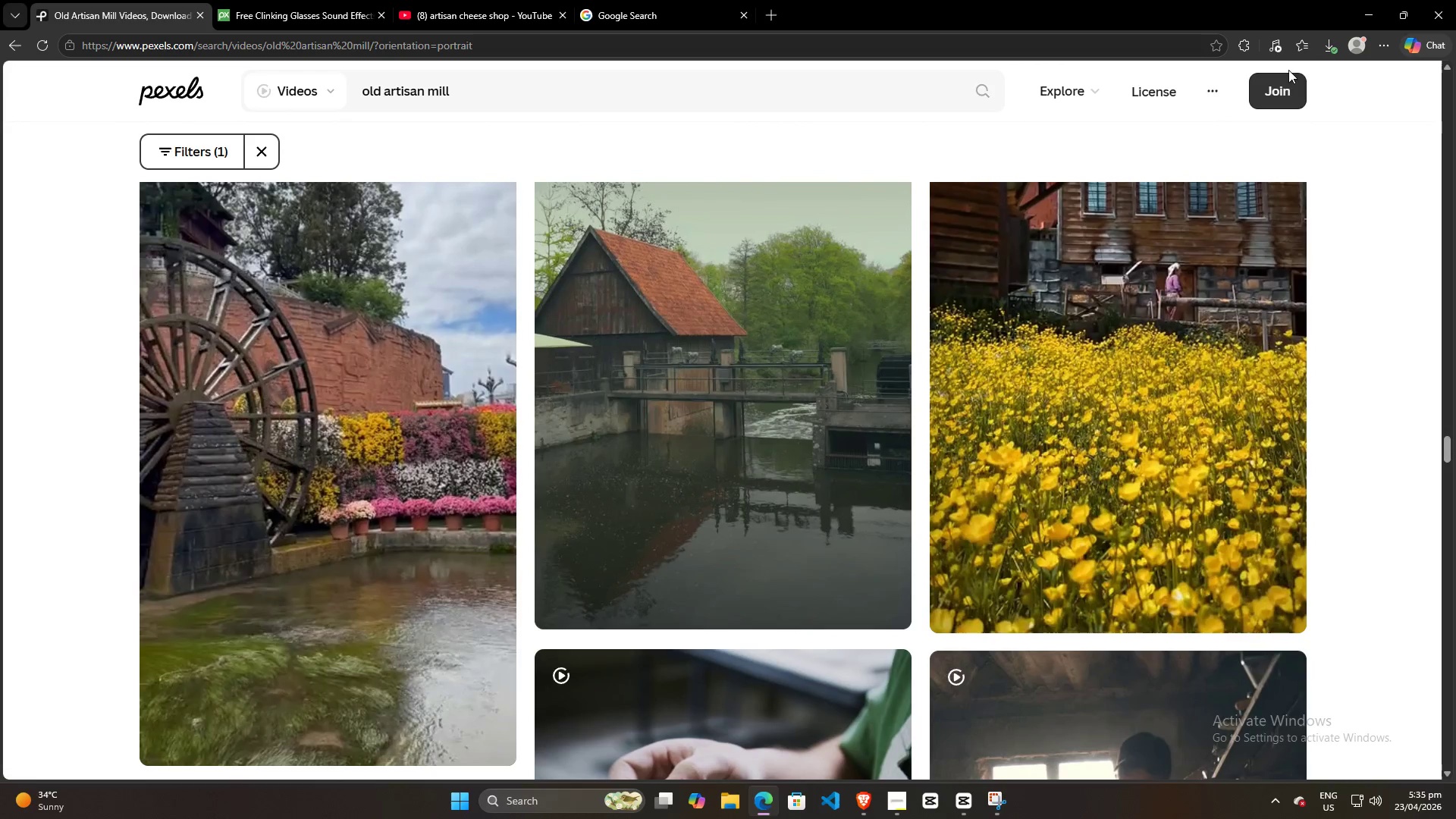 
left_click([1334, 42])
 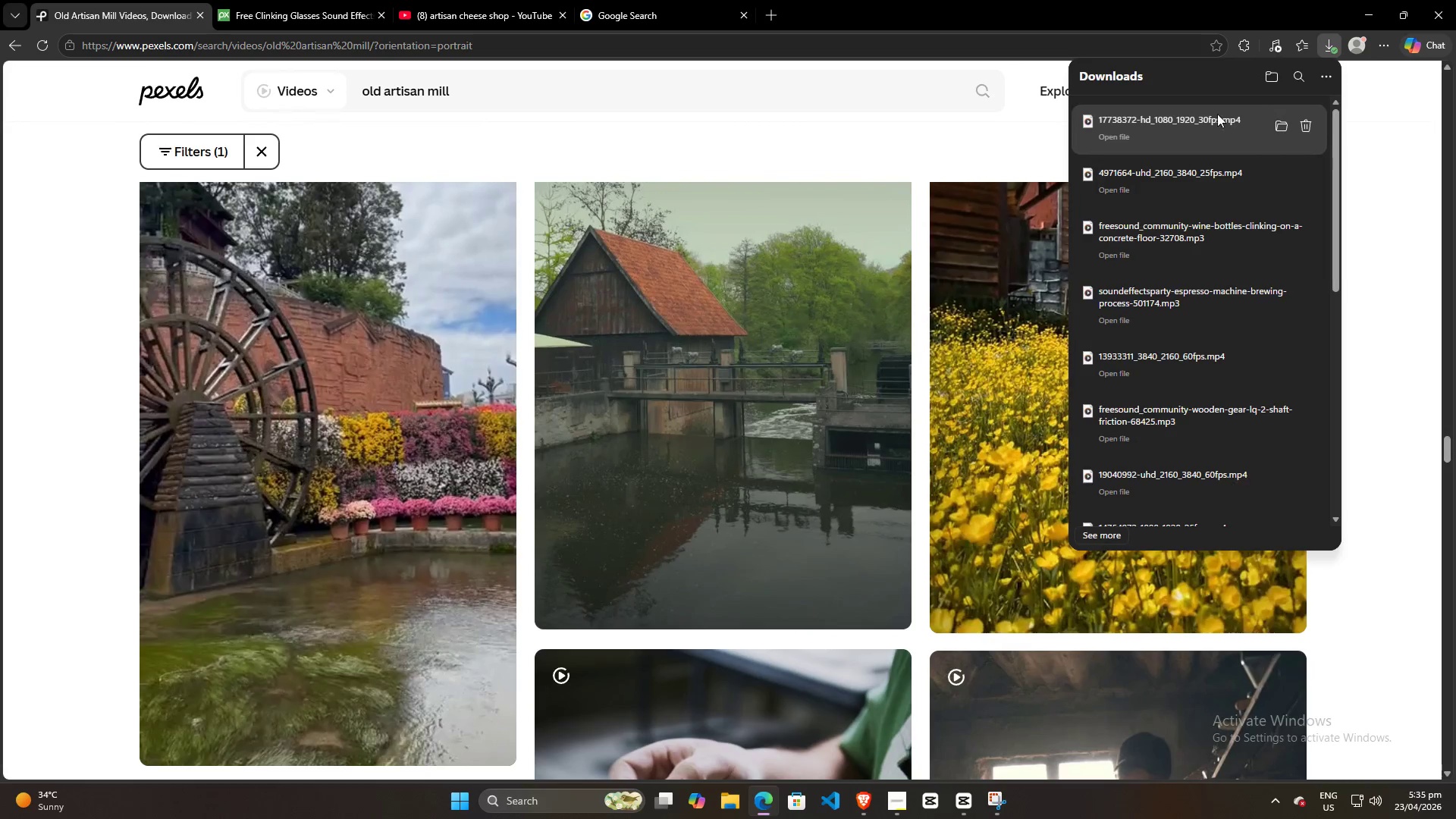 
left_click_drag(start_coordinate=[1185, 126], to_coordinate=[376, 488])
 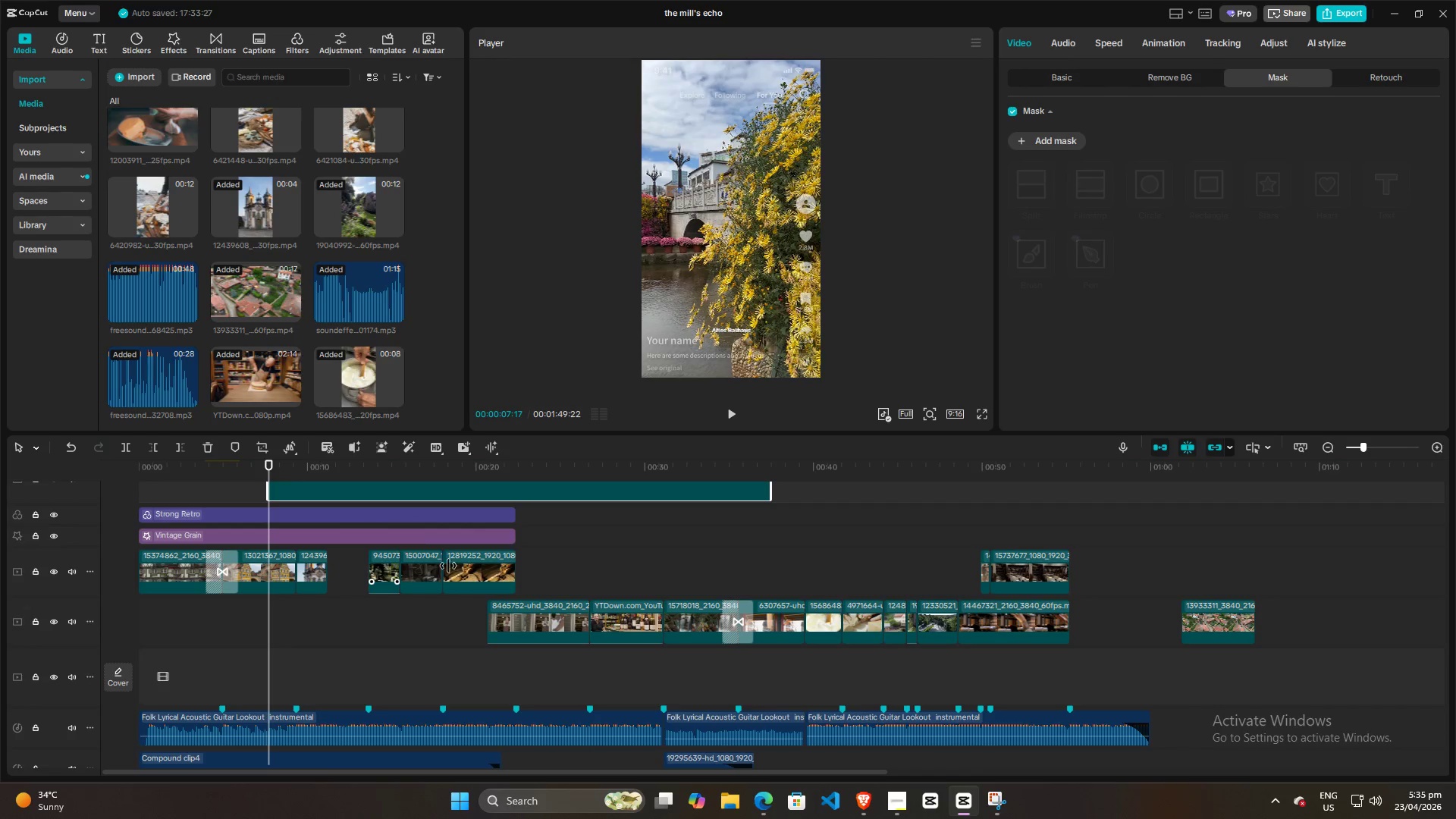 
scroll: coordinate [489, 576], scroll_direction: up, amount: 5.0
 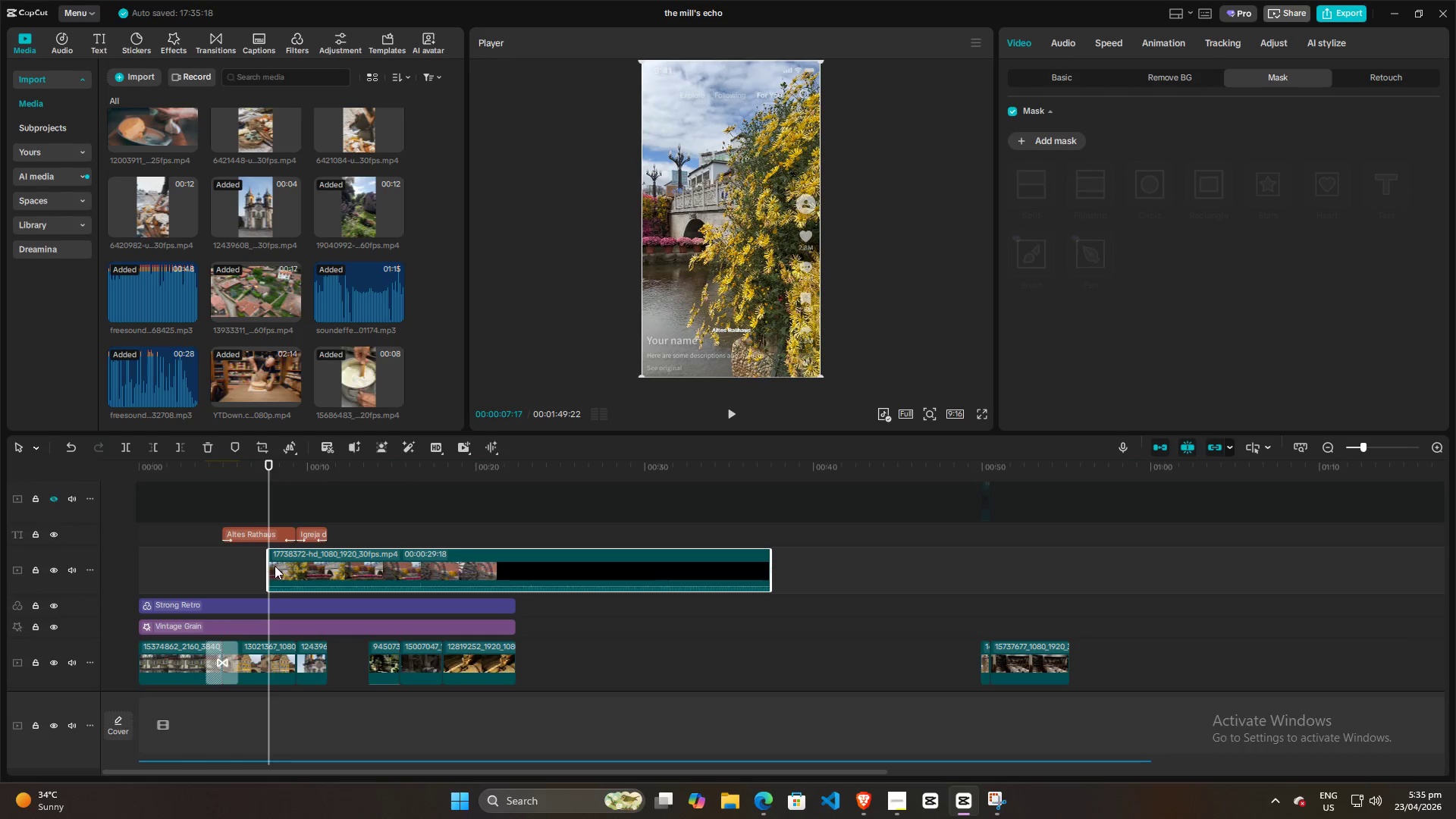 
left_click_drag(start_coordinate=[427, 557], to_coordinate=[485, 562])
 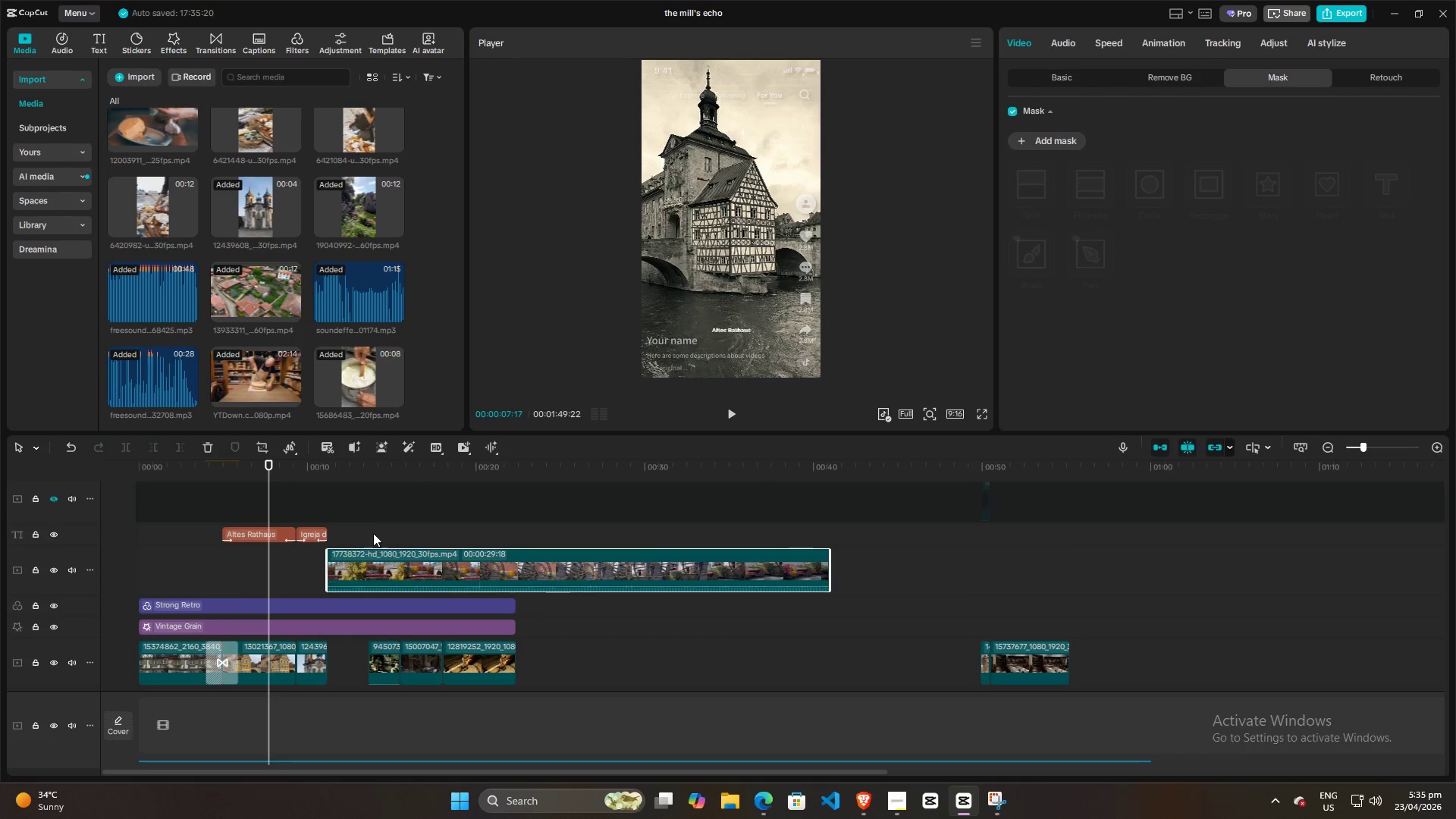 
left_click([374, 532])
 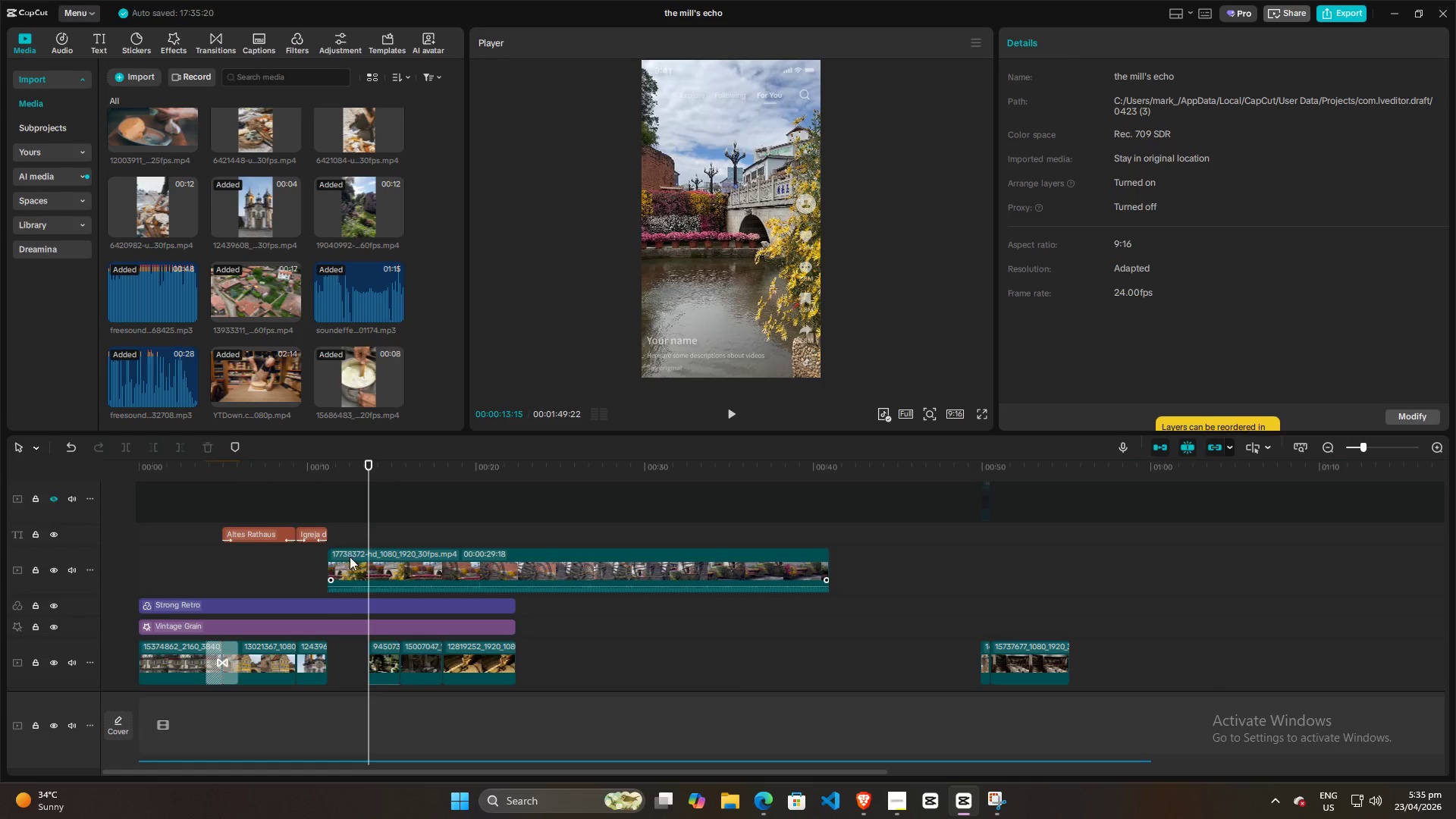 
left_click([350, 558])
 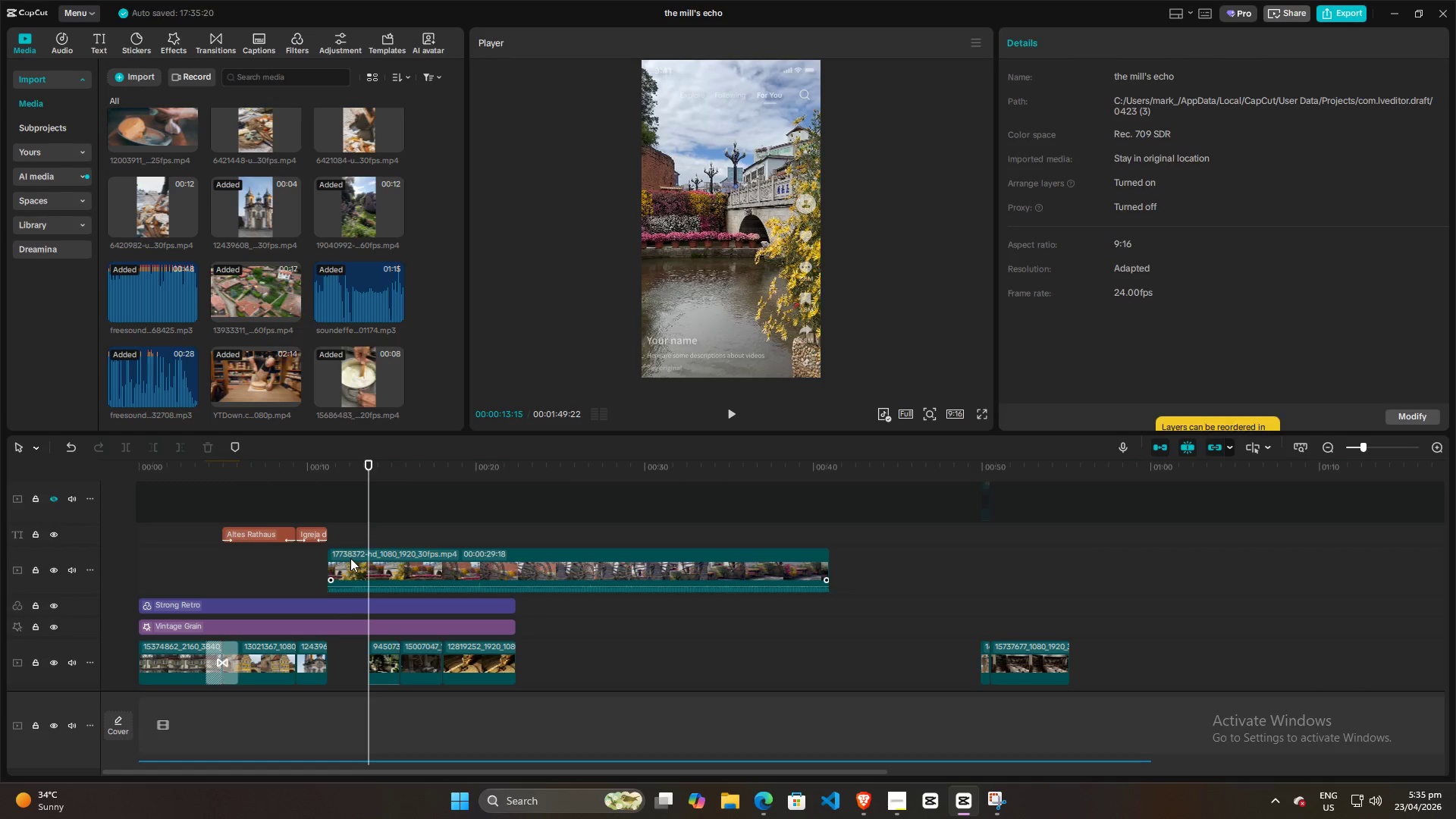 
key(W)
 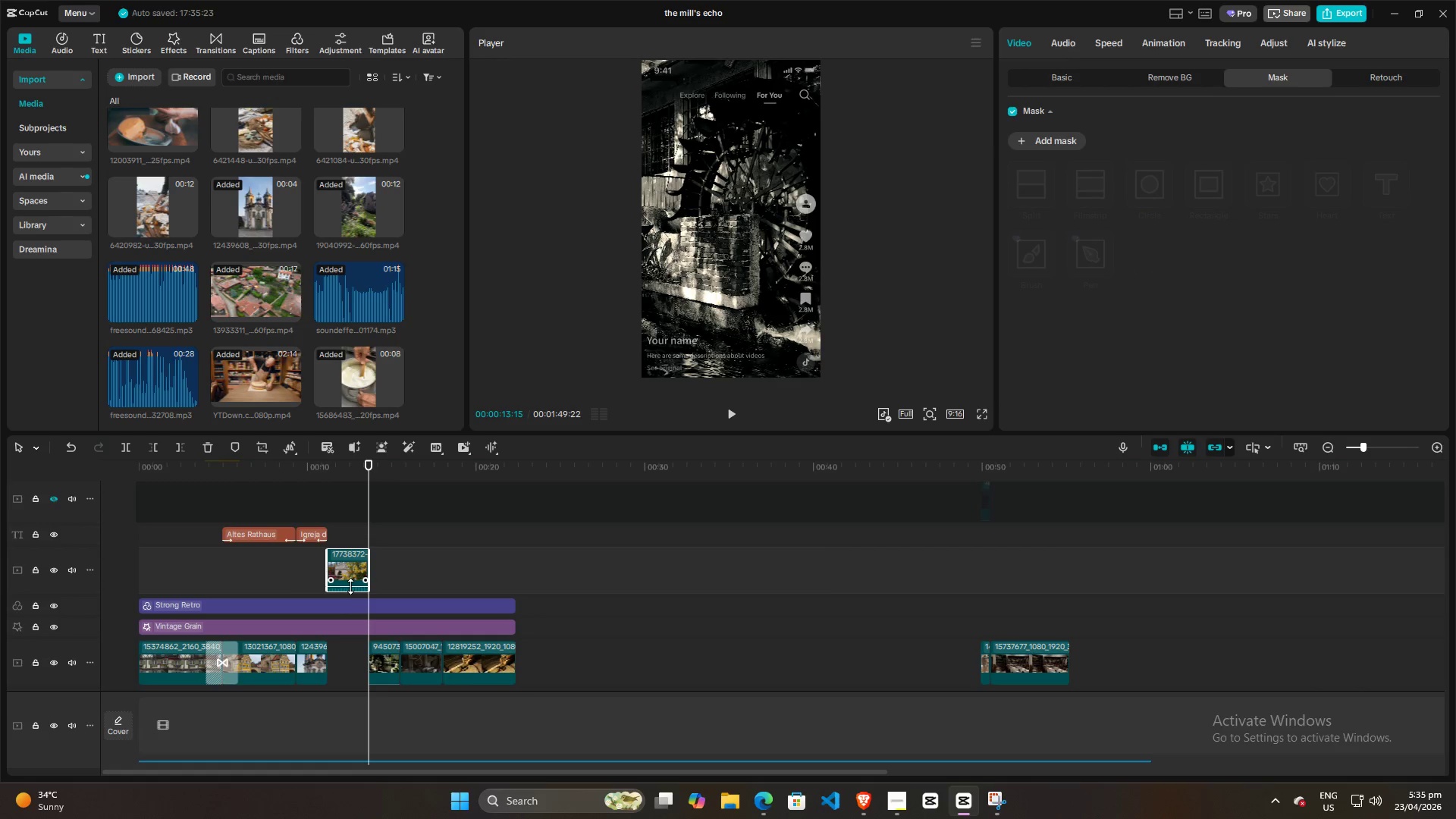 
left_click_drag(start_coordinate=[350, 586], to_coordinate=[351, 596])
 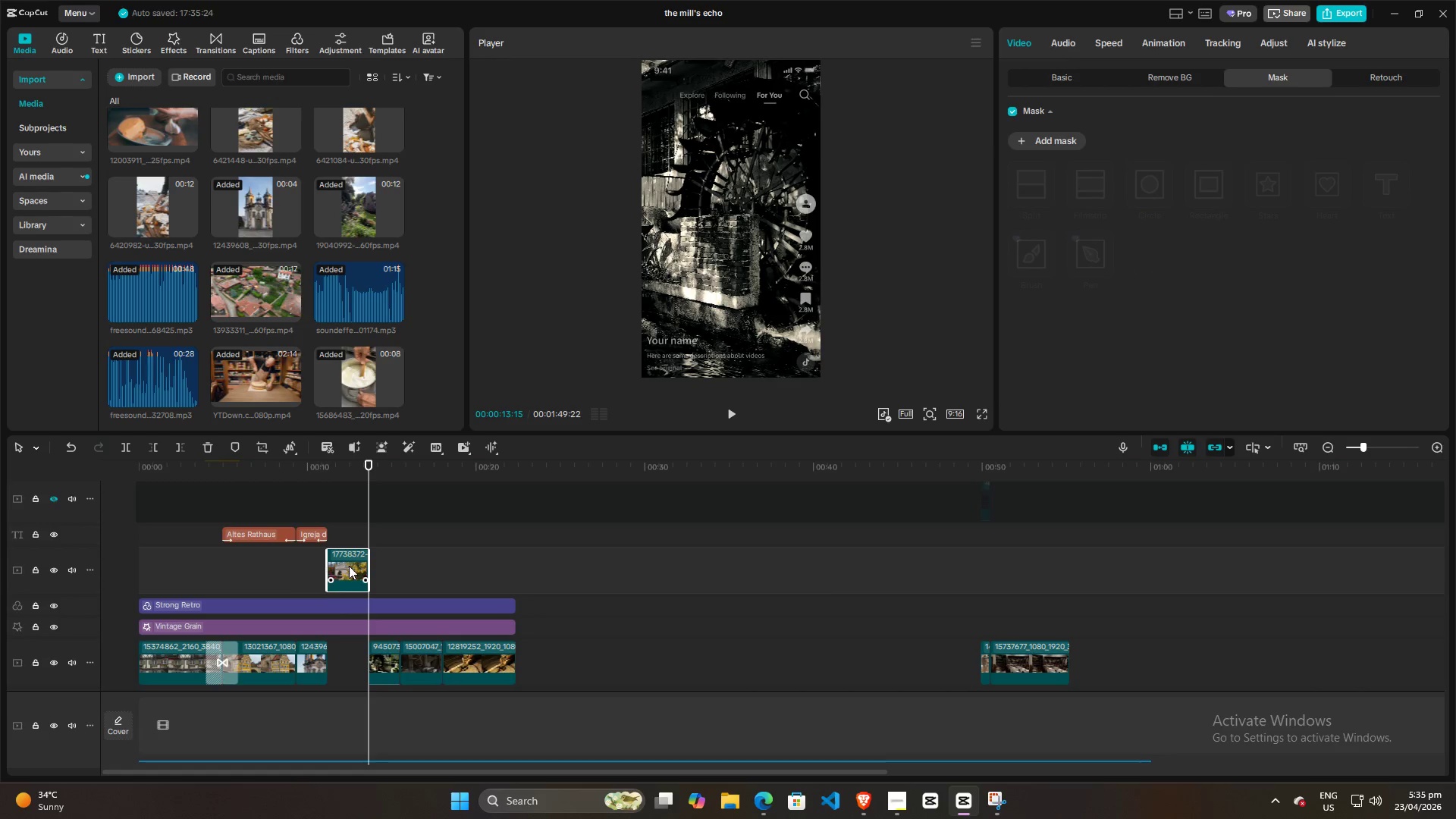 
left_click_drag(start_coordinate=[349, 566], to_coordinate=[352, 665])
 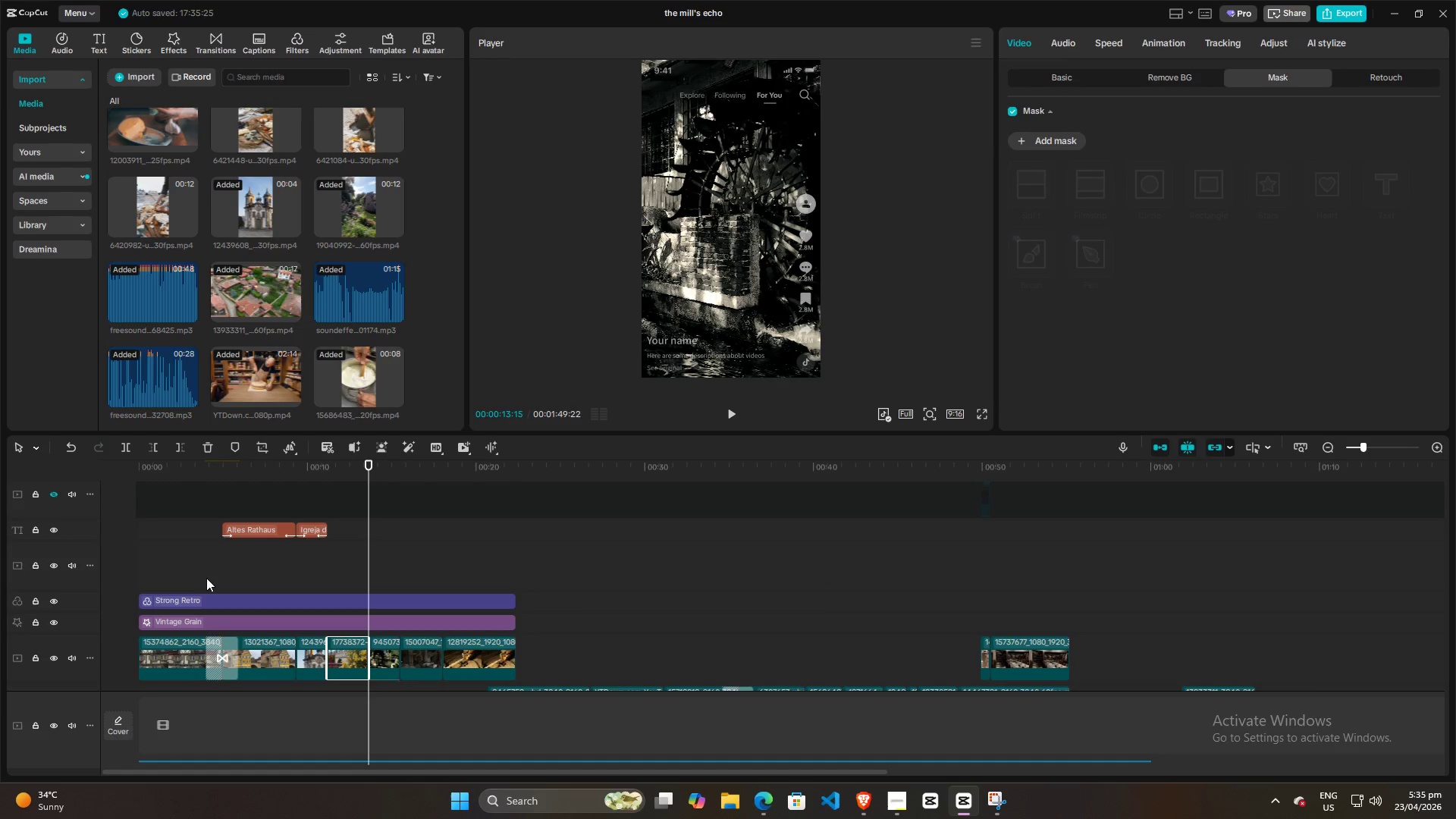 
left_click_drag(start_coordinate=[183, 569], to_coordinate=[179, 567])
 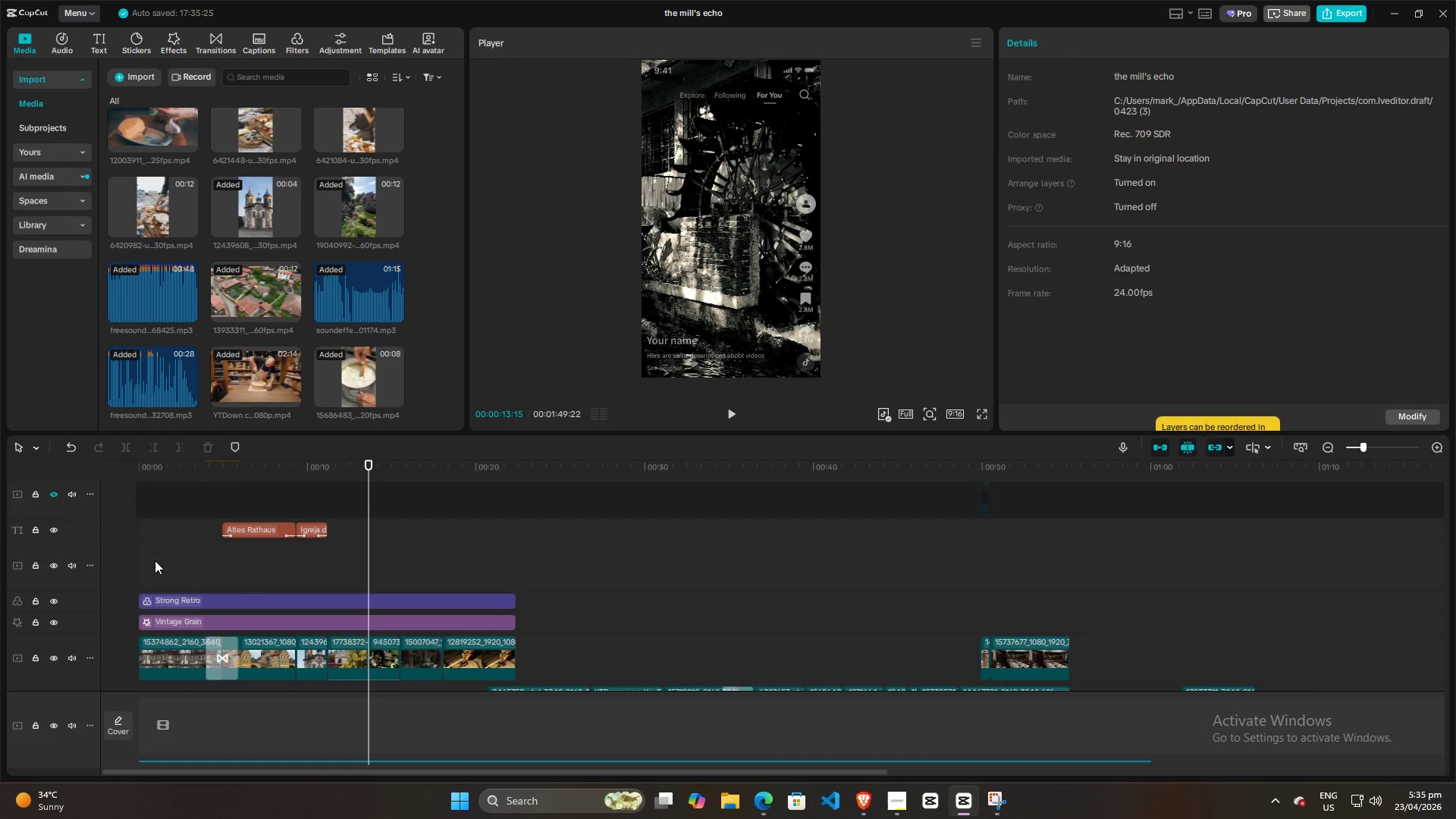 
double_click([155, 560])
 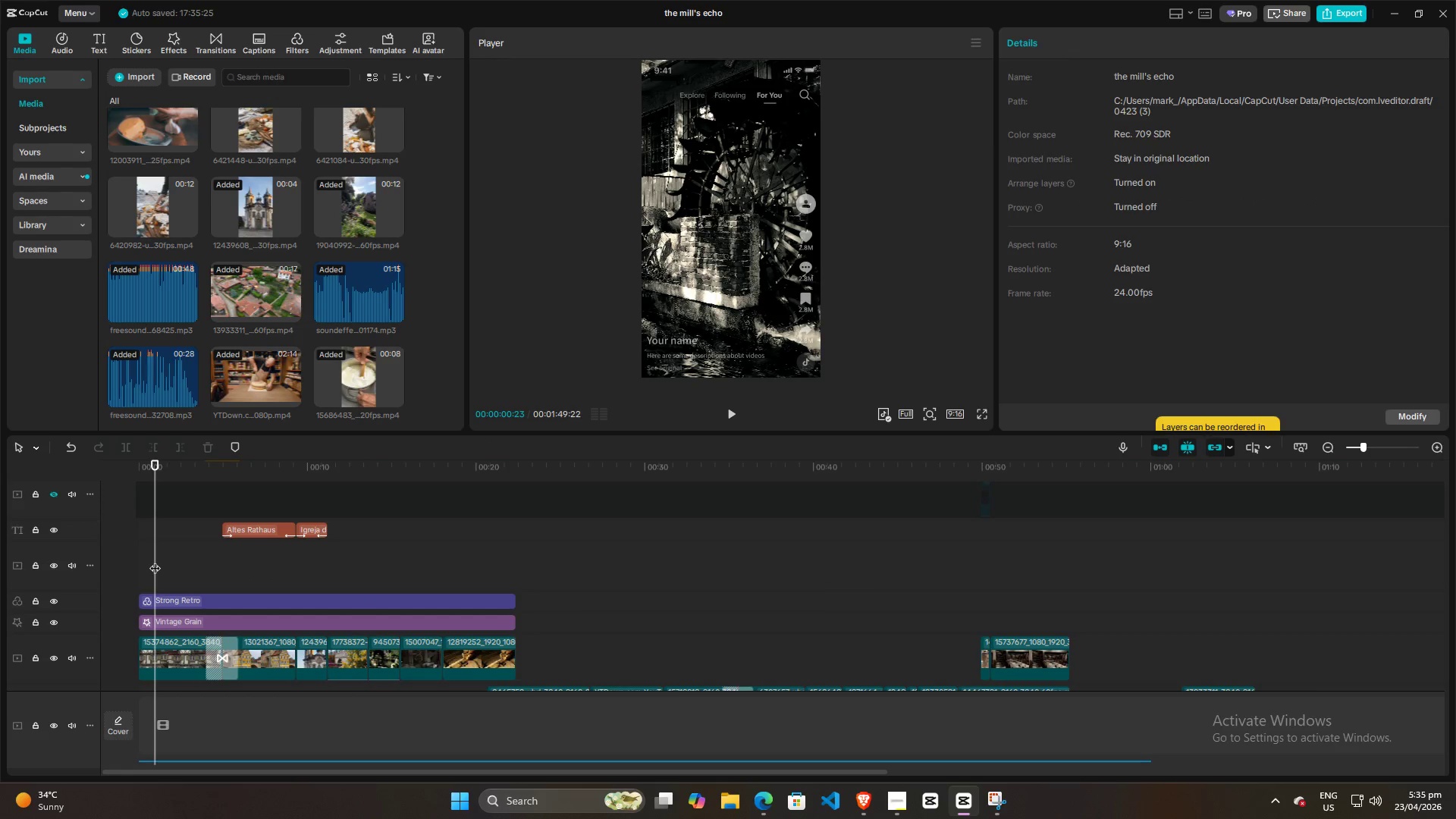 
key(Space)
 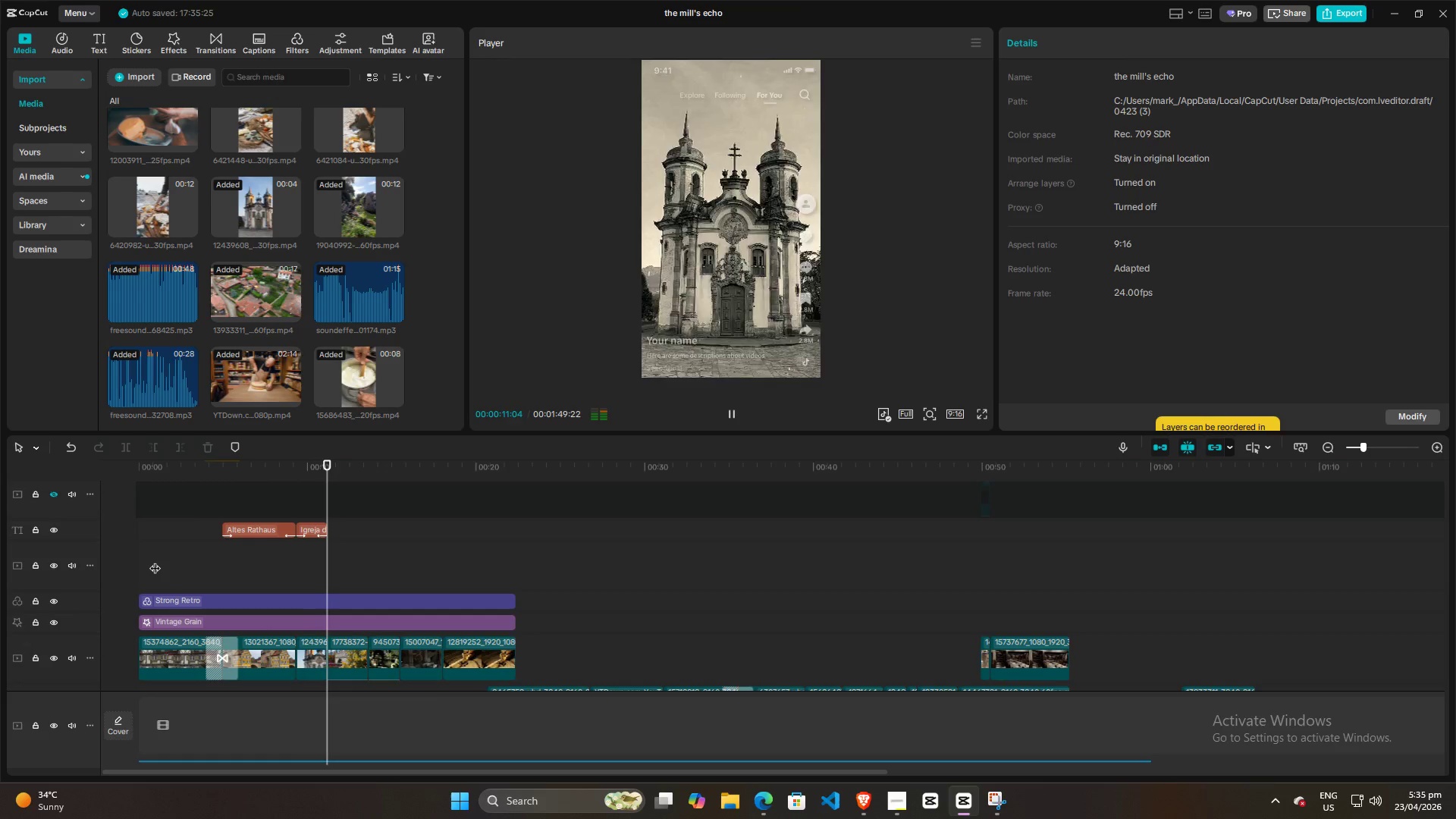 
wait(15.27)
 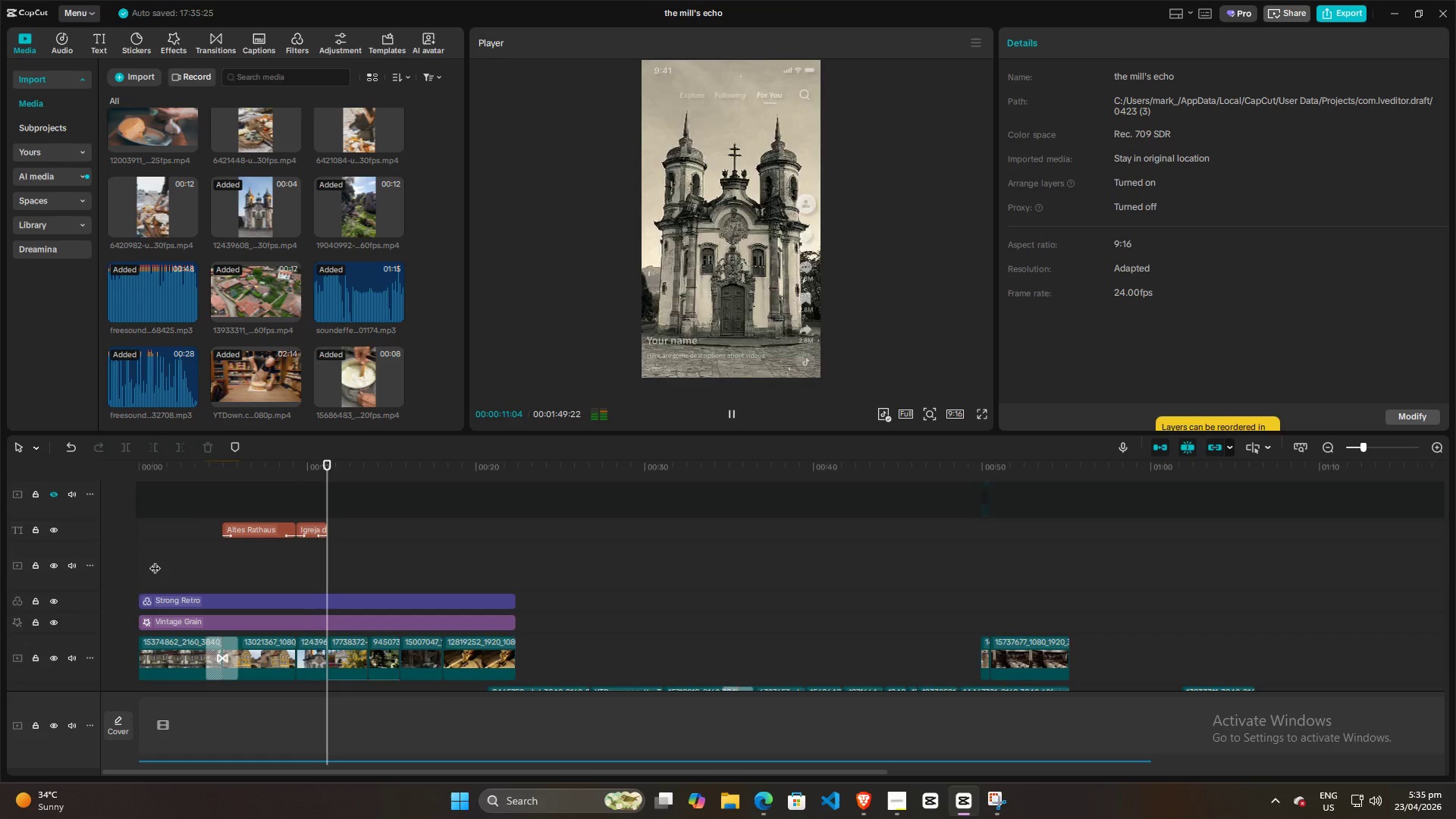 
key(Space)
 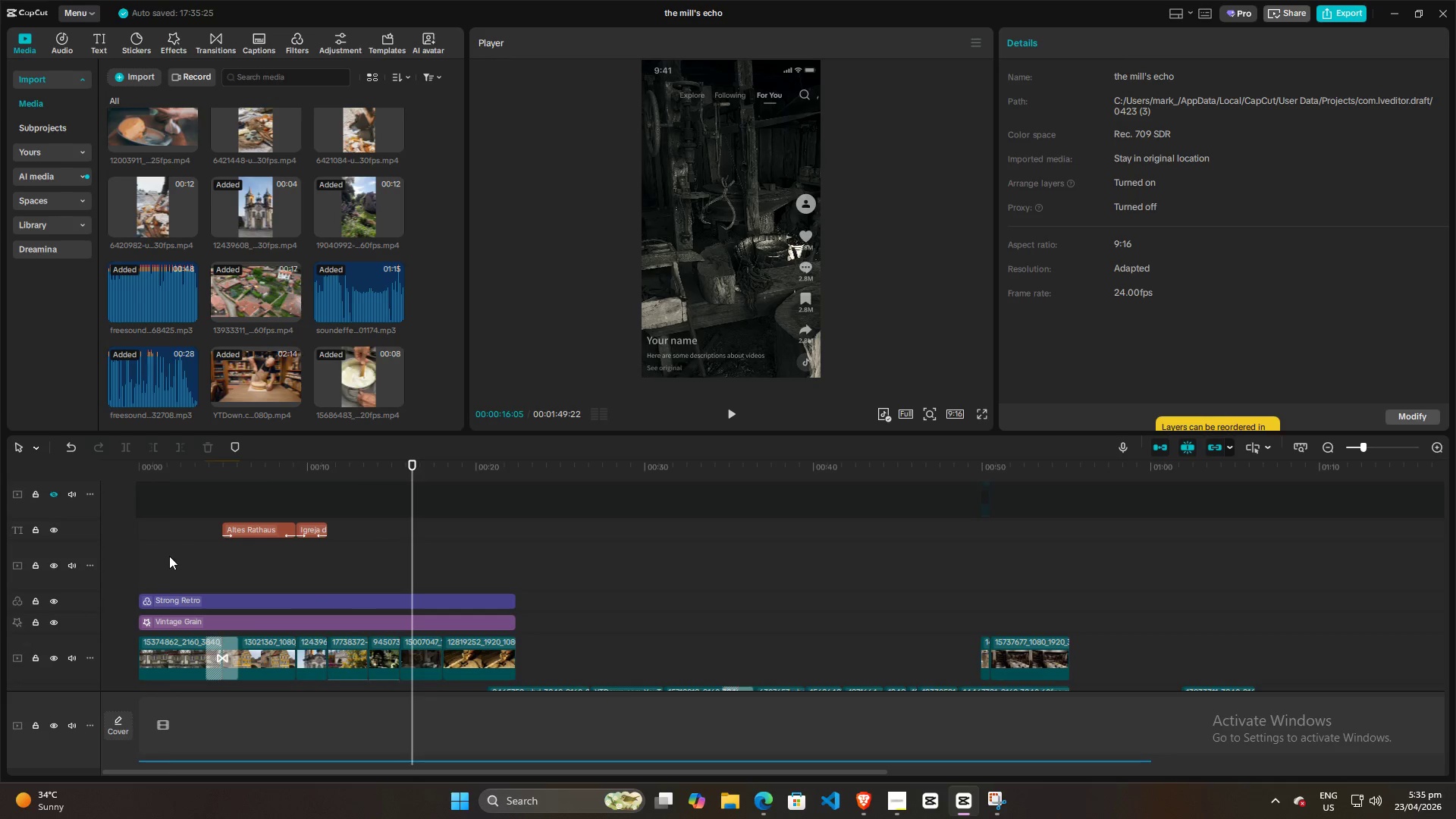 
left_click_drag(start_coordinate=[169, 552], to_coordinate=[116, 553])
 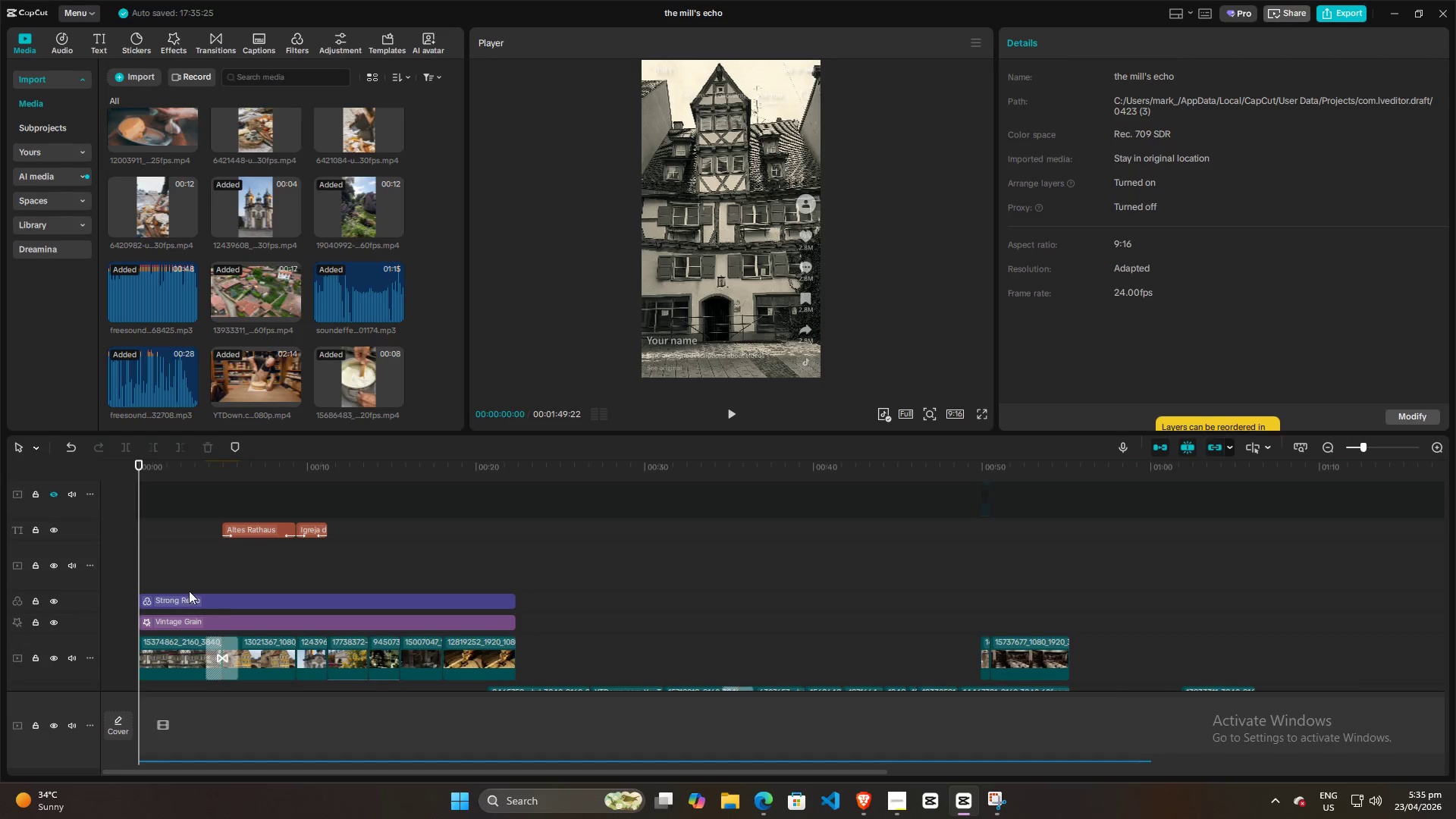 
key(Space)
 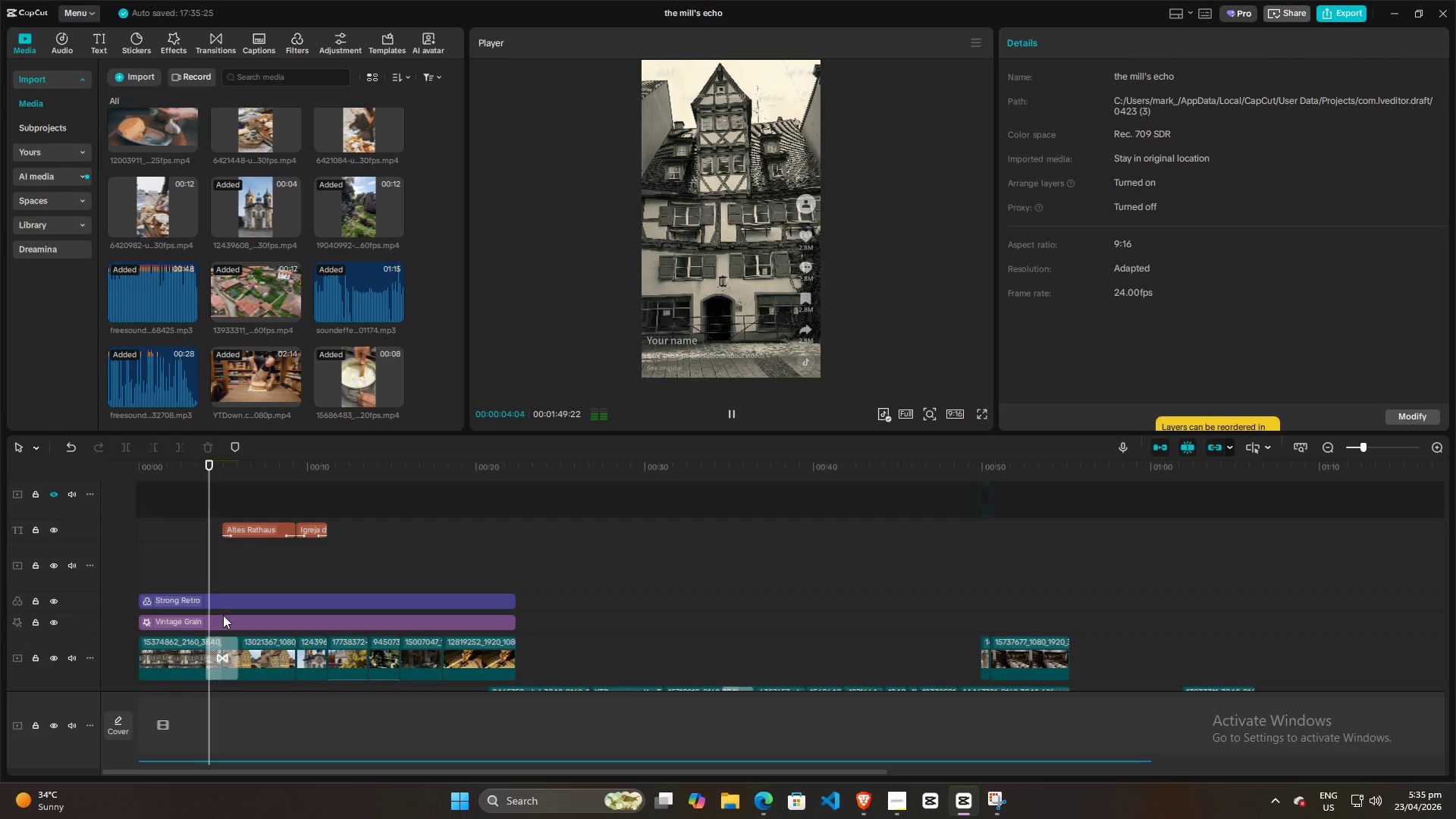 
wait(5.62)
 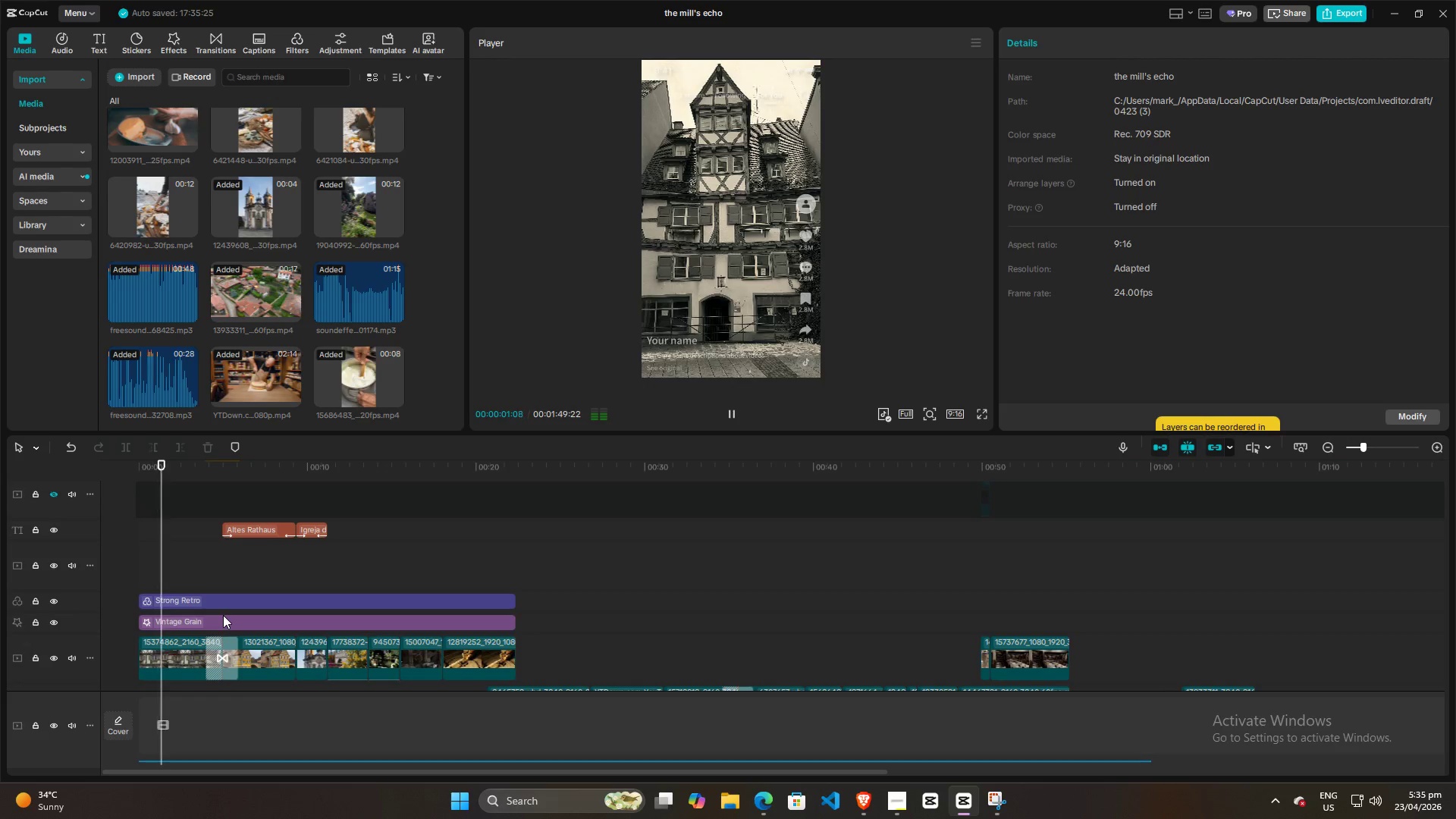 
key(Space)
 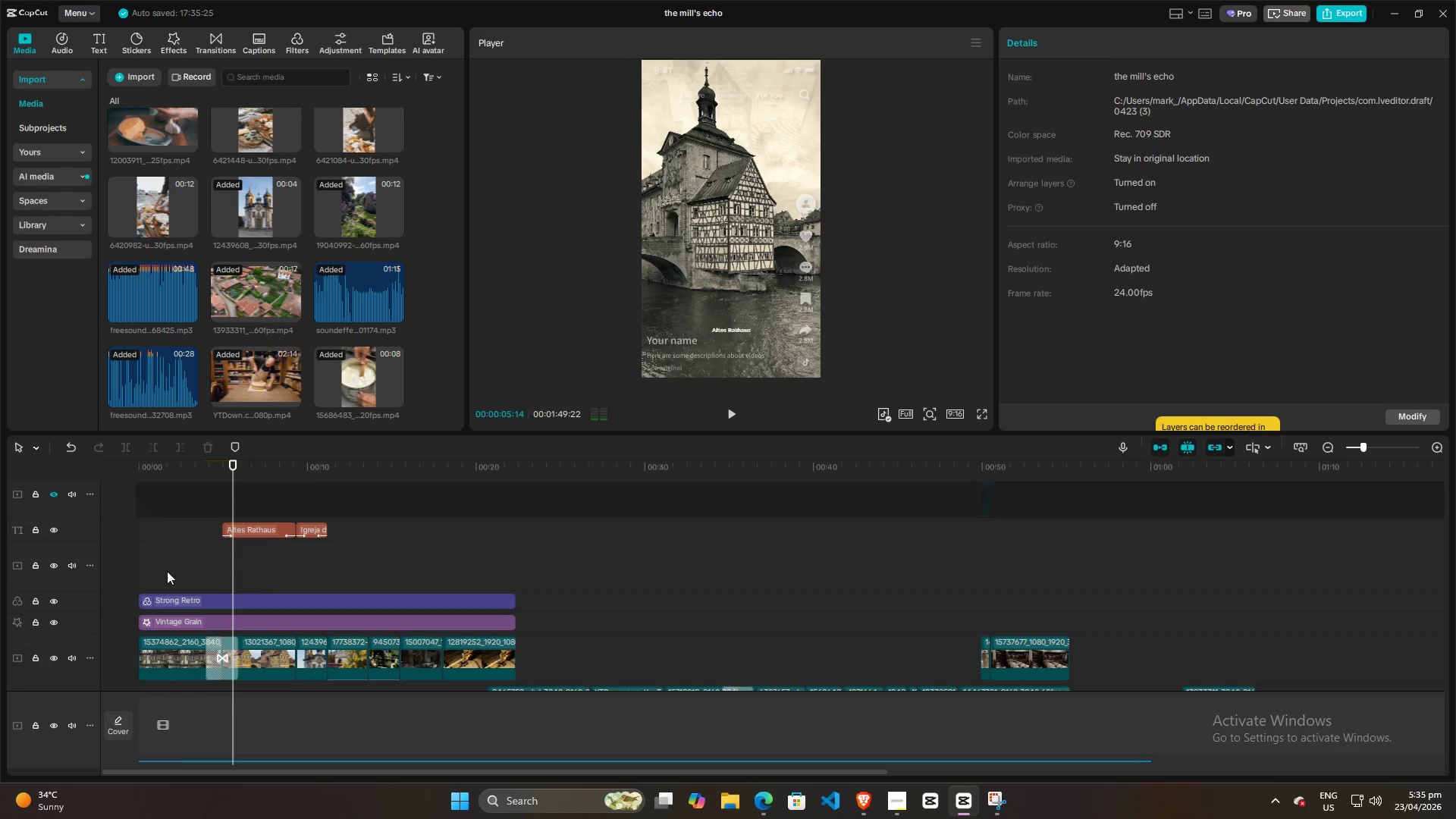 
left_click([141, 560])
 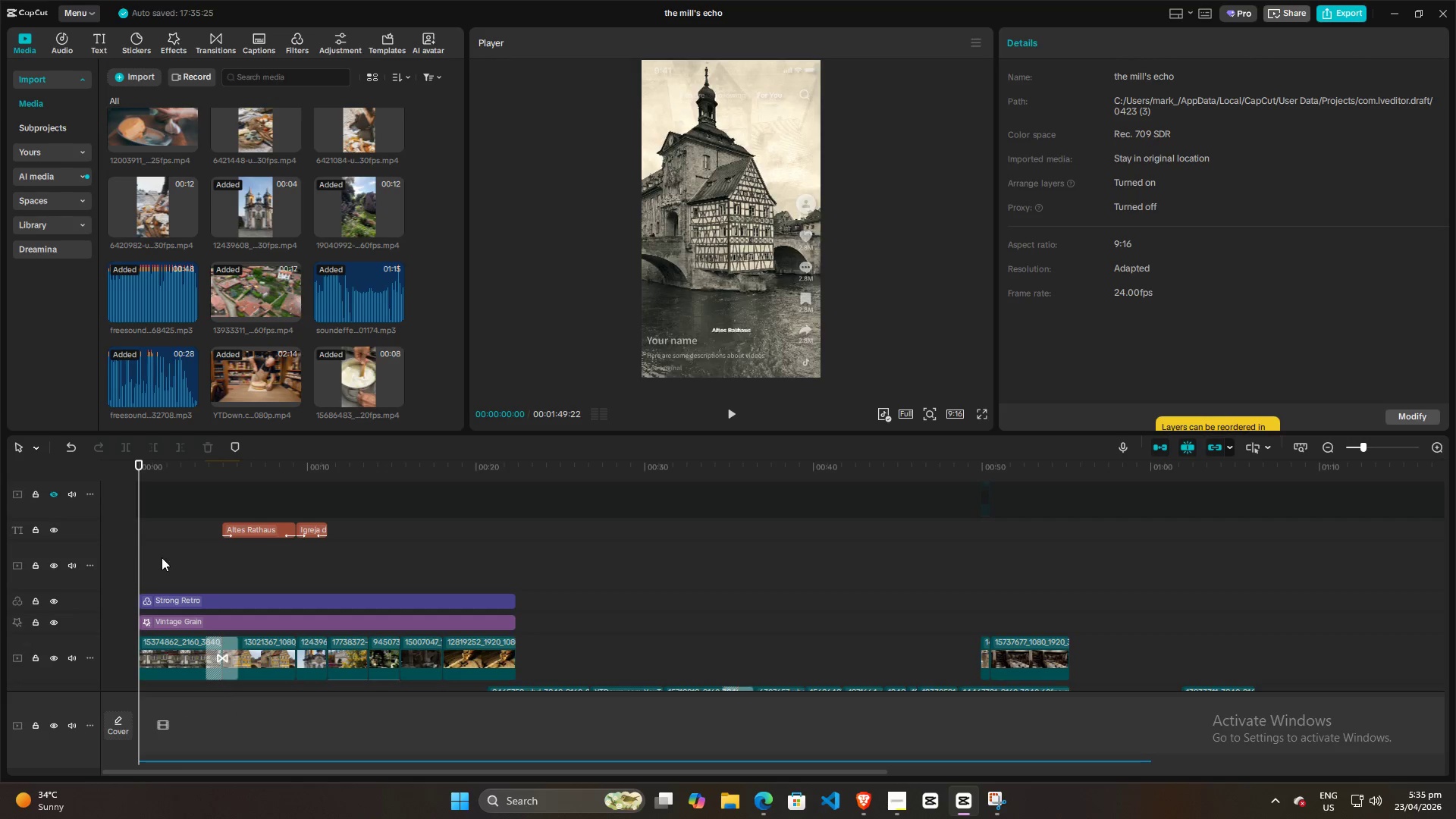 
left_click([174, 552])
 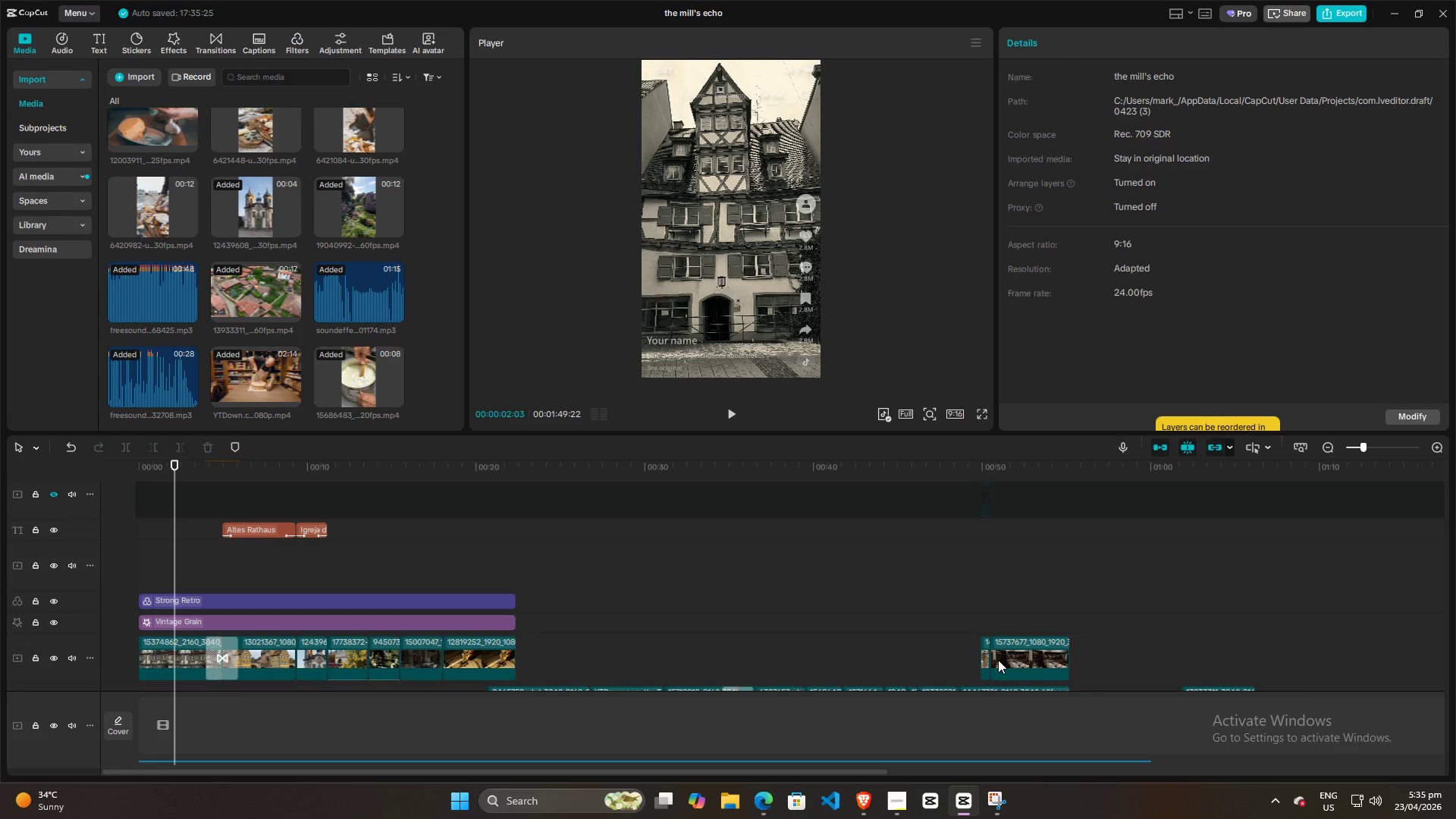 
wait(5.59)
 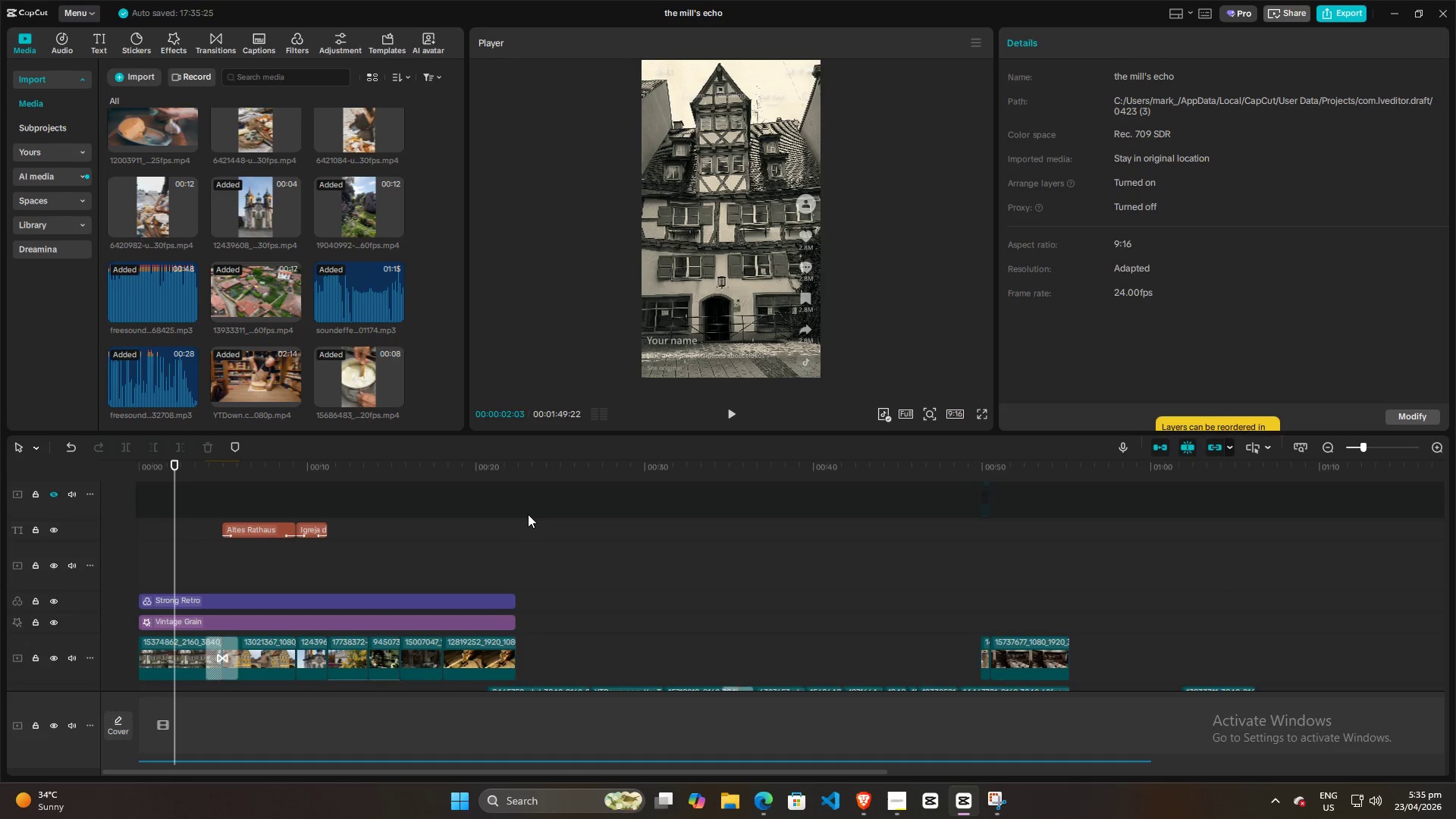 
left_click([996, 806])
 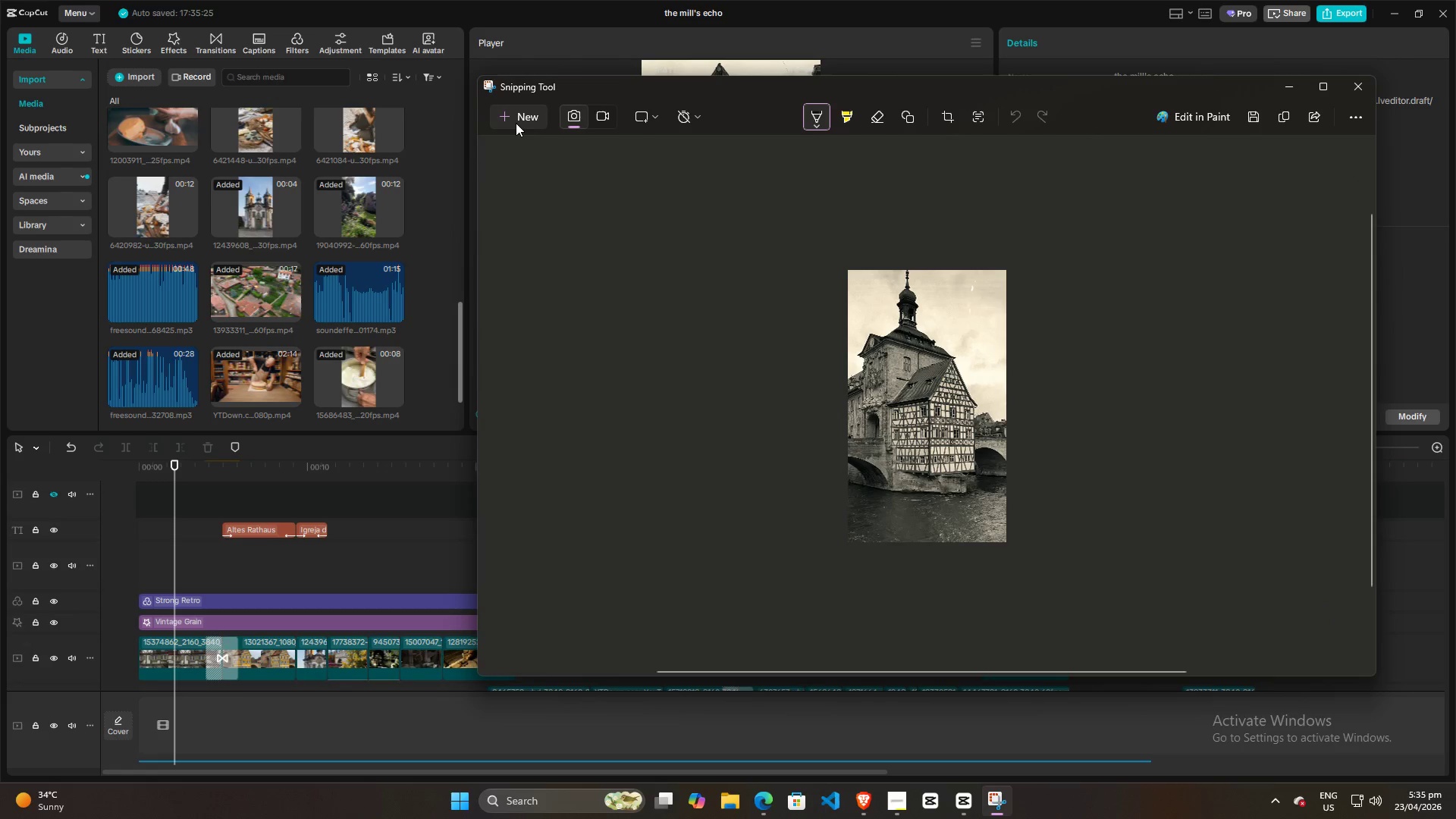 
left_click([516, 121])
 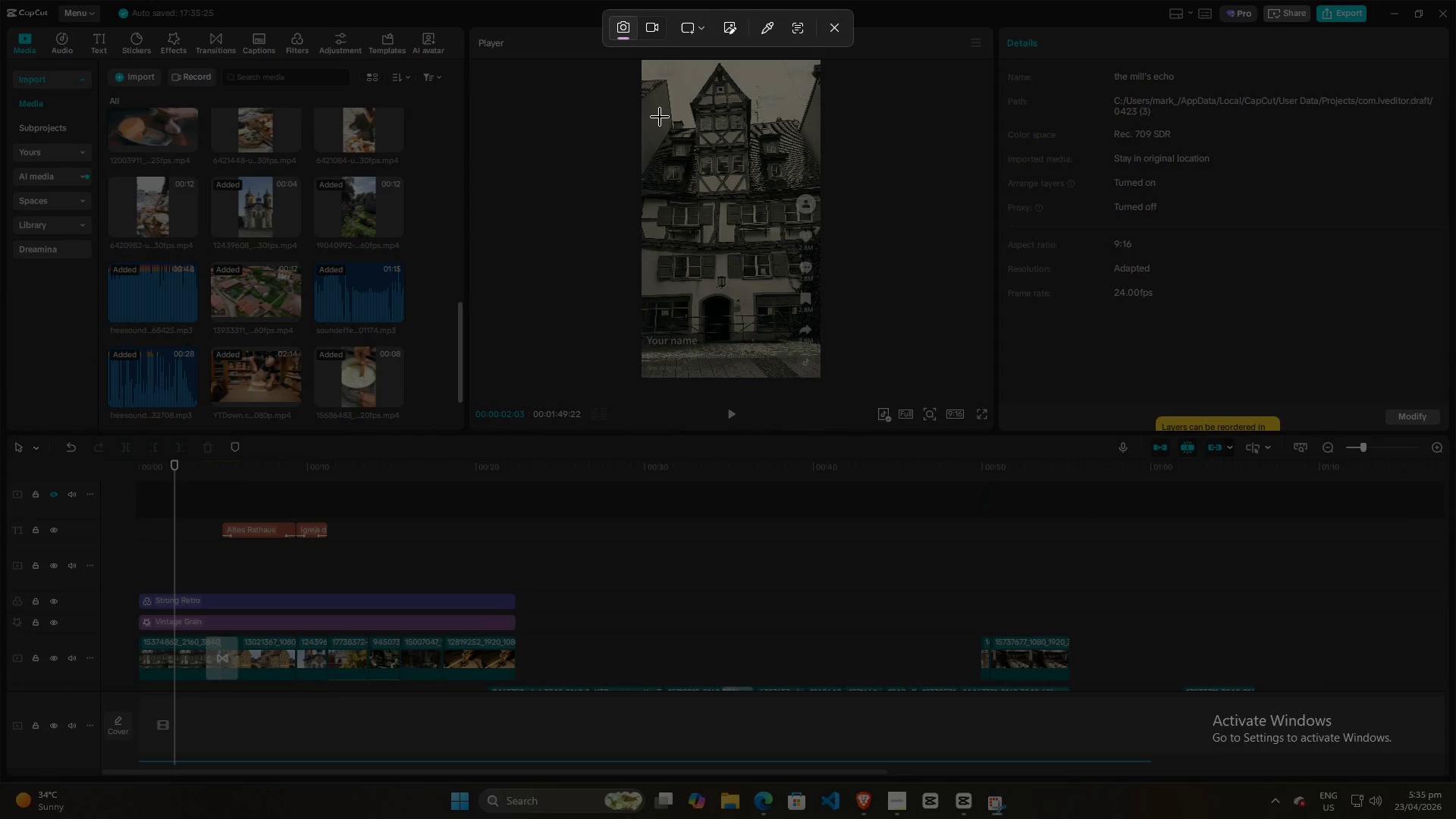 
left_click_drag(start_coordinate=[649, 82], to_coordinate=[816, 347])
 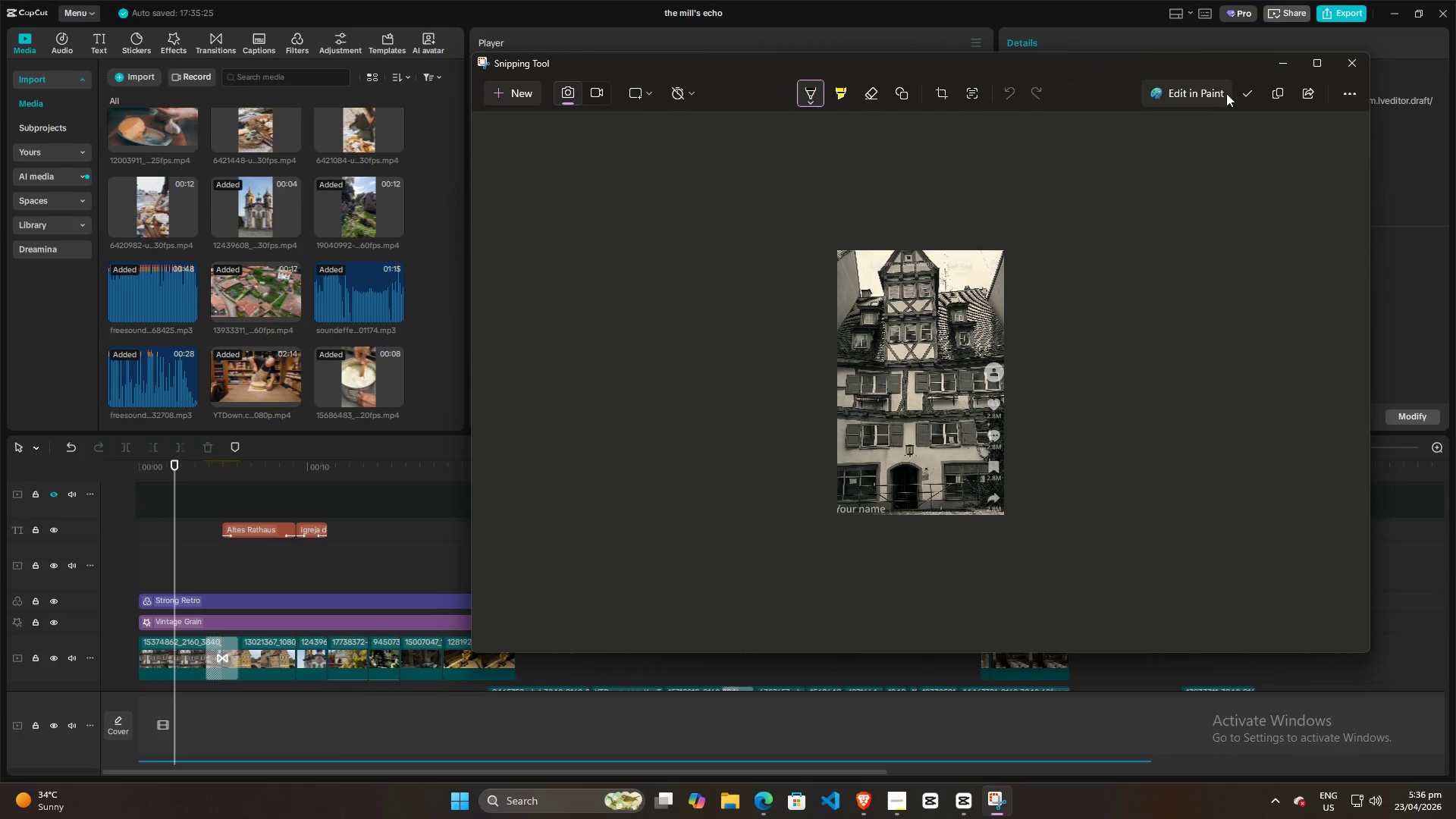 
left_click([1248, 90])
 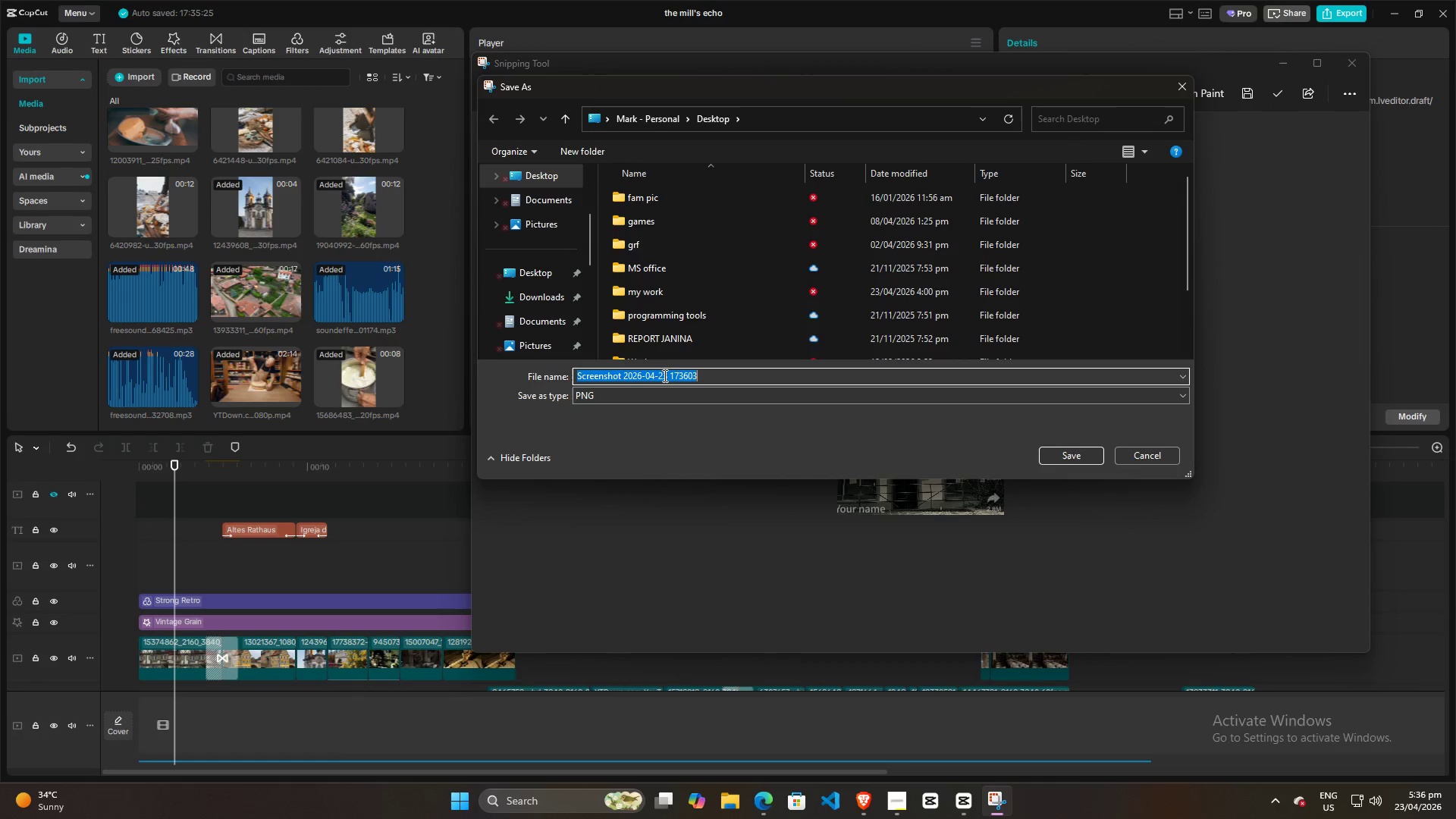 
type(asdadadz)
 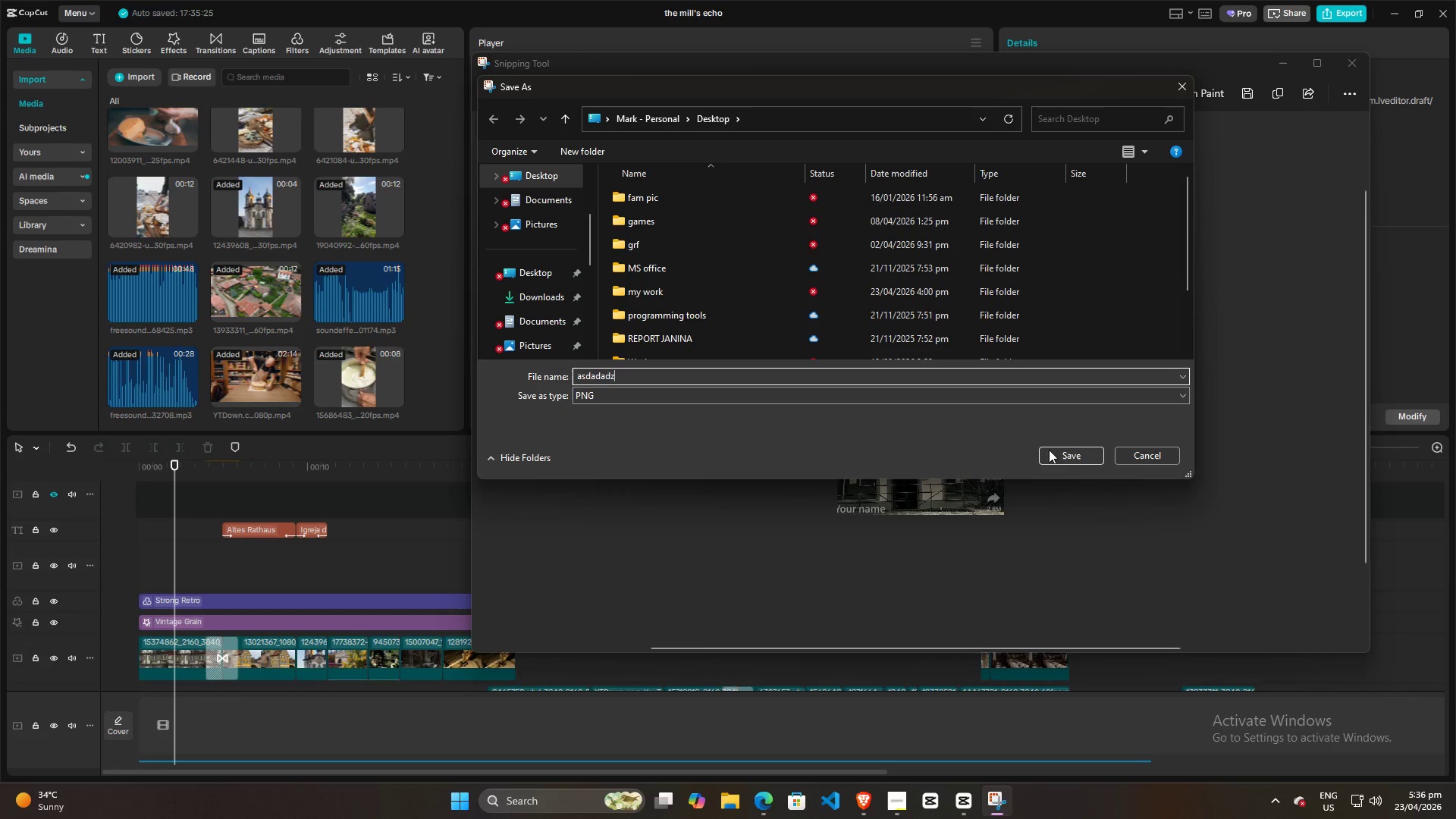 
left_click([1056, 450])
 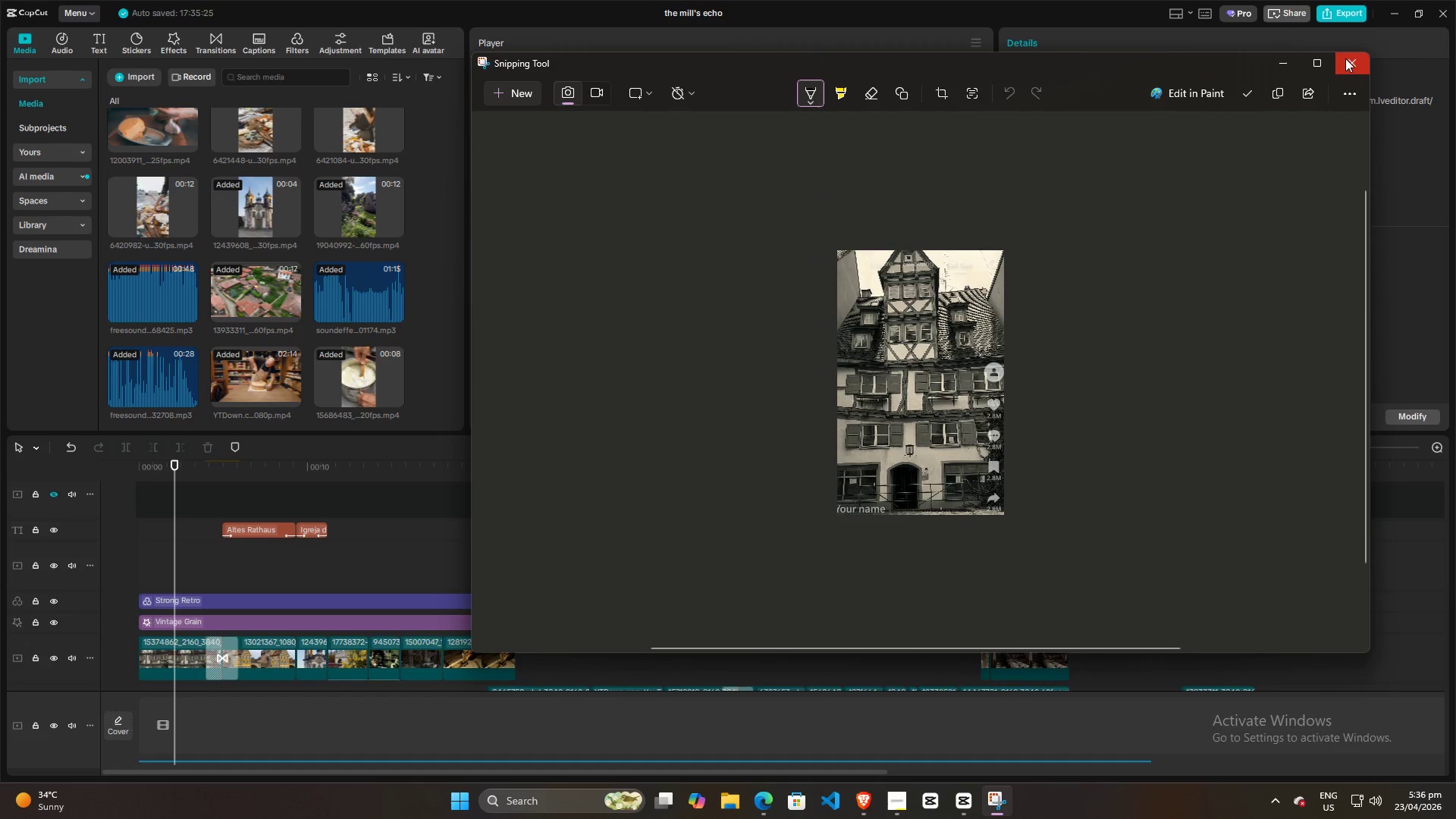 
left_click([1346, 60])
 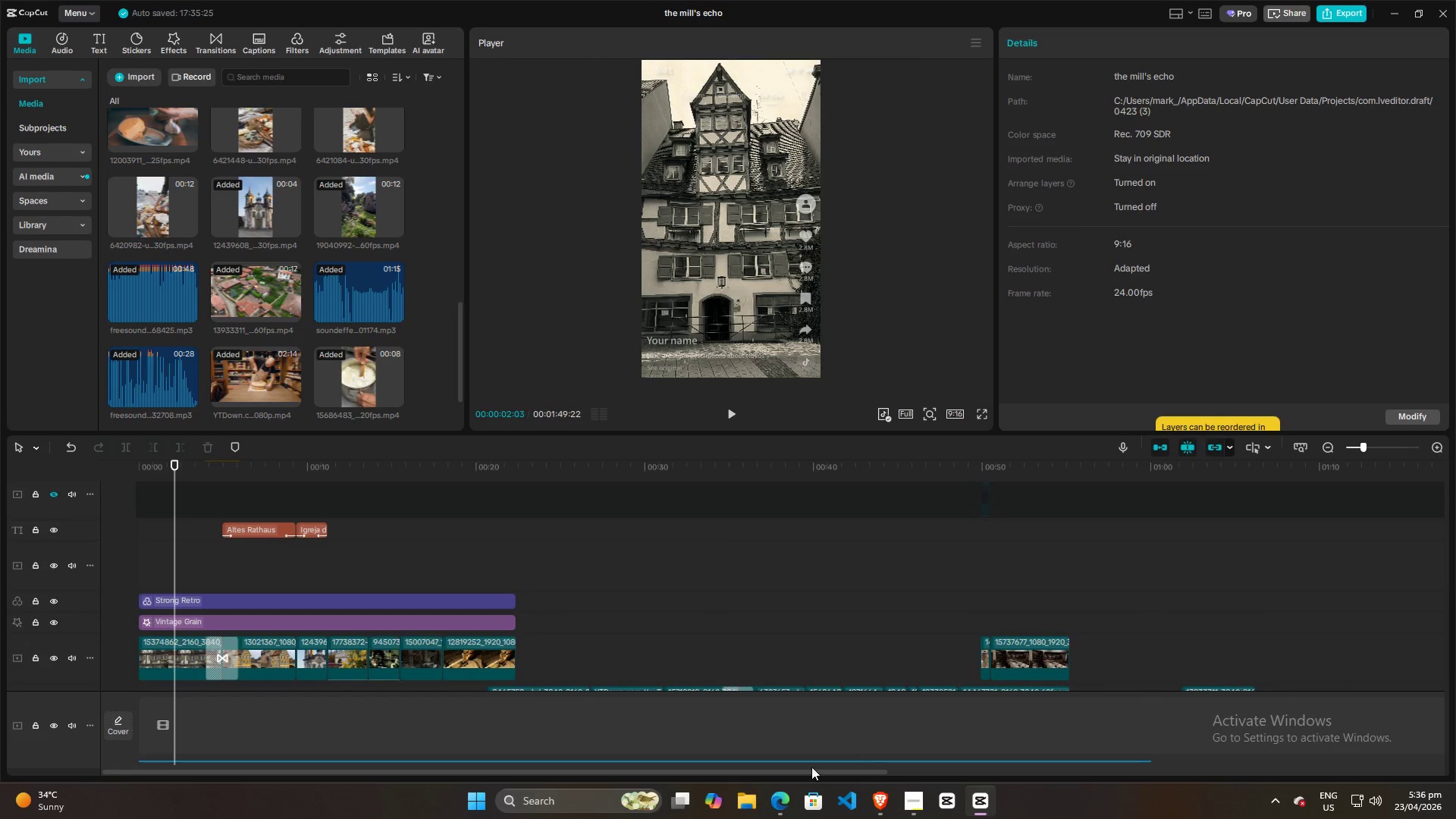 
left_click([782, 799])
 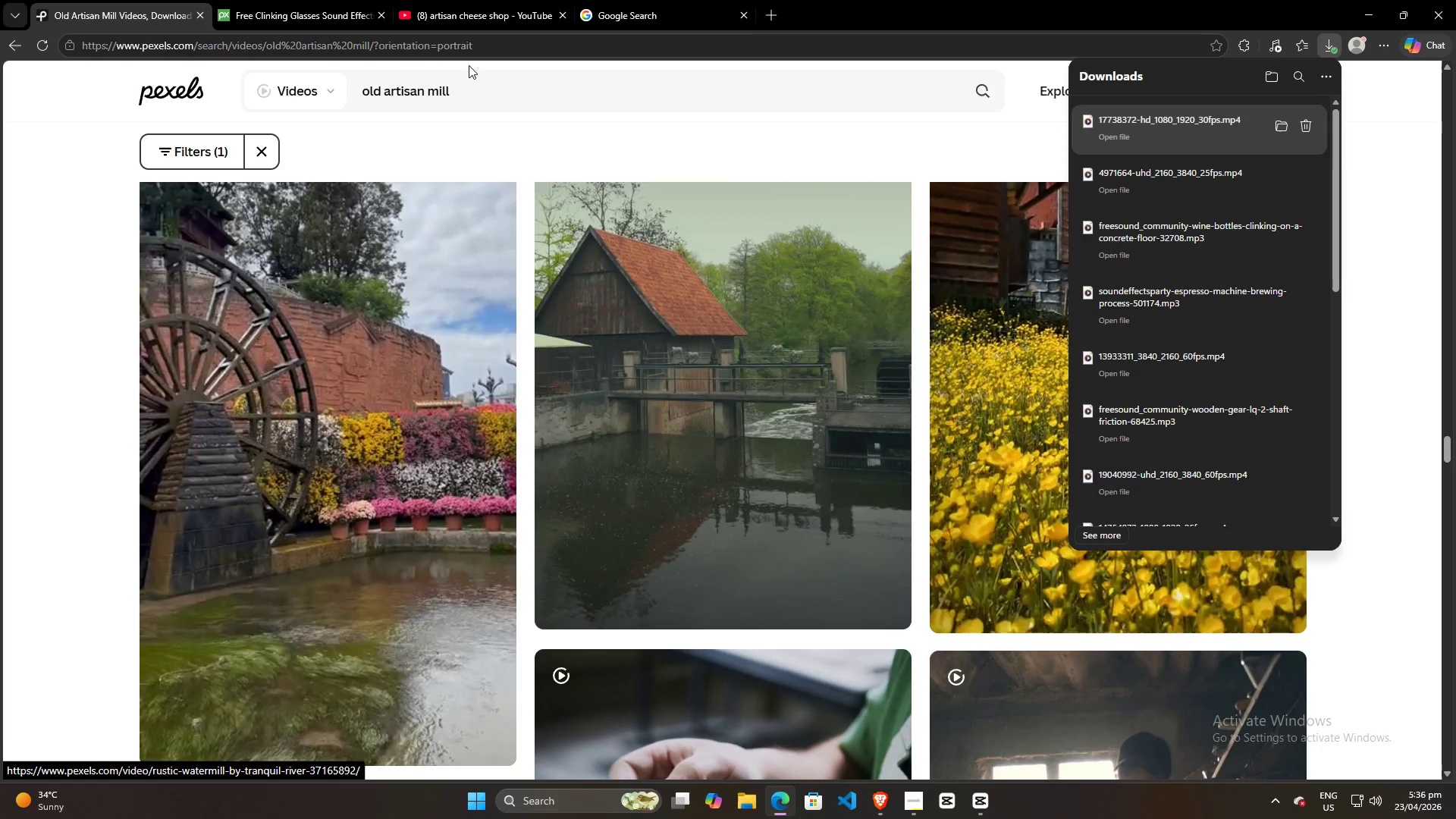 
left_click([642, 0])
 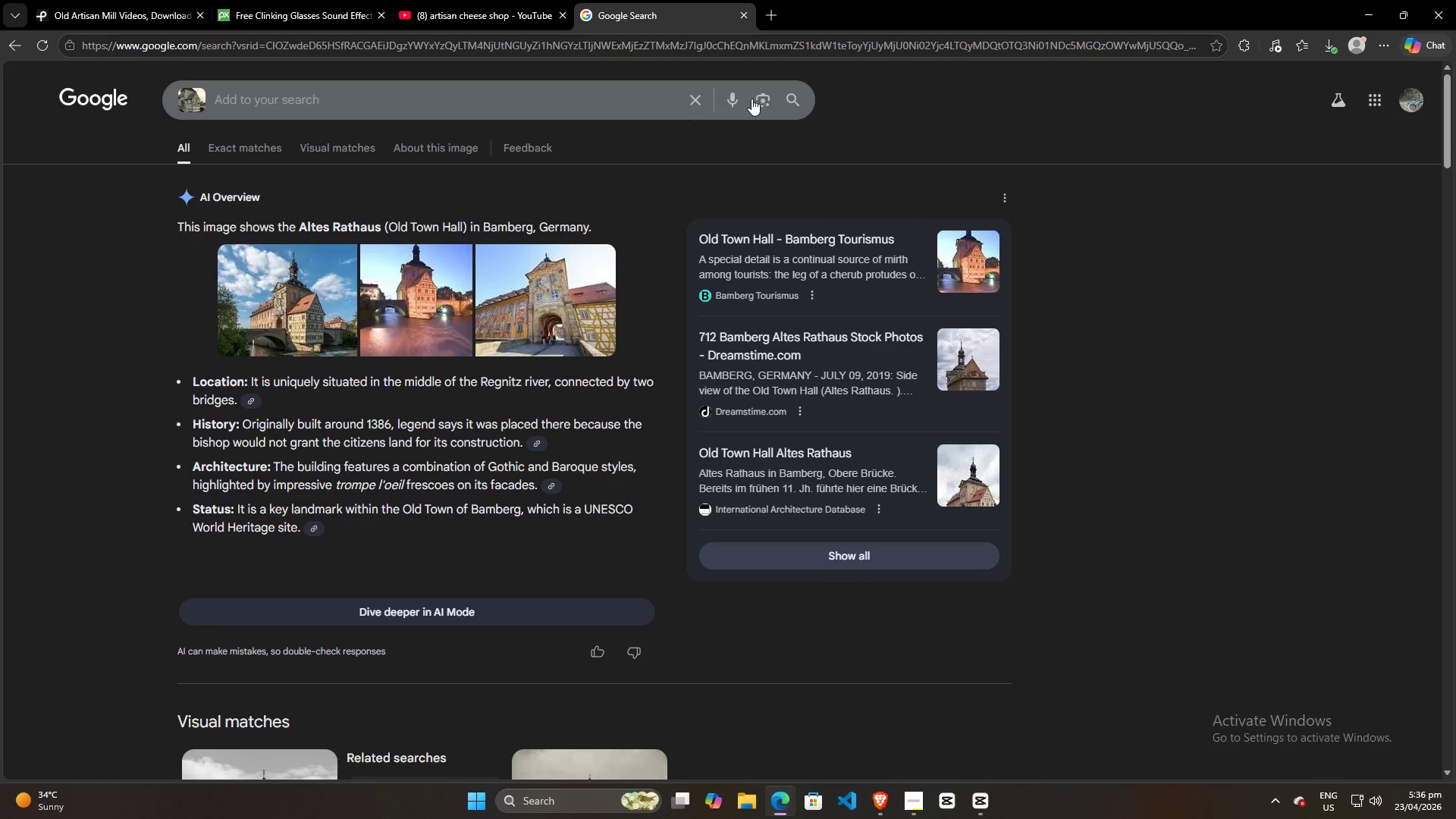 
left_click([688, 99])
 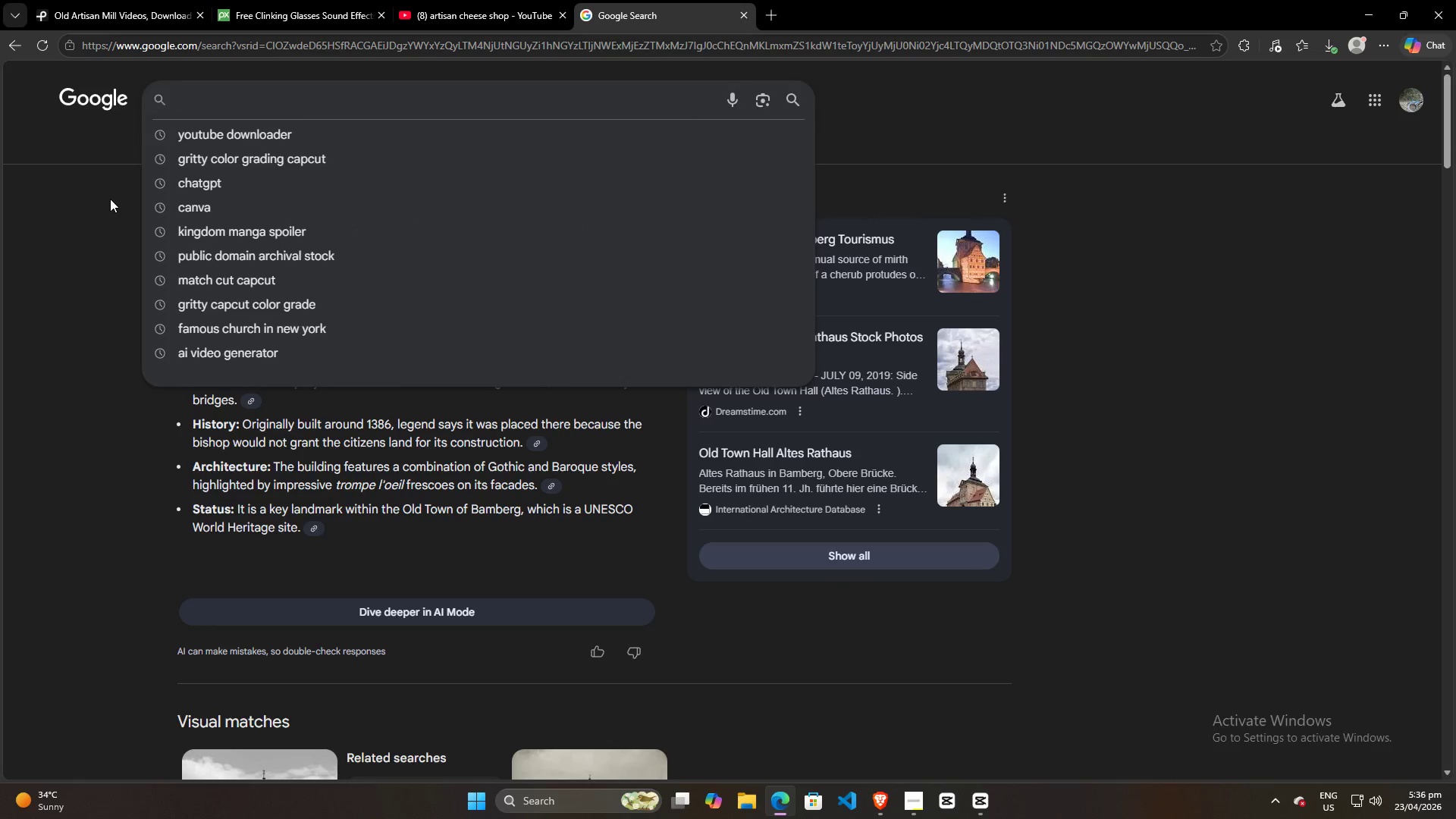 
double_click([112, 88])
 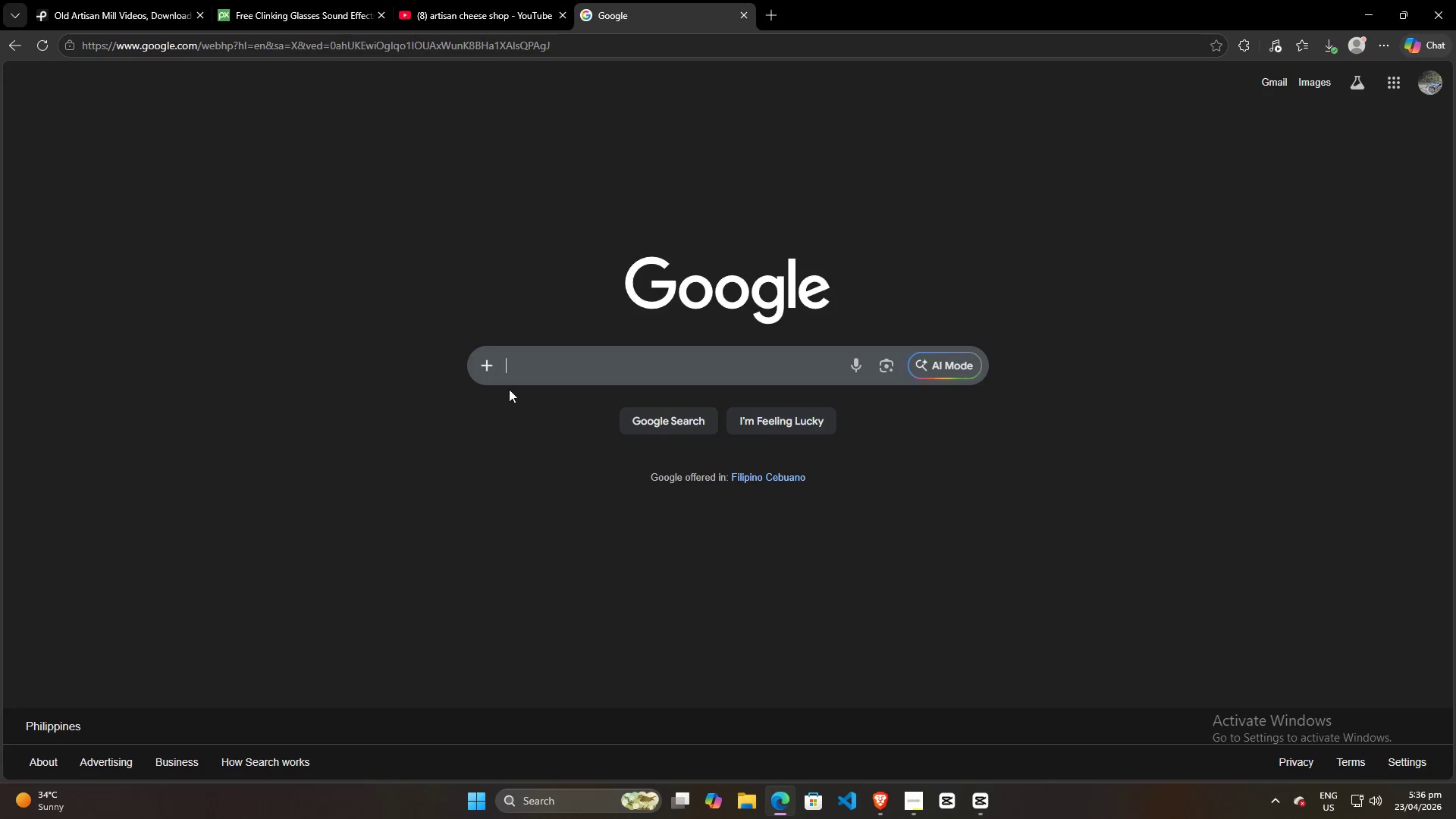 
left_click([487, 367])
 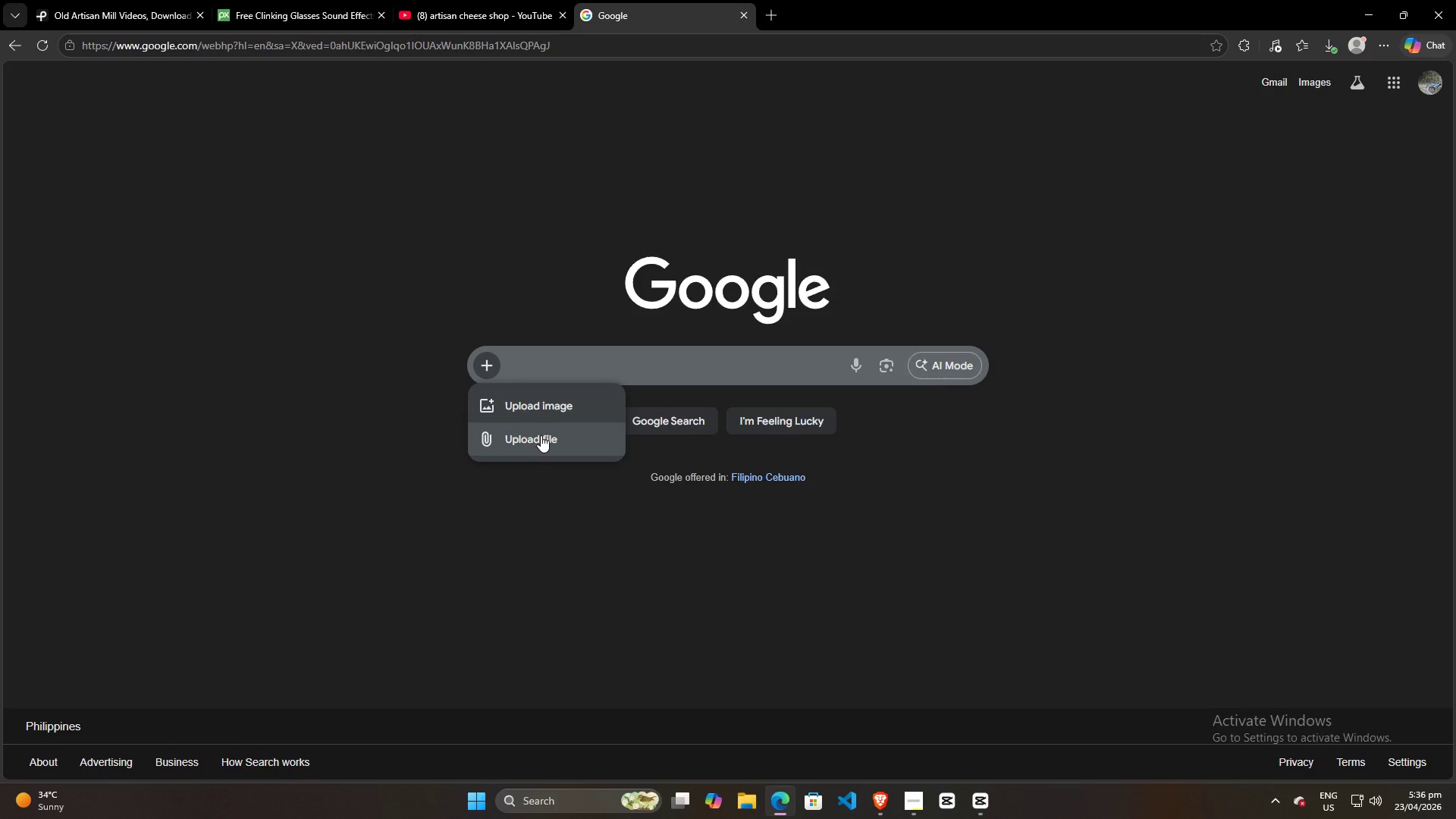 
left_click([541, 435])
 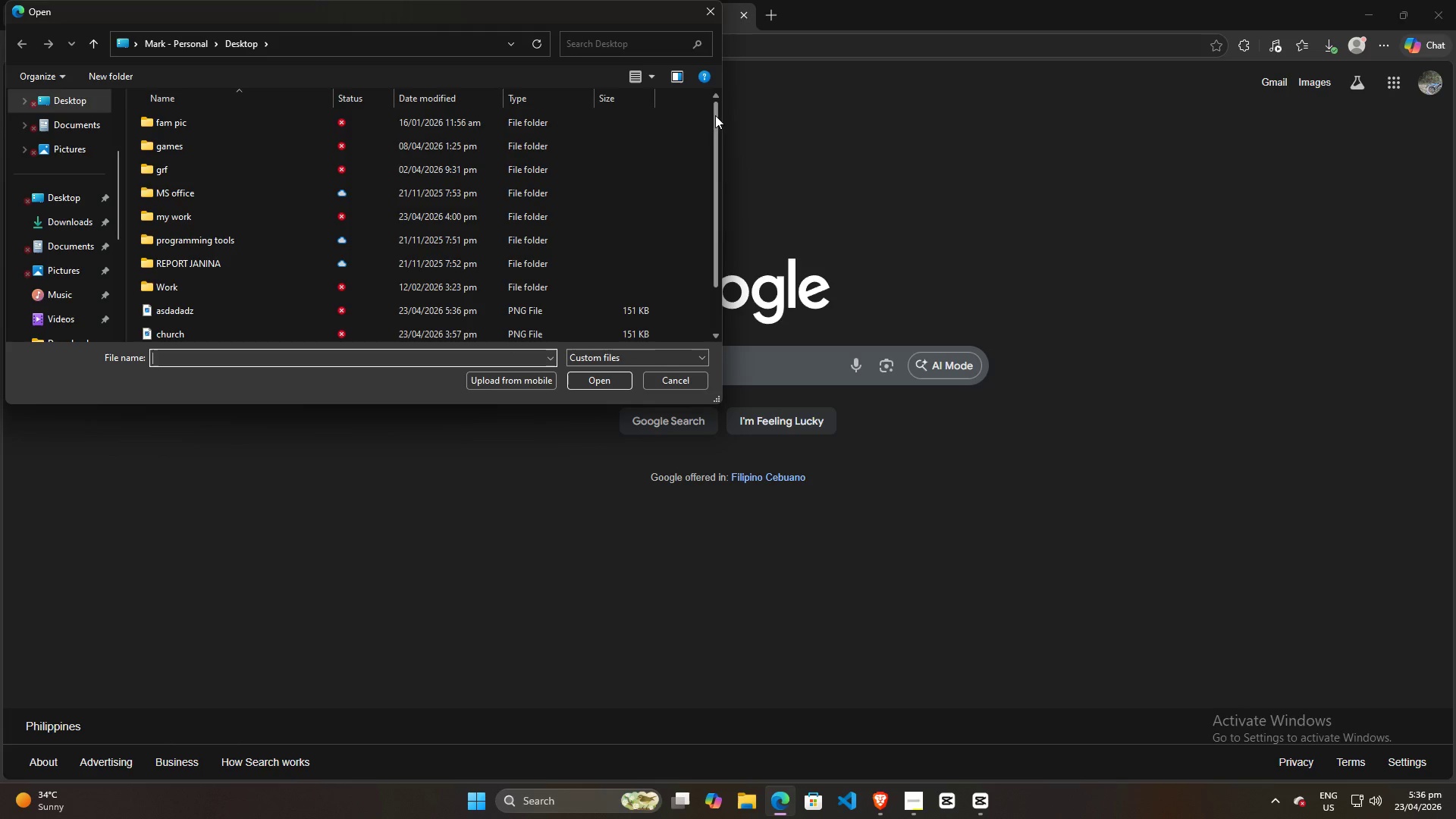 
scroll: coordinate [471, 278], scroll_direction: down, amount: 9.0
 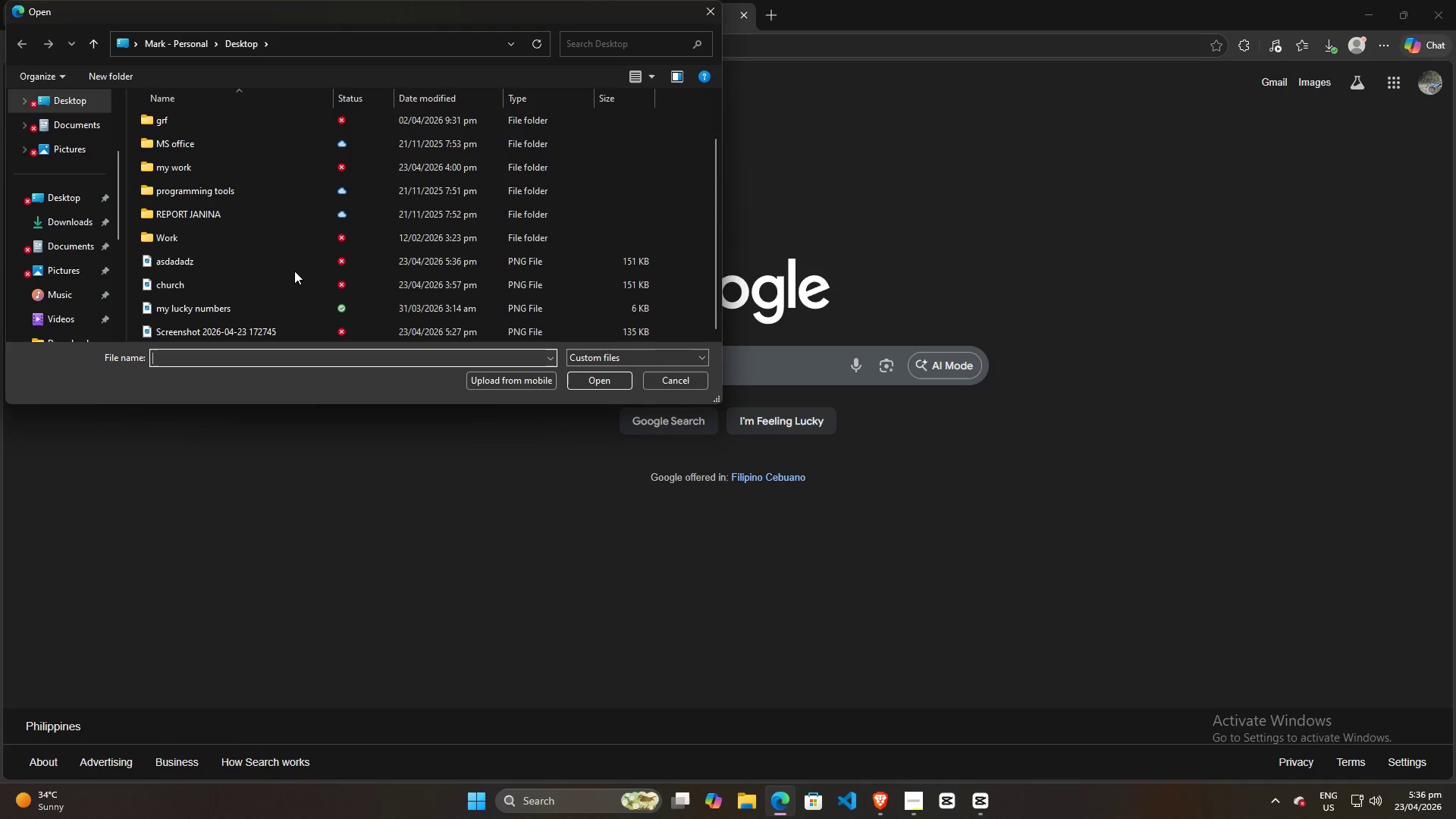 
double_click([294, 268])
 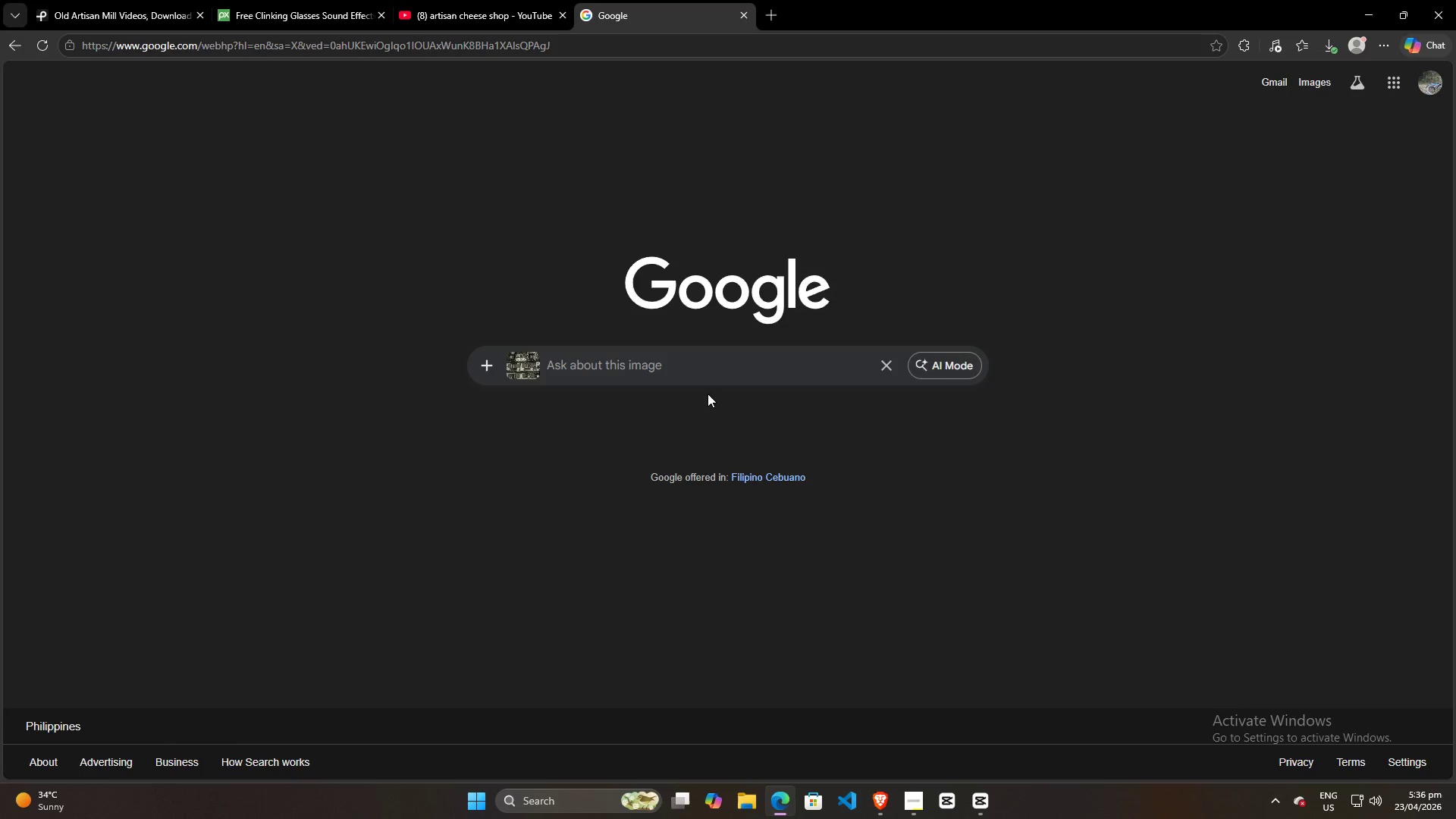 
left_click_drag(start_coordinate=[622, 368], to_coordinate=[413, 360])
 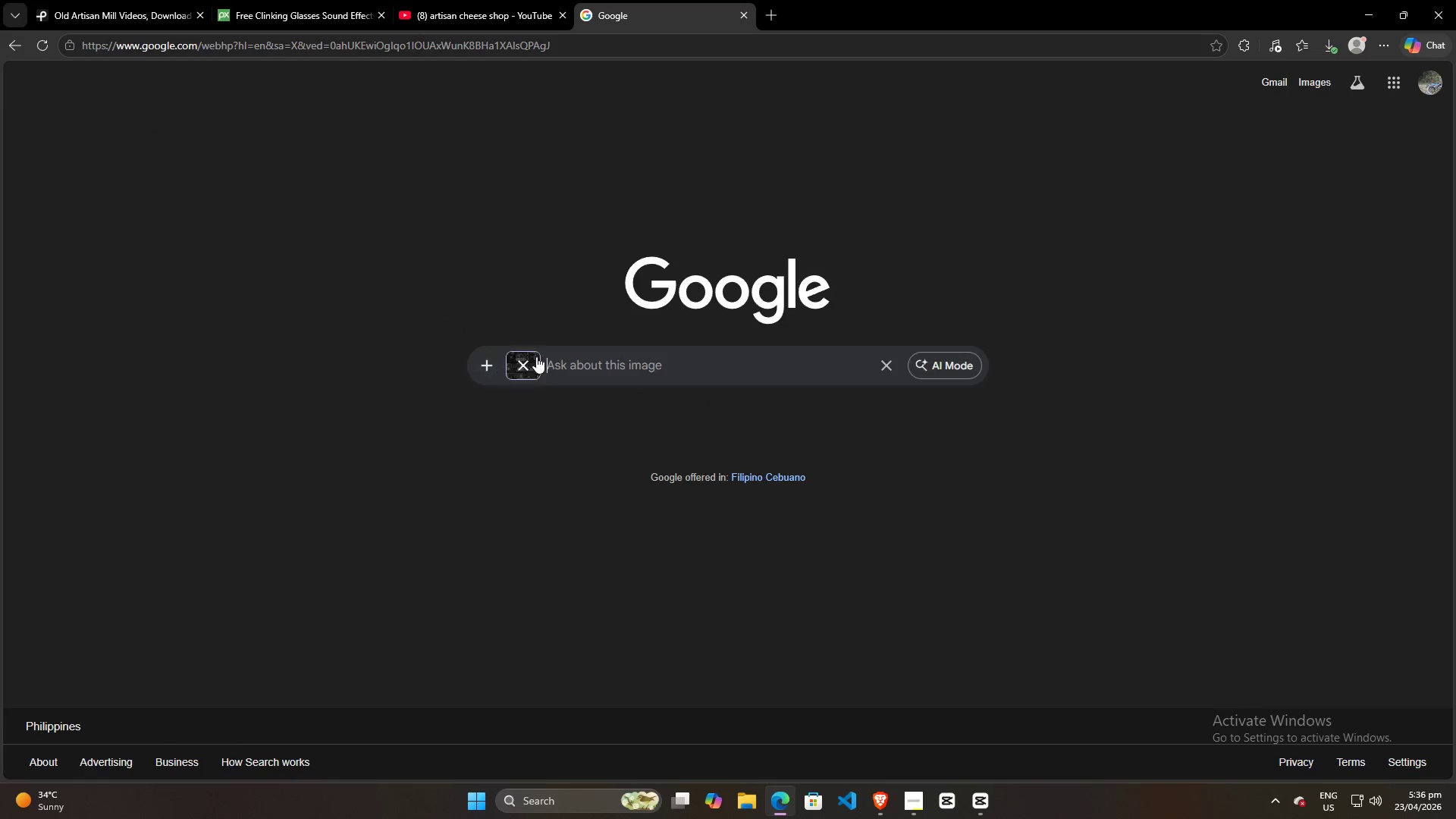 
left_click([548, 356])
 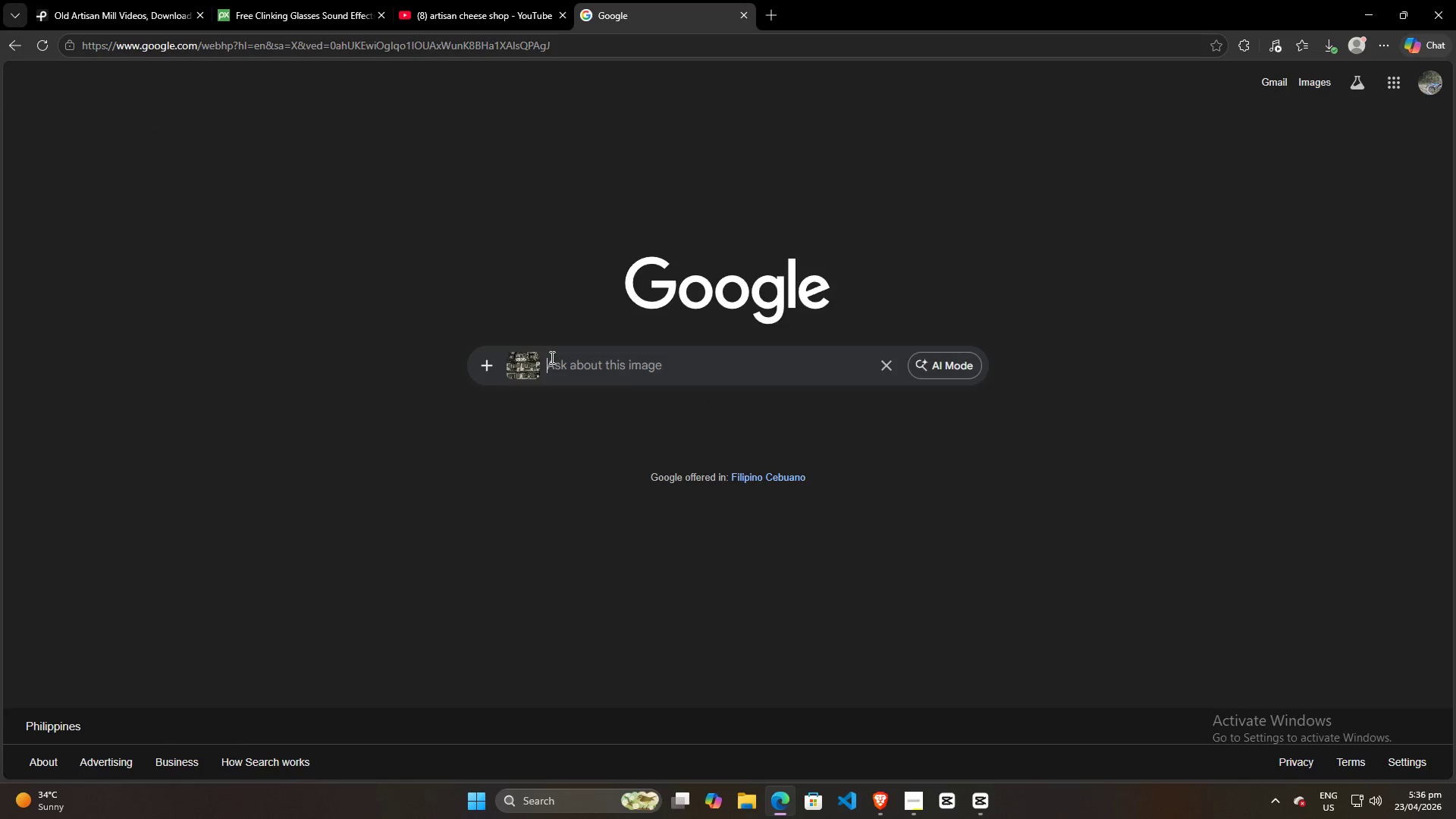 
key(Backspace)
 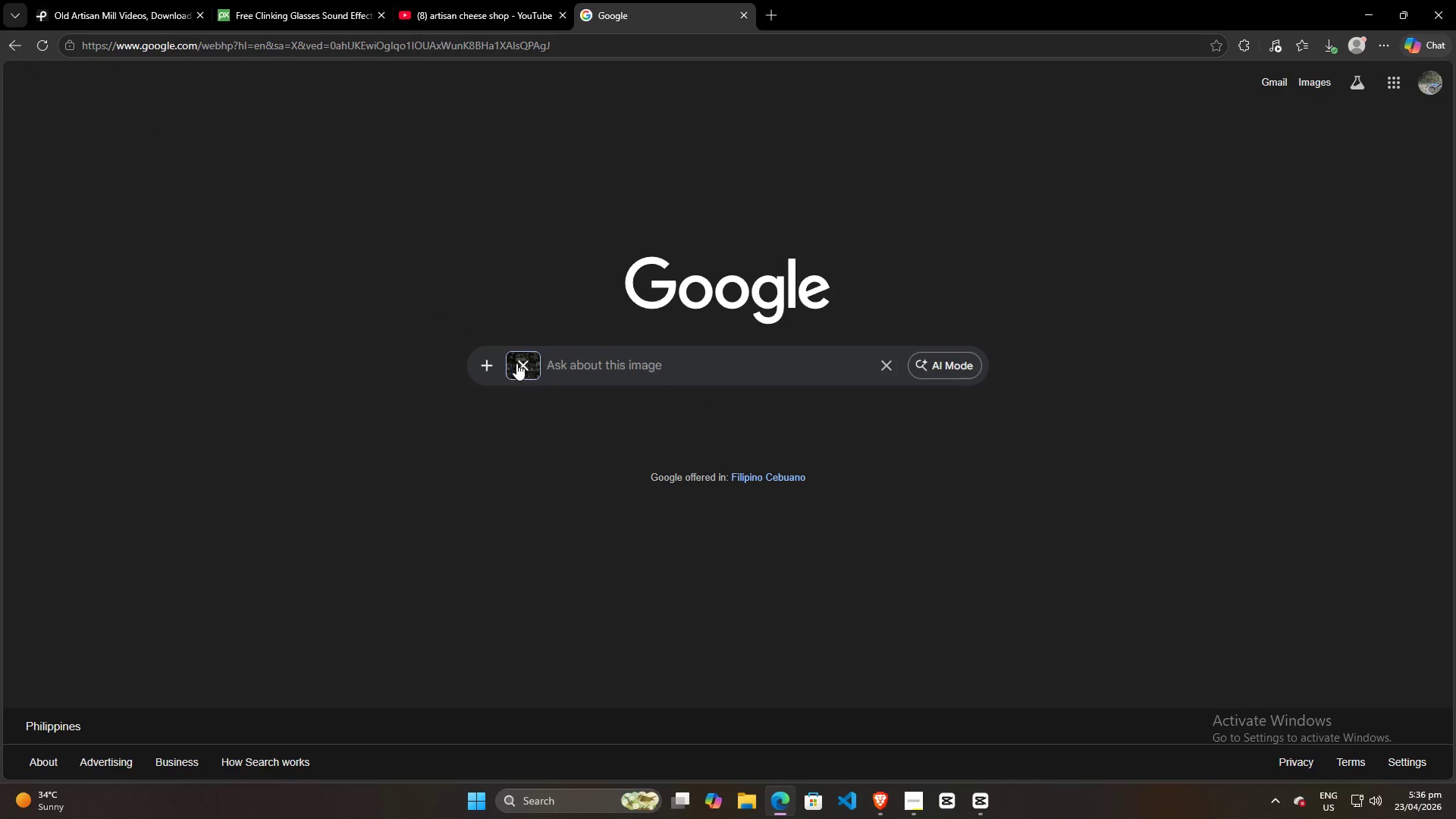 
key(Backspace)
 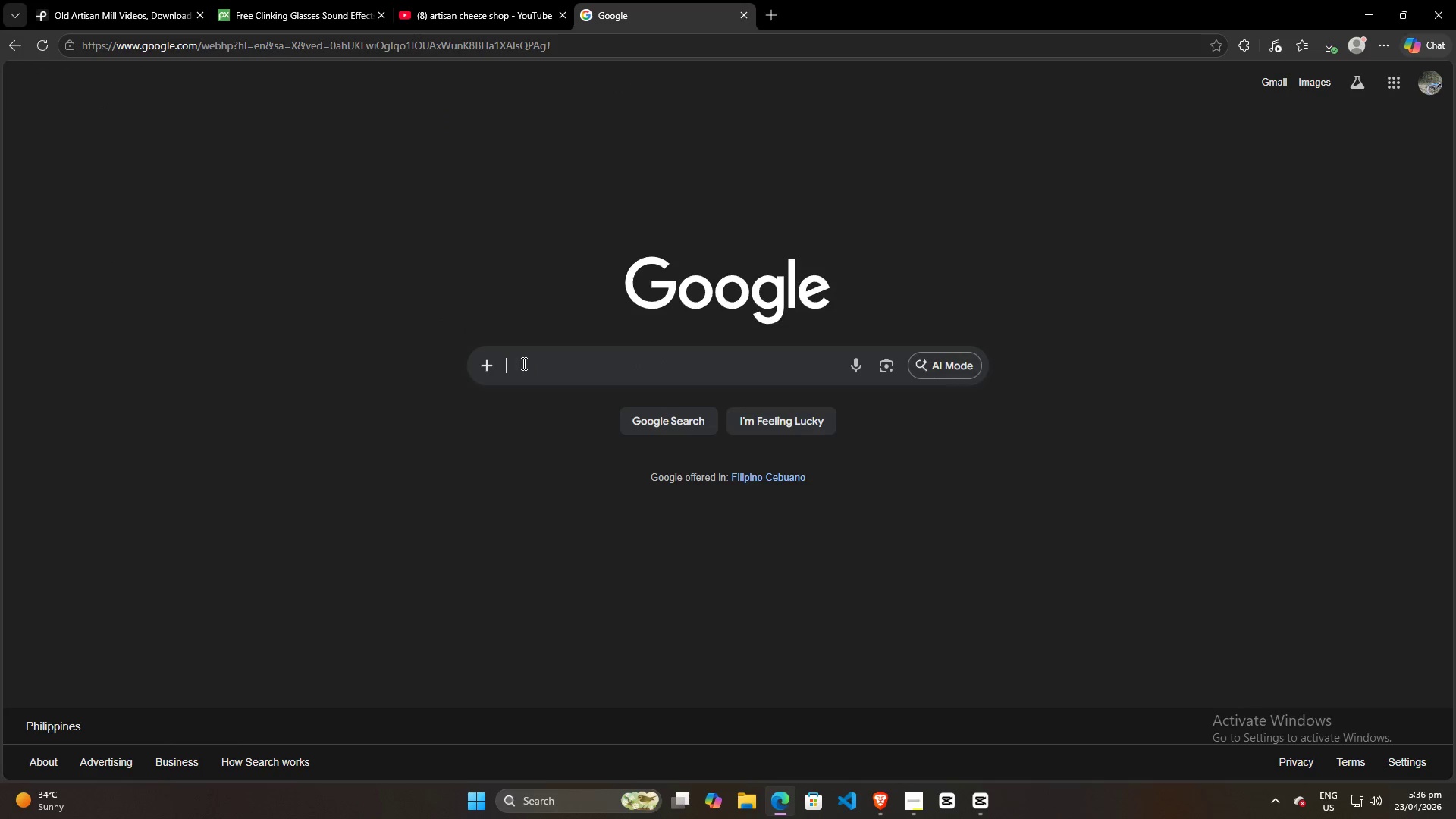 
left_click([522, 363])
 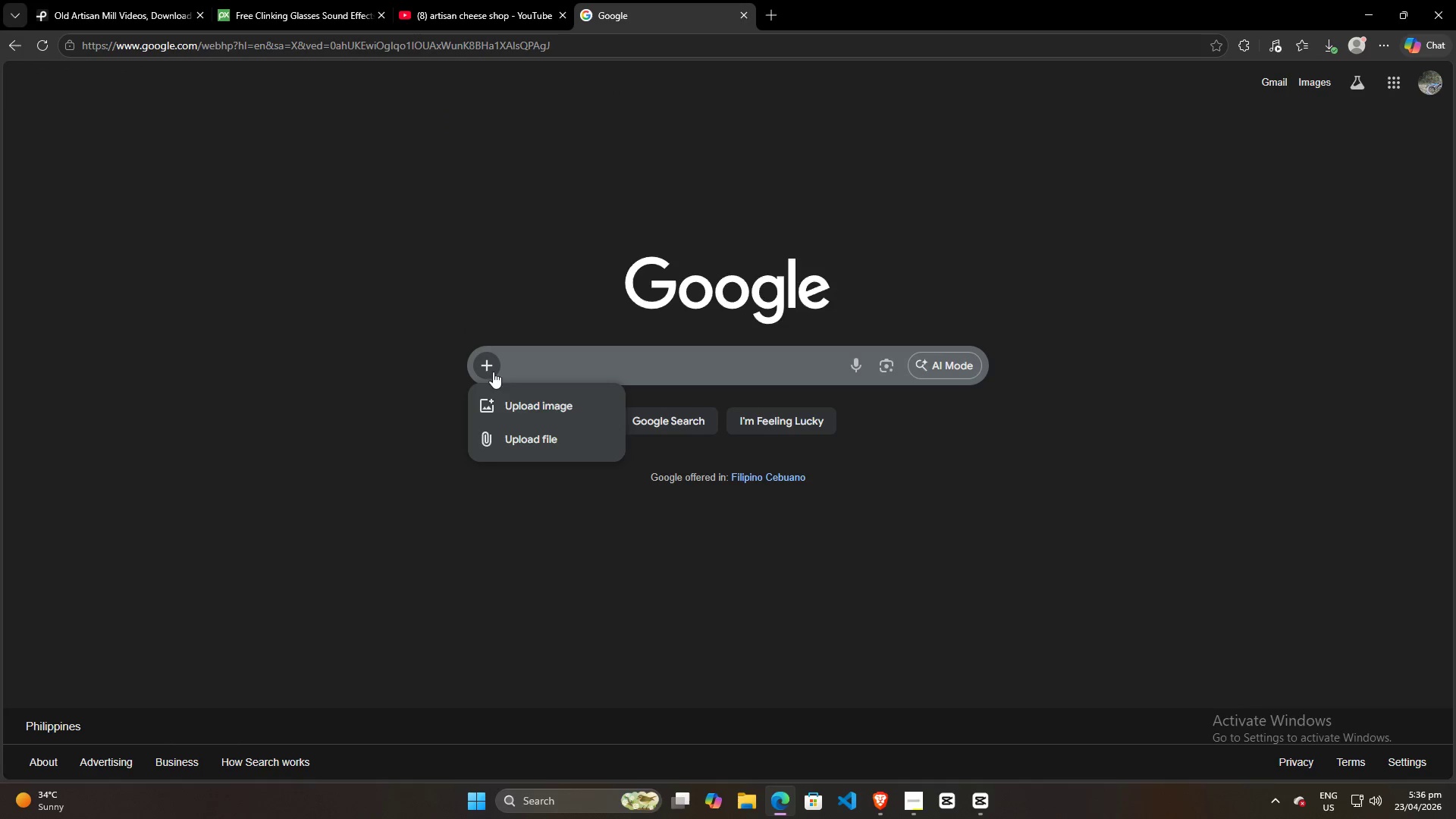 
double_click([515, 410])
 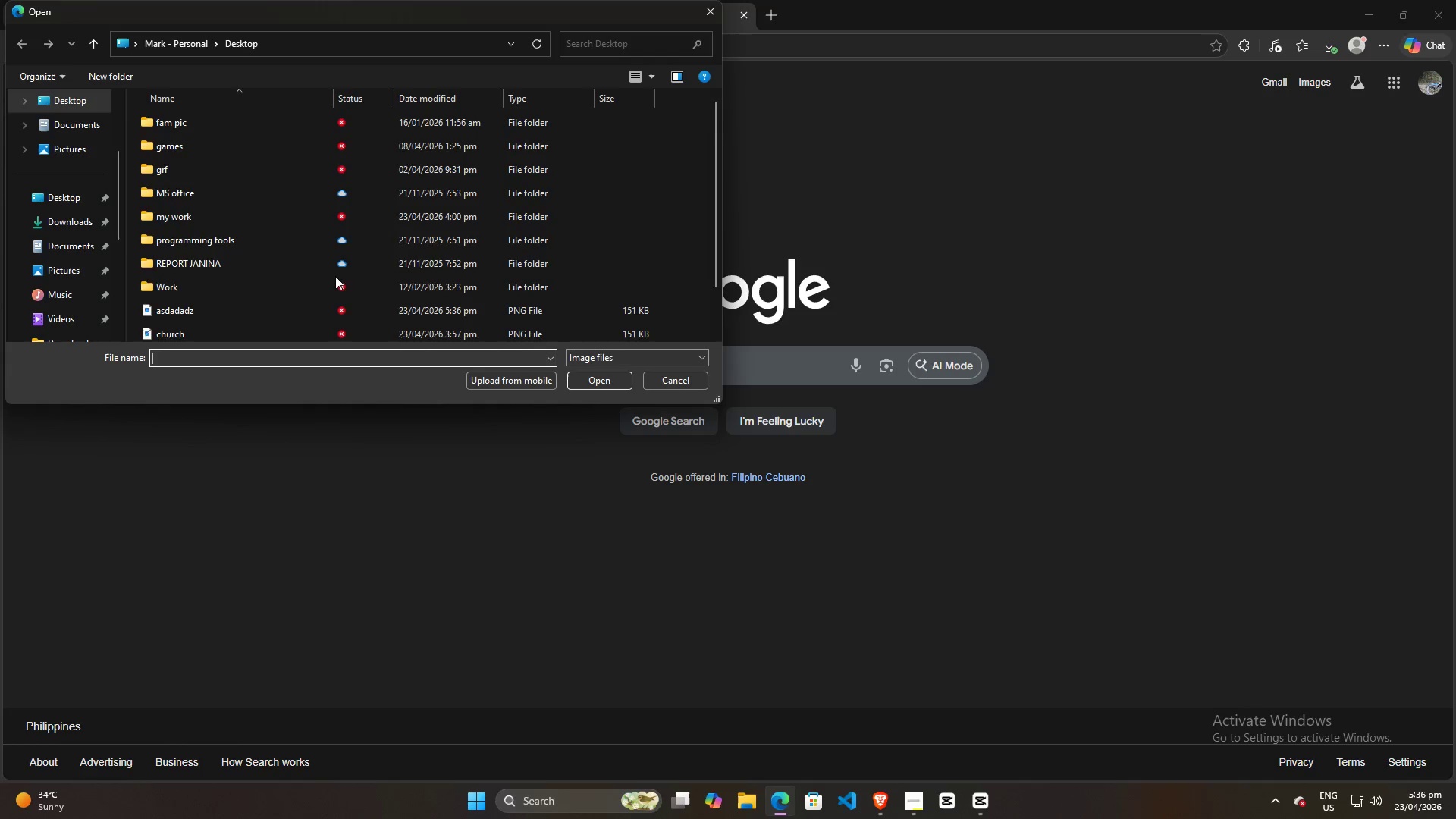 
scroll: coordinate [318, 282], scroll_direction: down, amount: 4.0
 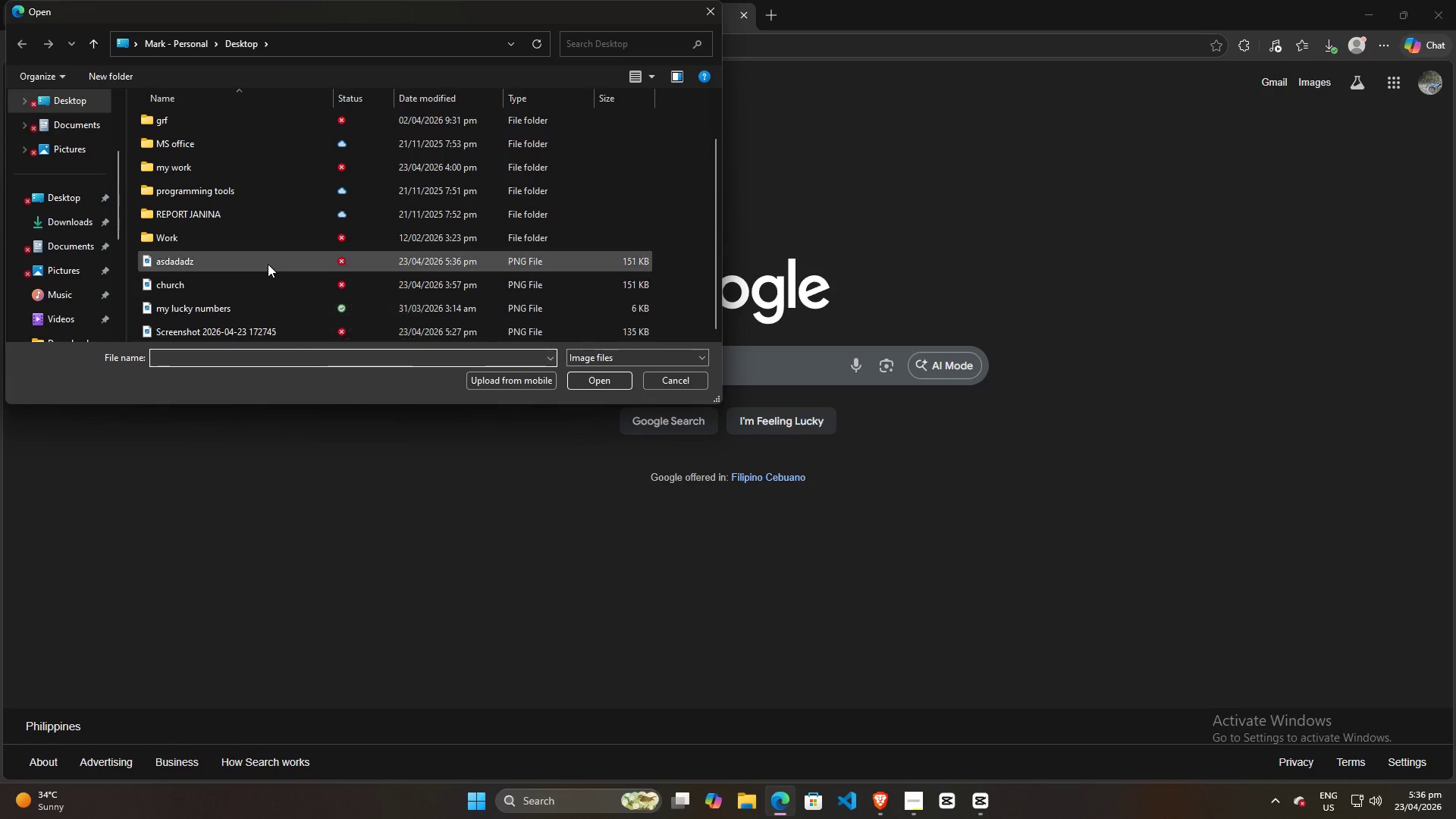 
double_click([268, 264])
 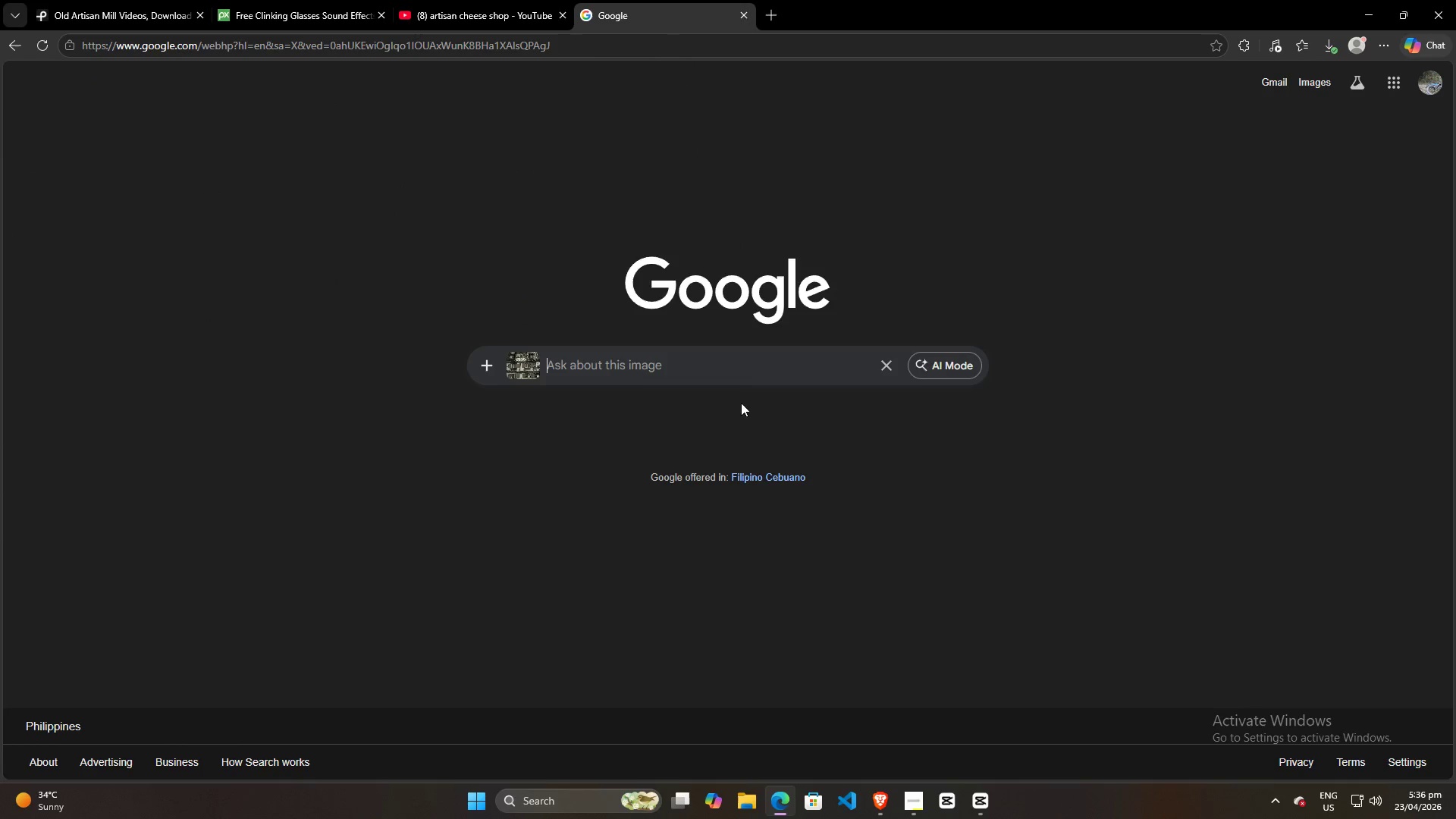 
left_click([664, 367])
 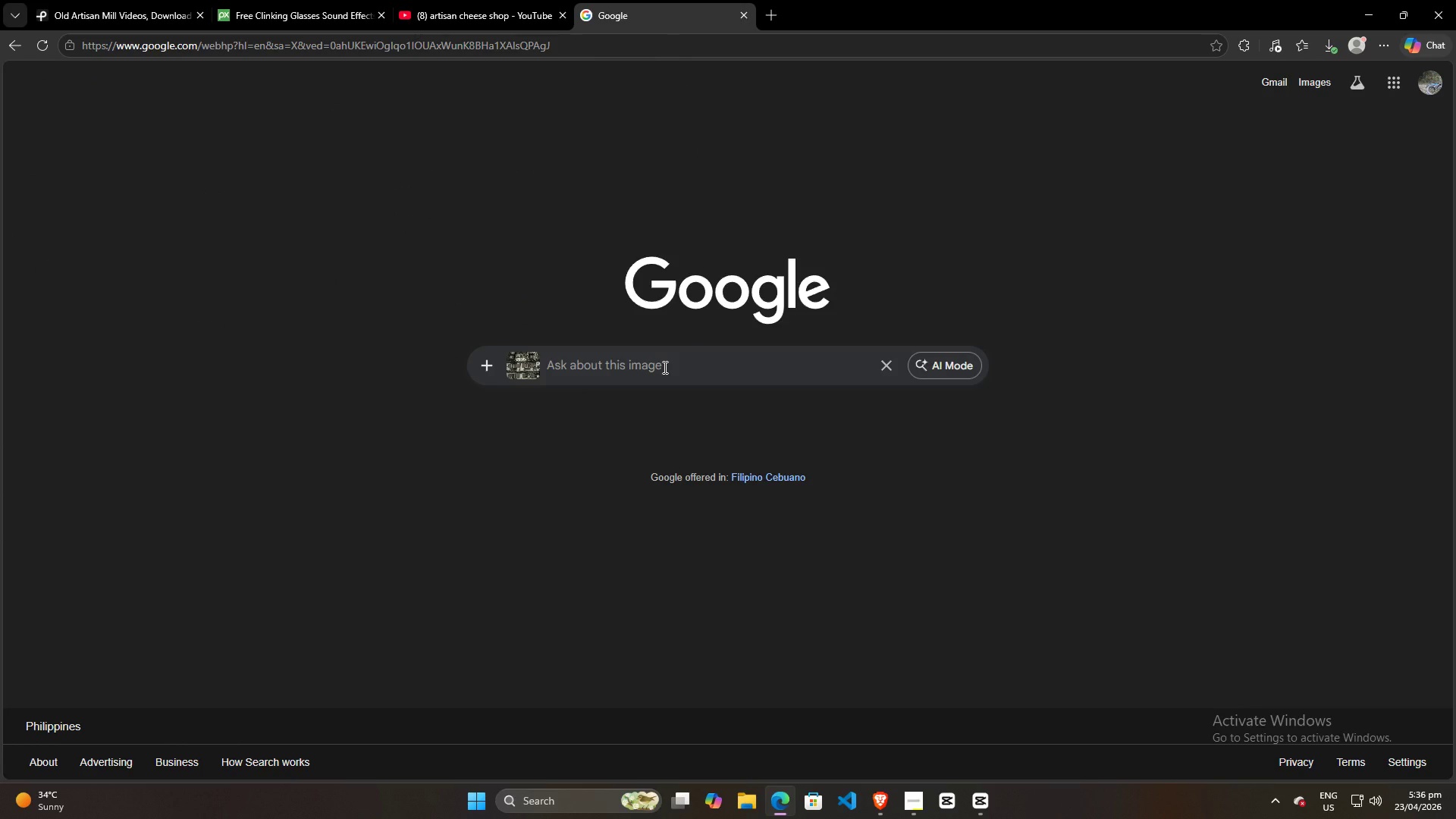 
type(what is this )
 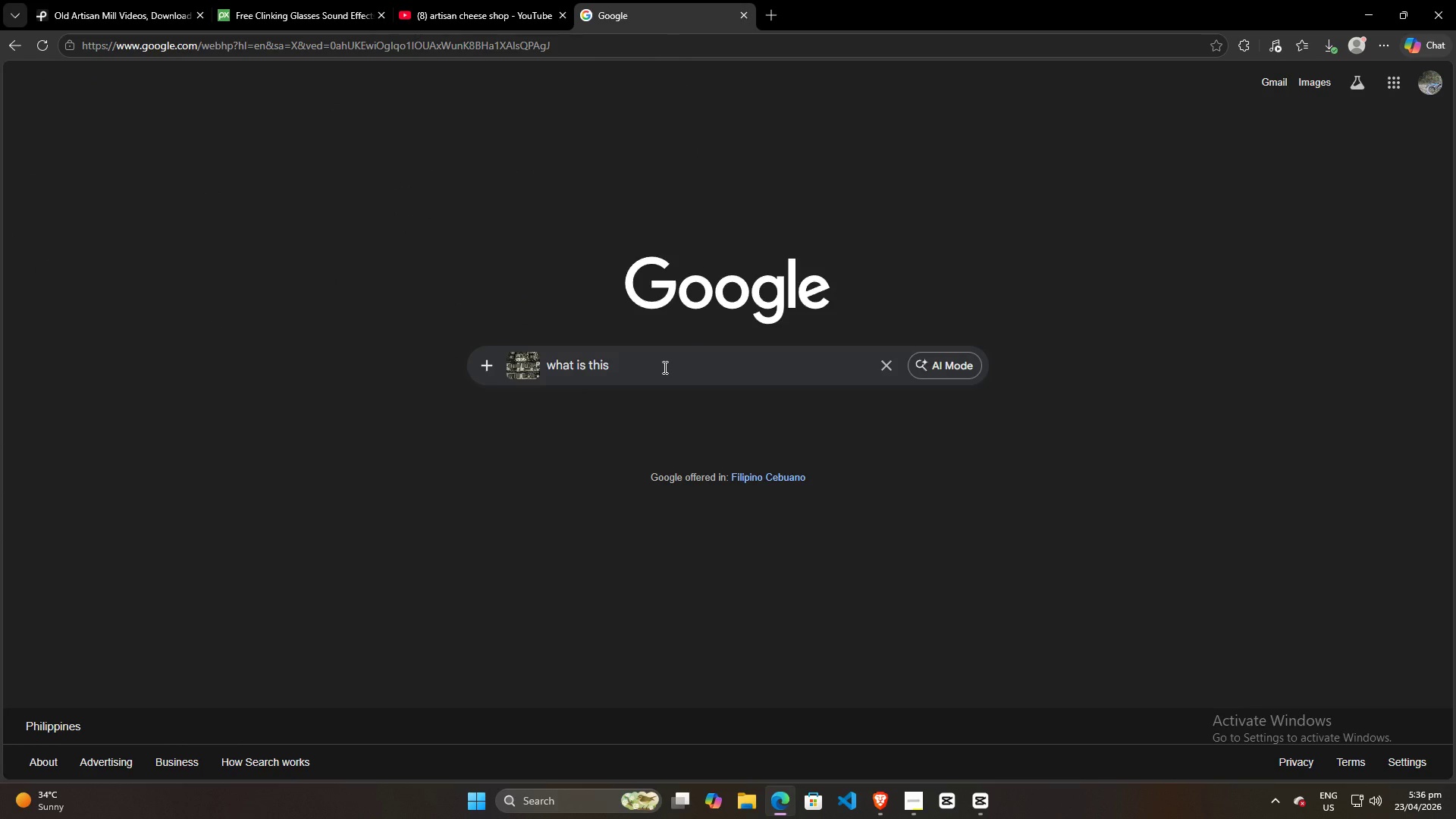 
type(establishment)
 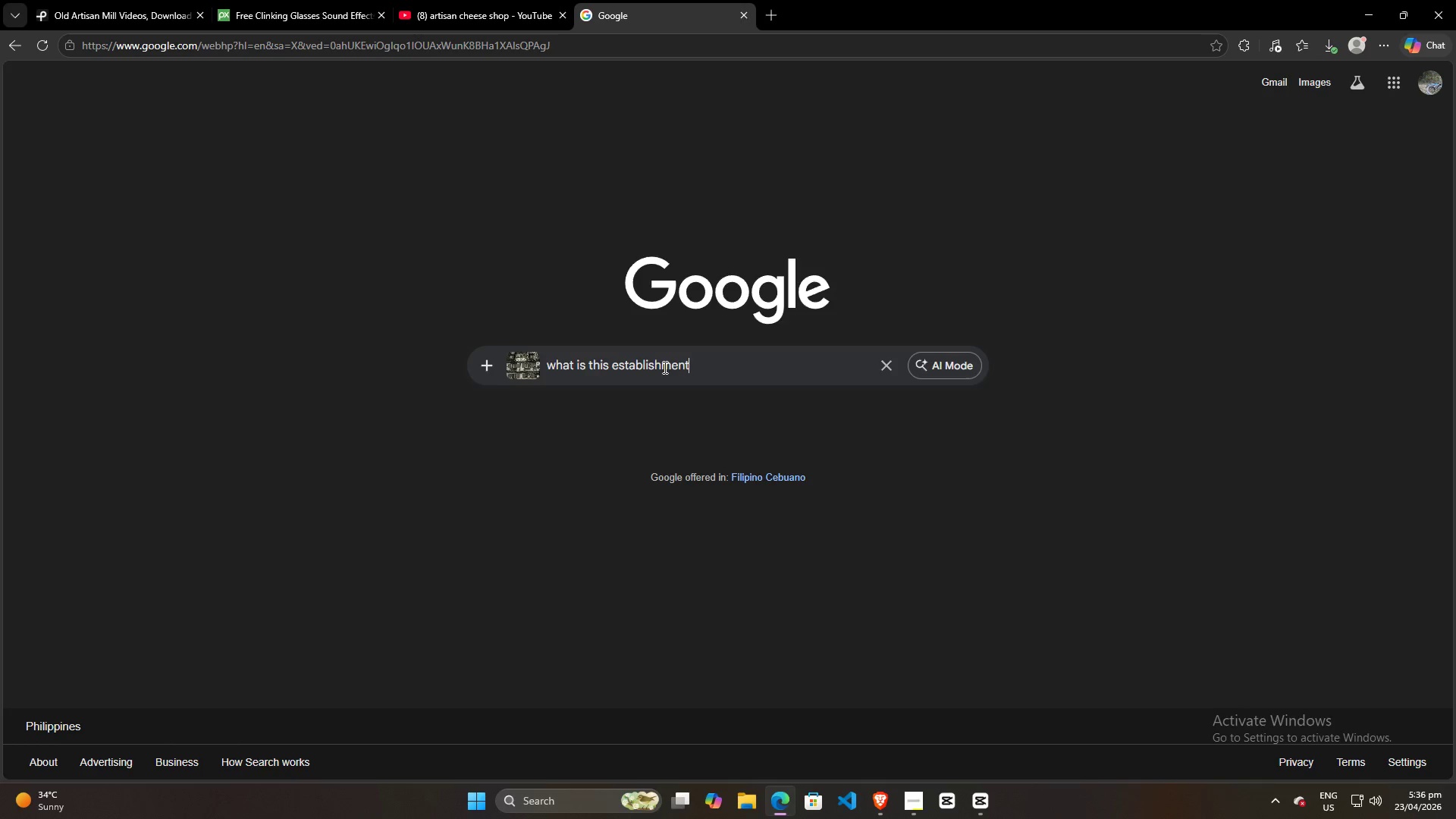 
key(Enter)
 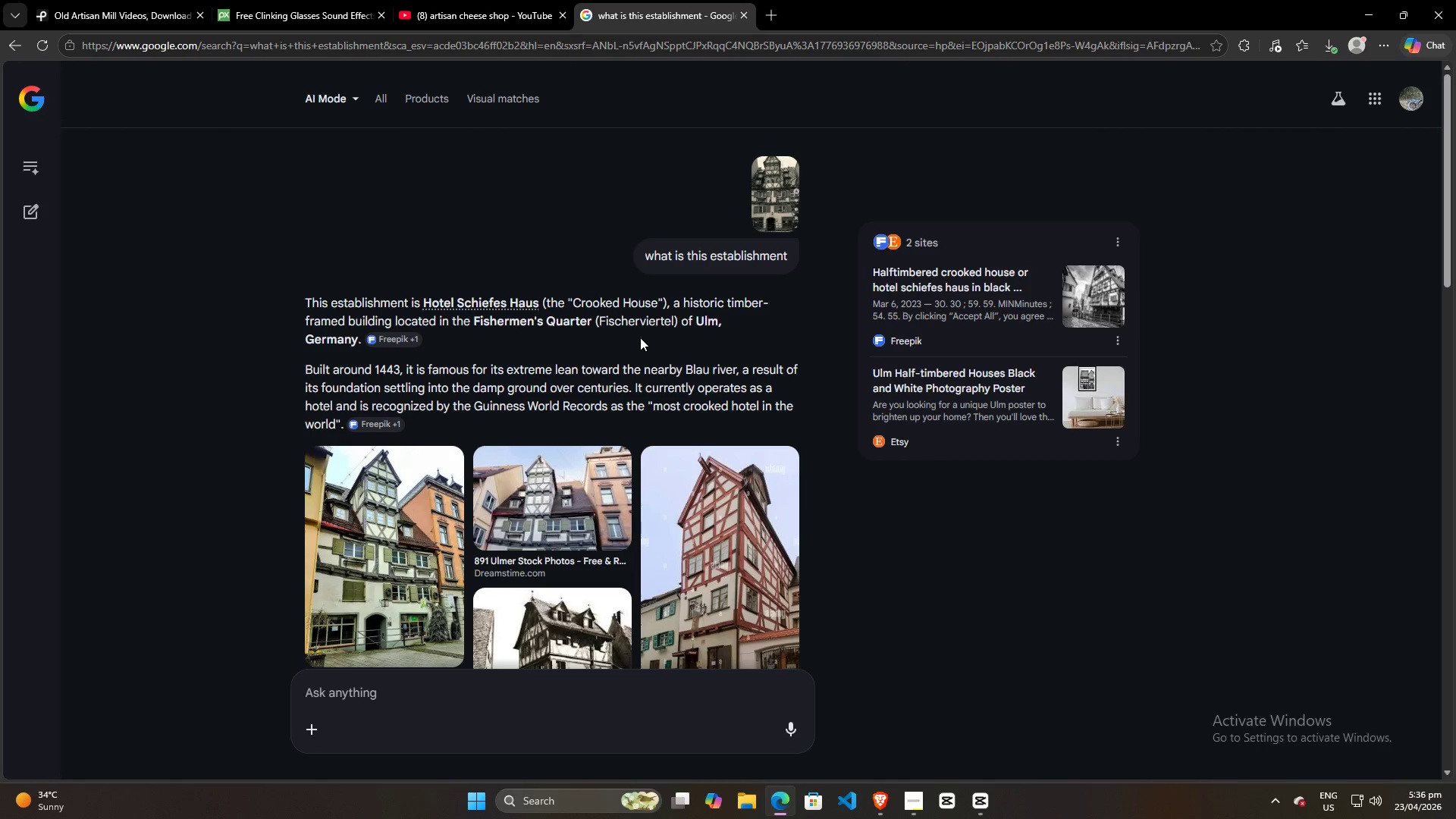 
wait(11.41)
 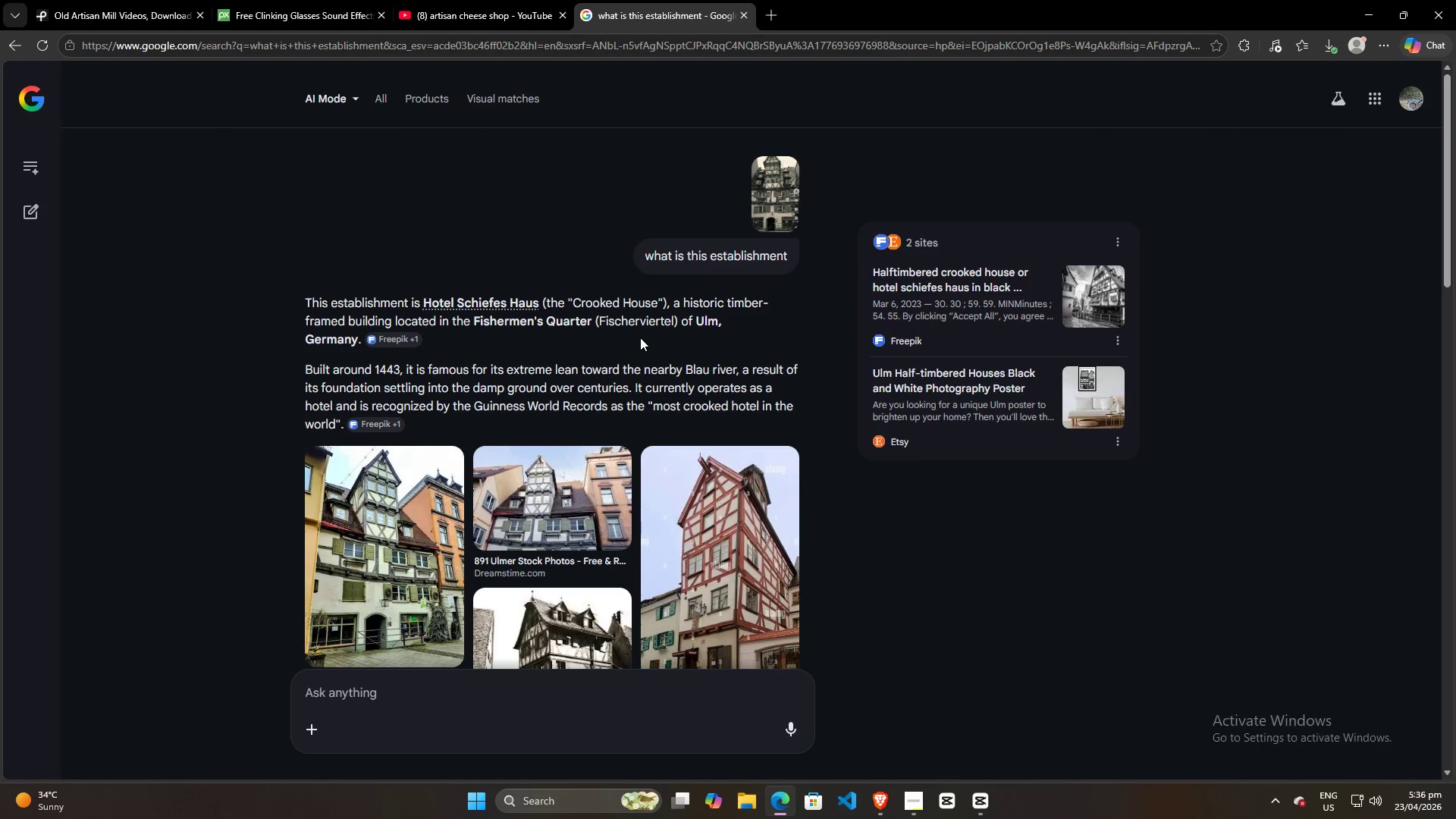 
scroll: coordinate [614, 410], scroll_direction: down, amount: 5.0
 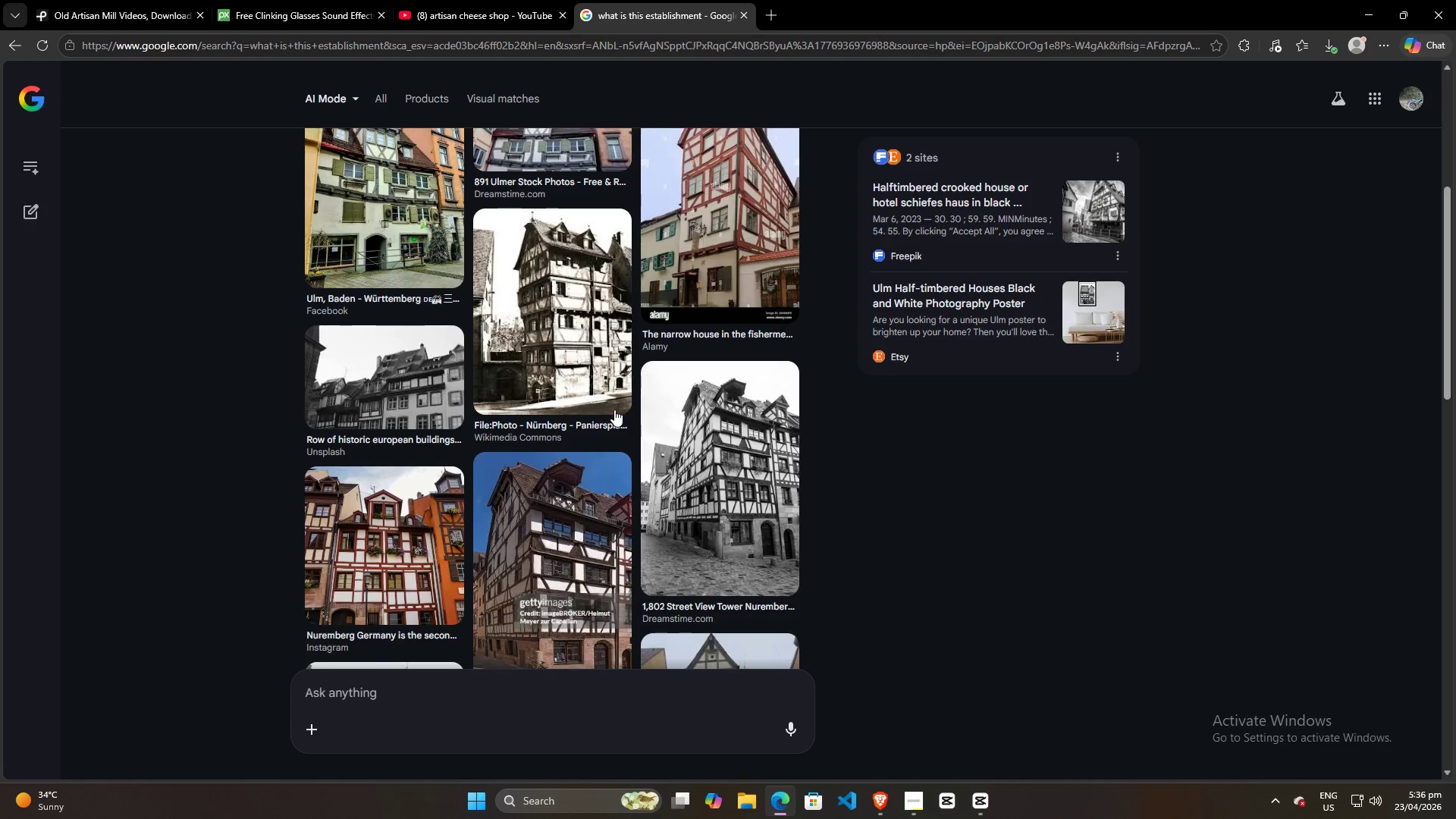 
scroll: coordinate [614, 410], scroll_direction: up, amount: 2.0
 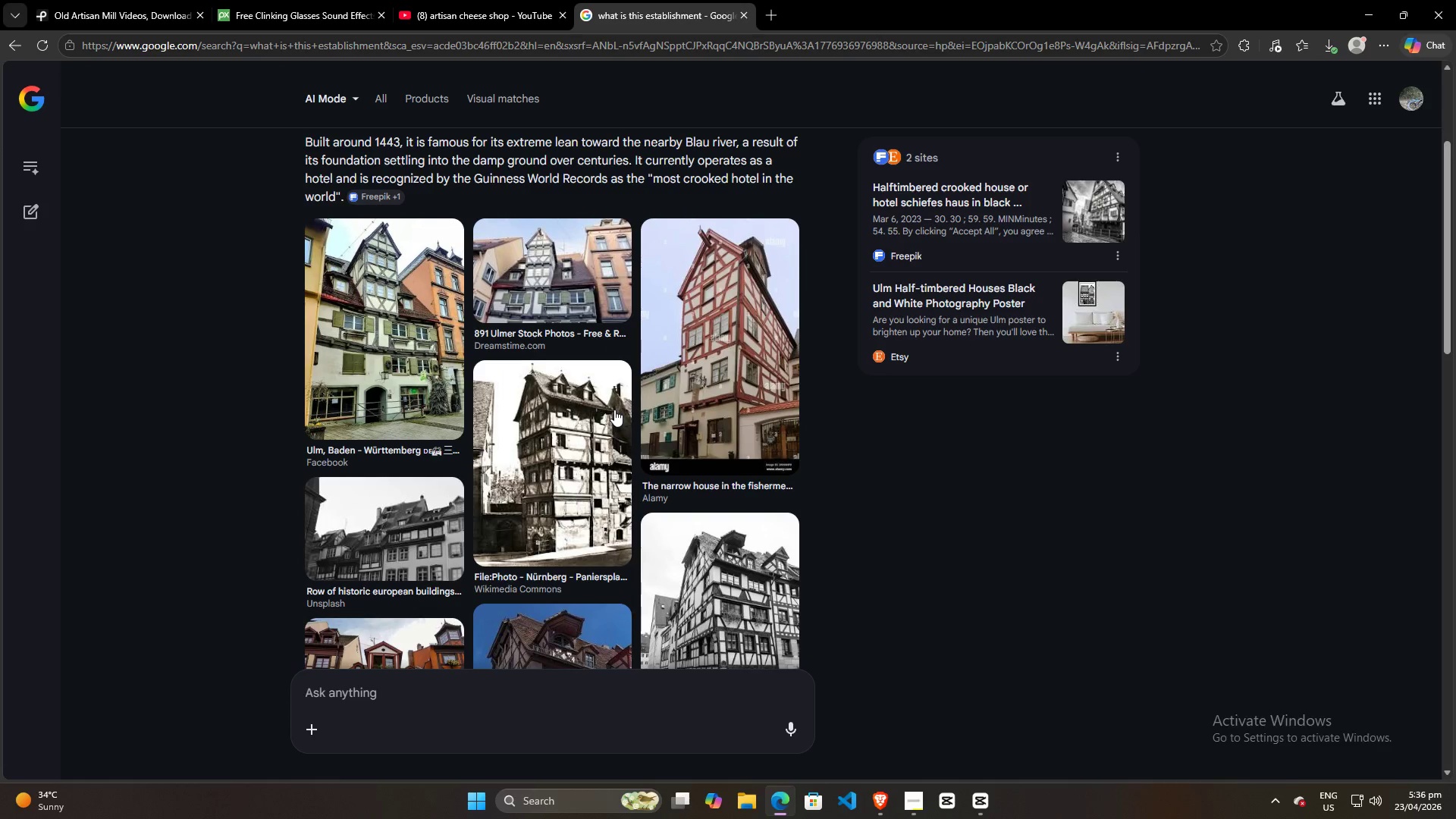 
scroll: coordinate [614, 410], scroll_direction: down, amount: 3.0
 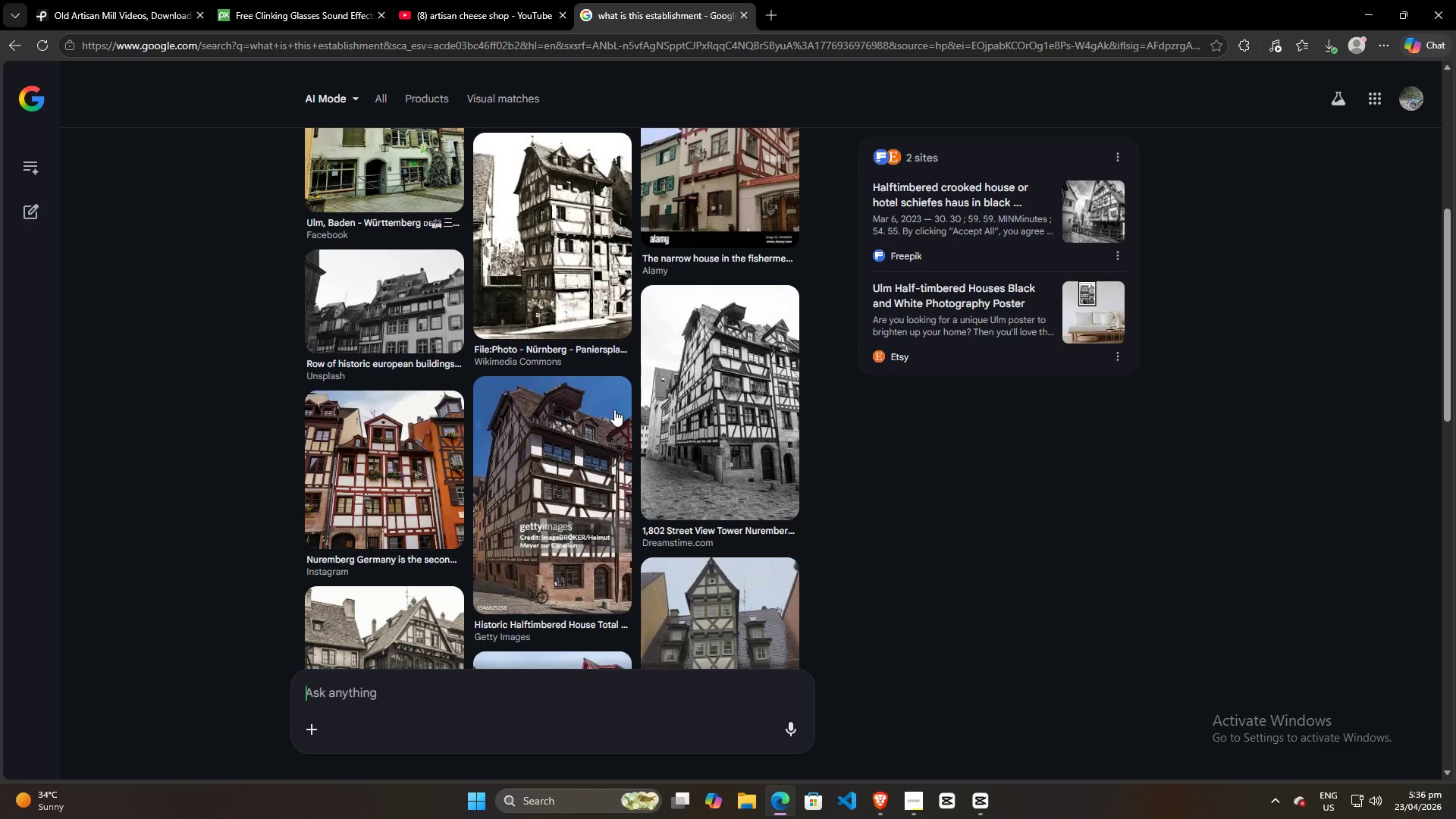 
scroll: coordinate [614, 410], scroll_direction: up, amount: 8.0
 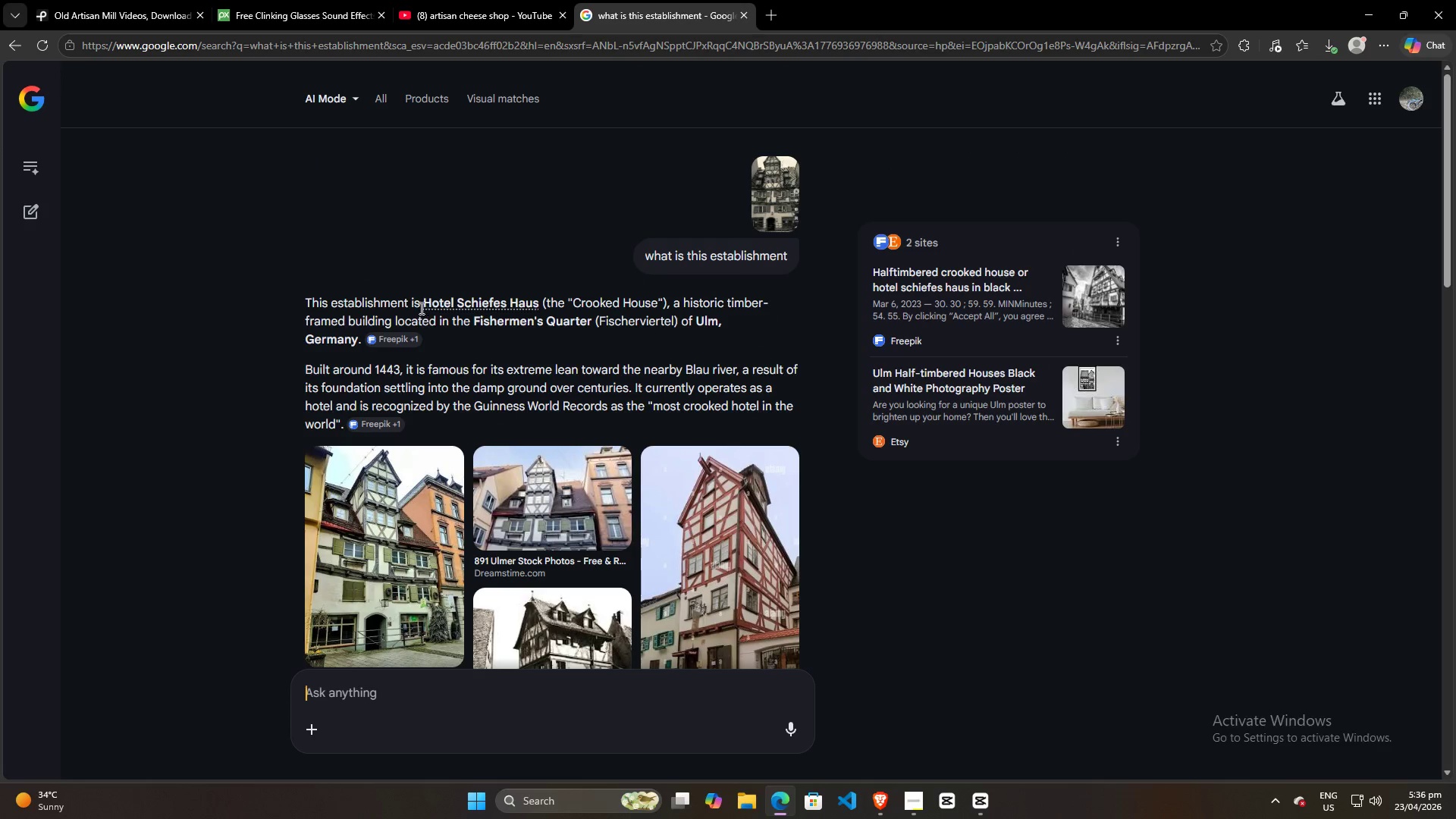 
left_click_drag(start_coordinate=[423, 310], to_coordinate=[441, 310])
 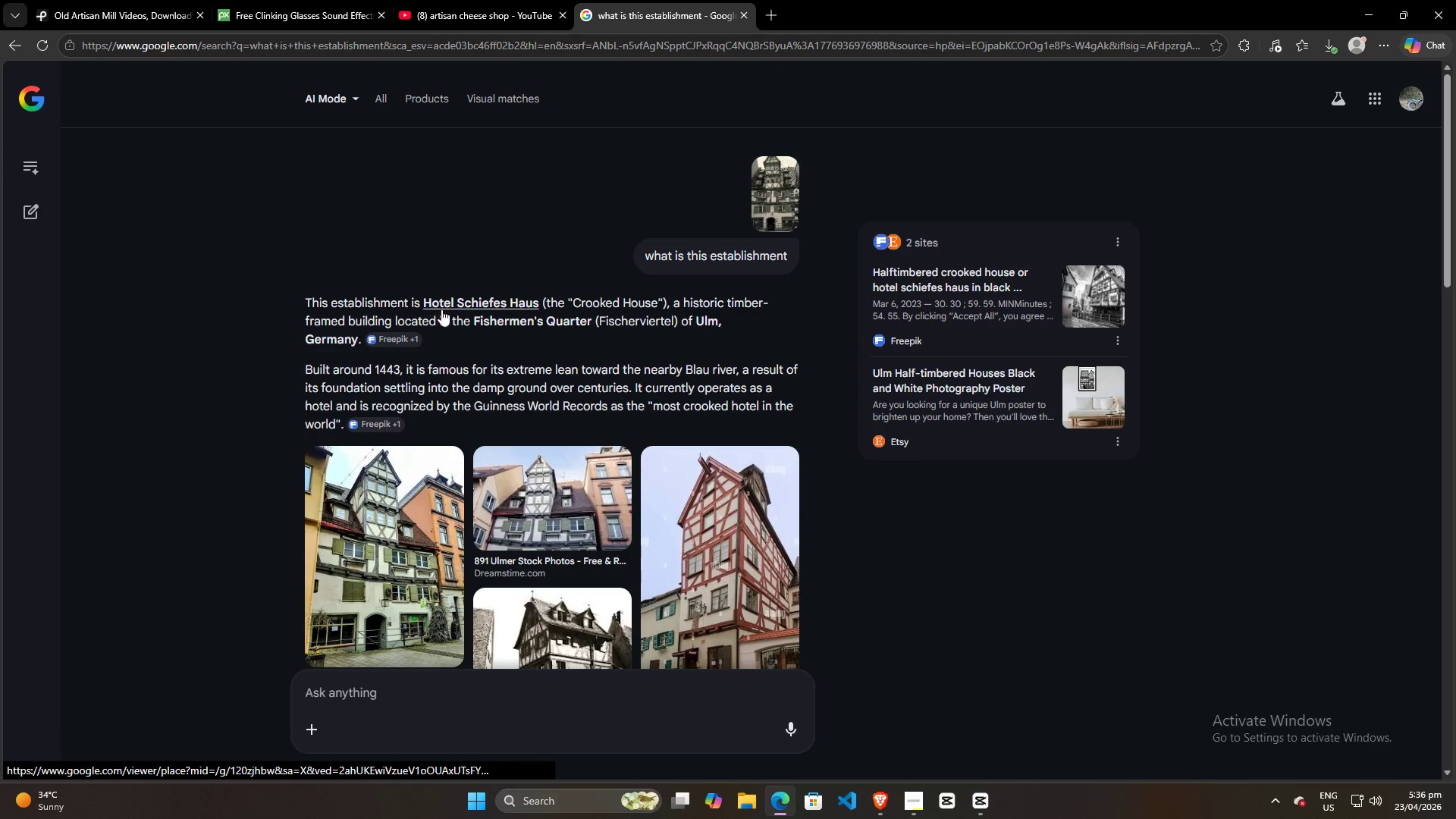 
scroll: coordinate [491, 417], scroll_direction: up, amount: 3.0
 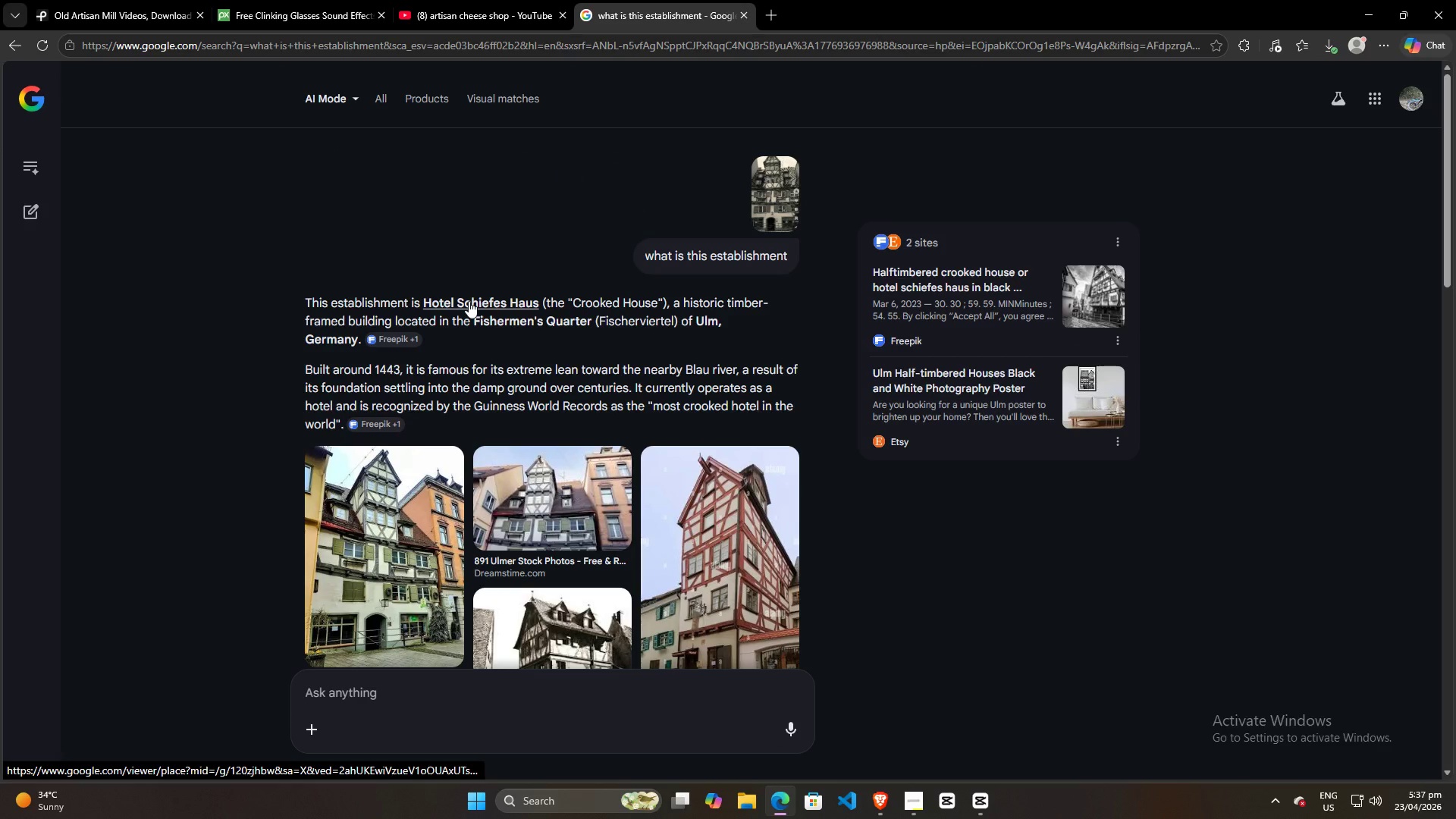 
left_click([457, 305])
 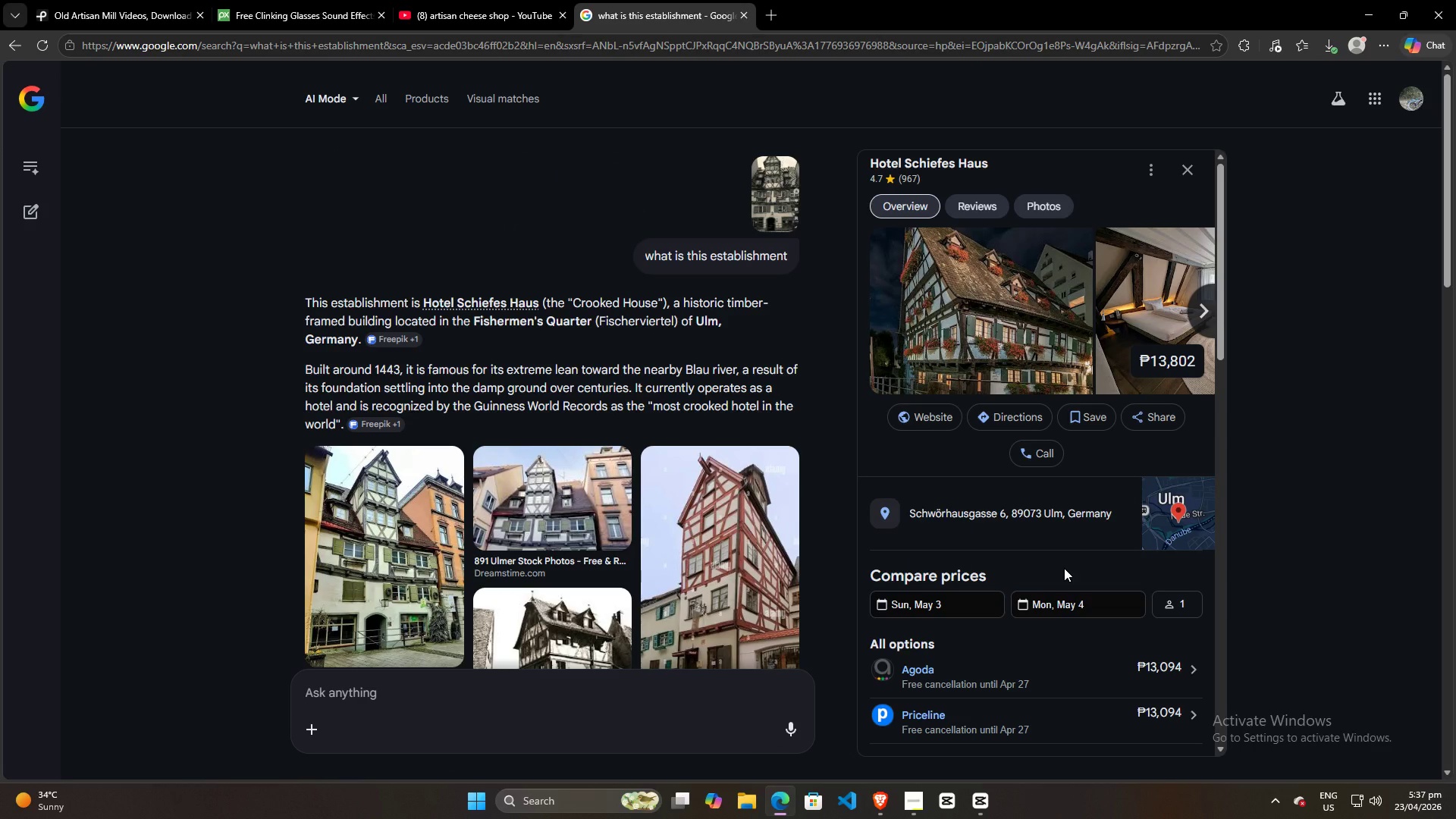 
wait(5.88)
 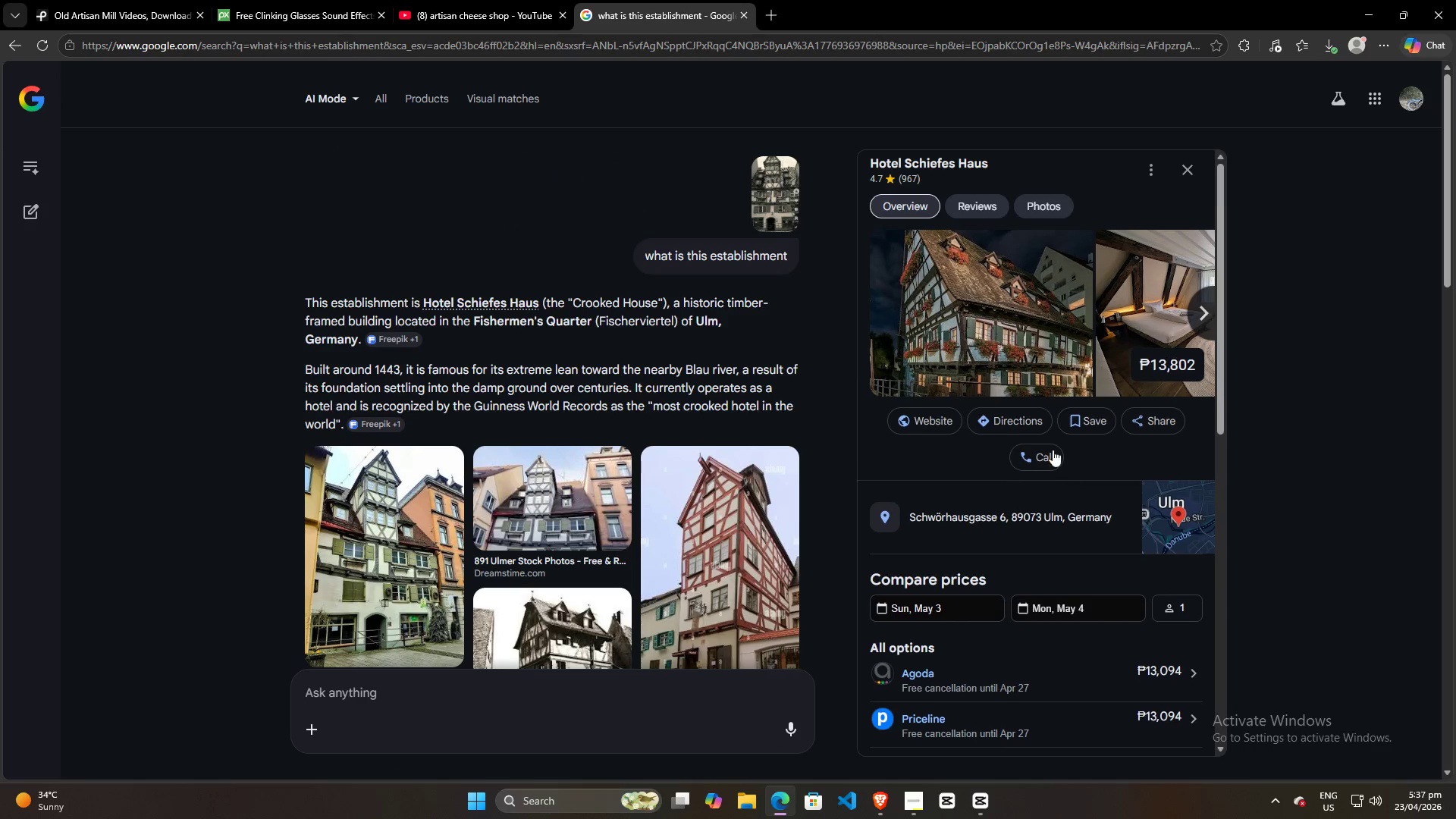 
scroll: coordinate [1064, 568], scroll_direction: down, amount: 4.0
 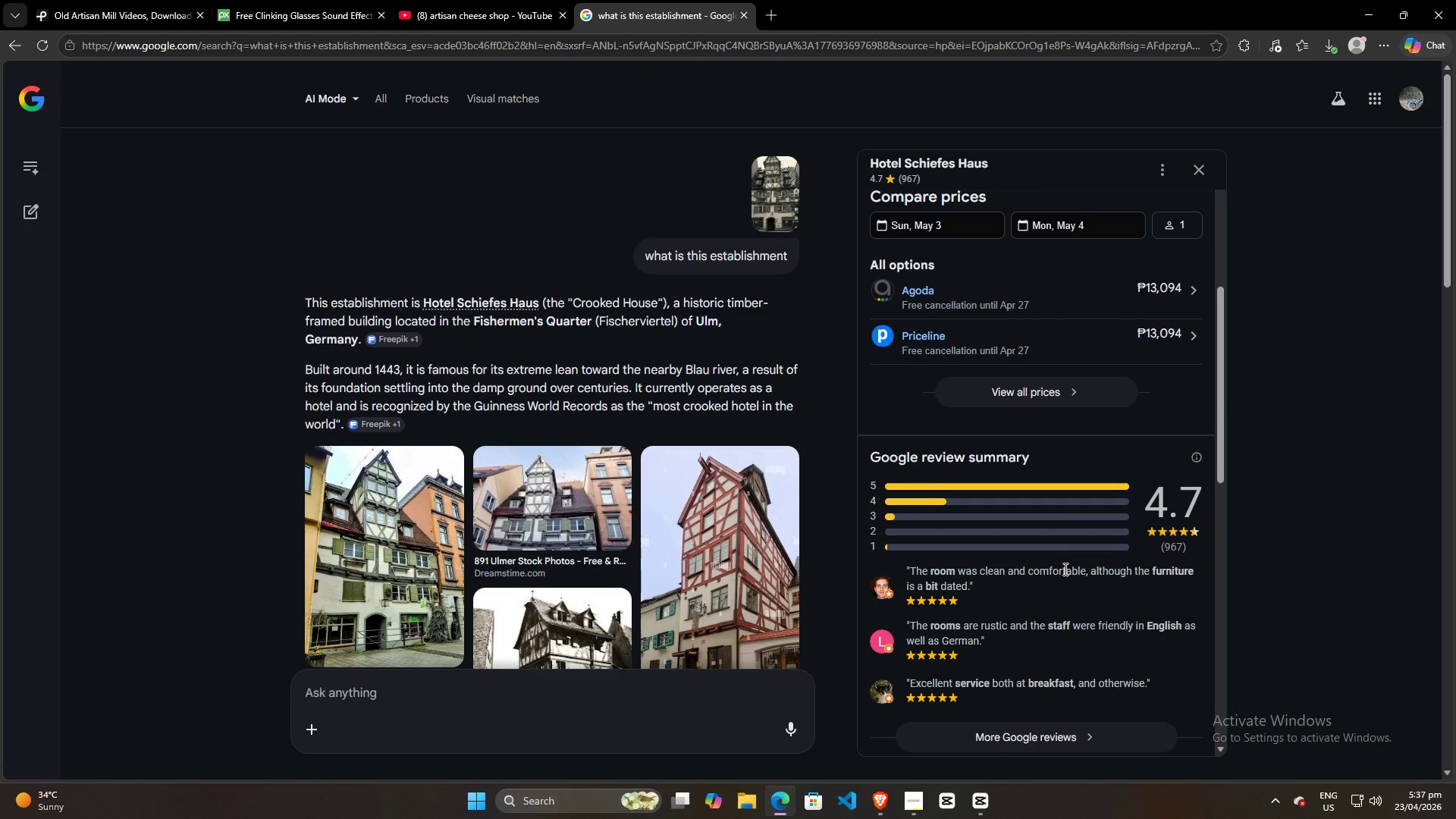 
wait(10.89)
 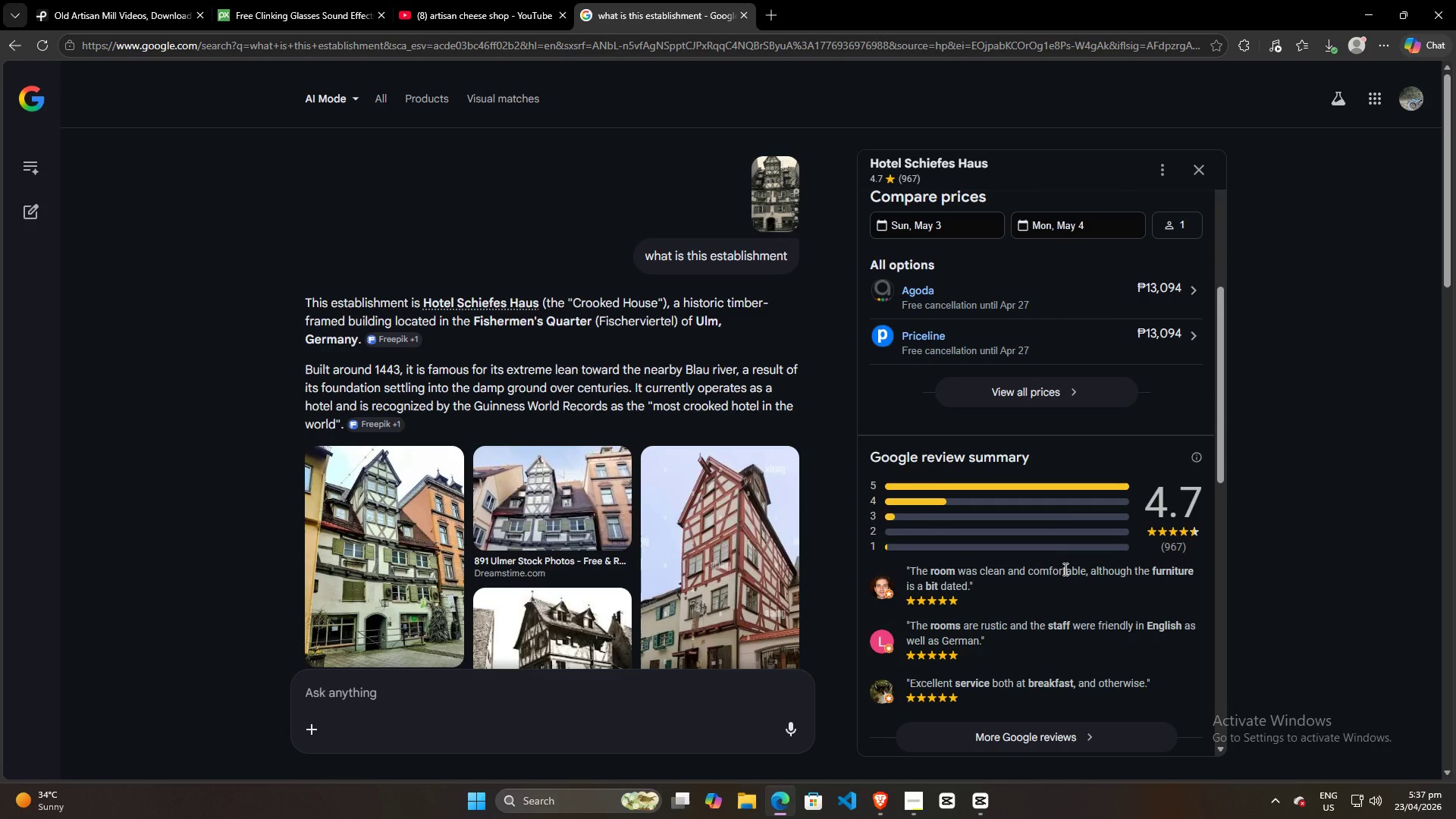 
scroll: coordinate [1065, 633], scroll_direction: up, amount: 7.0
 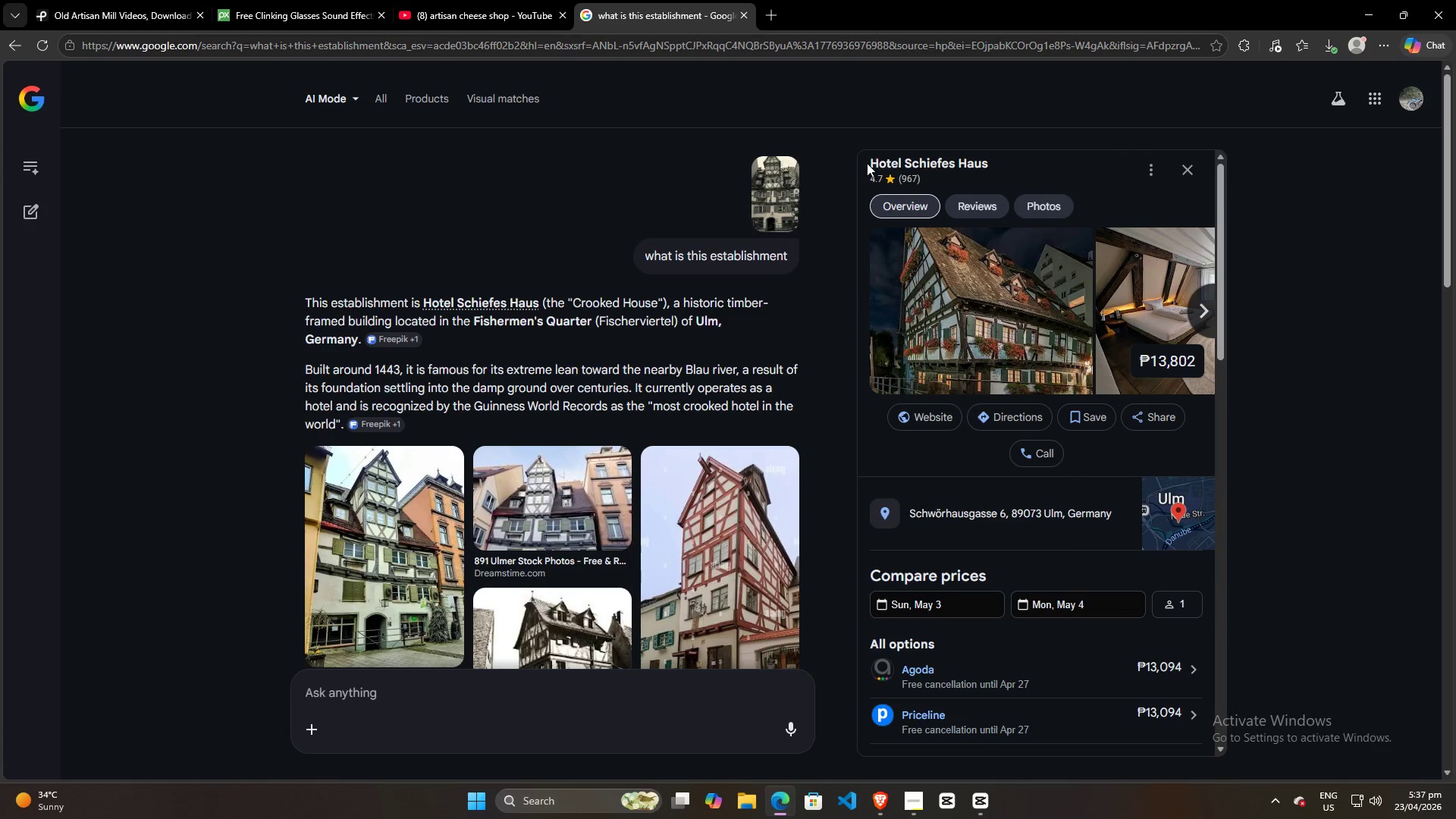 
left_click_drag(start_coordinate=[868, 163], to_coordinate=[988, 168])
 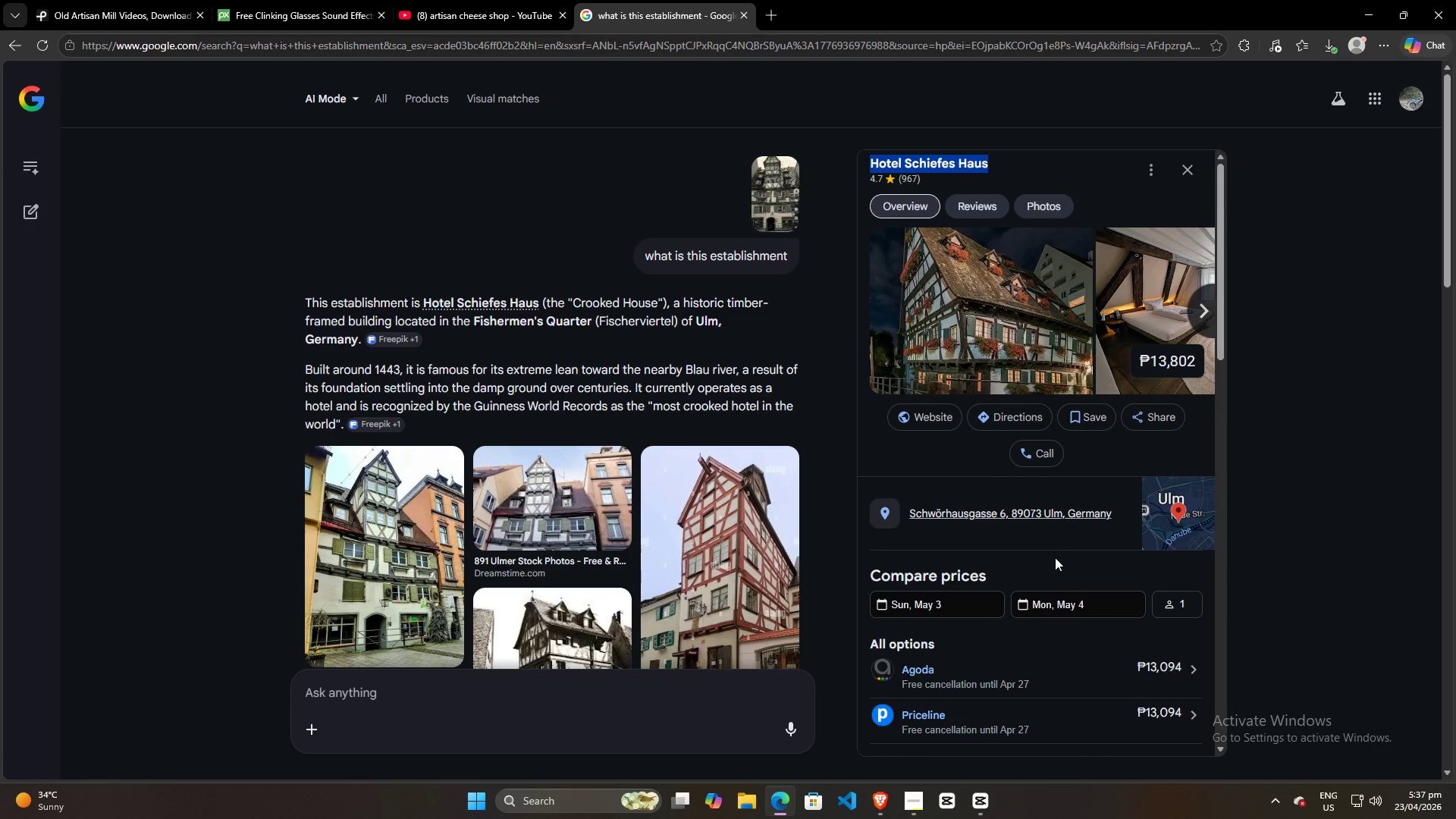 
key(Control+C)
 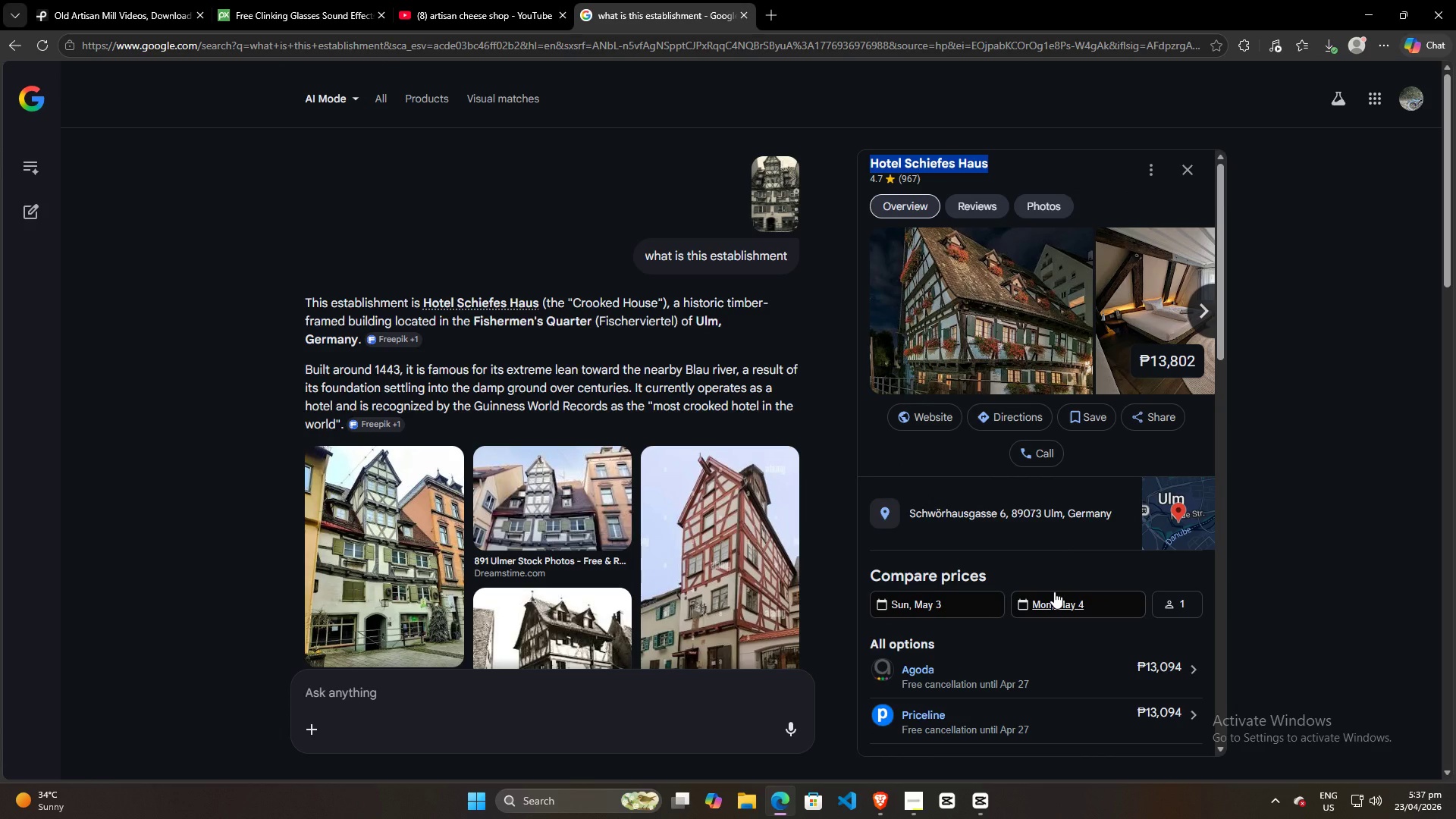 
key(Control+C)
 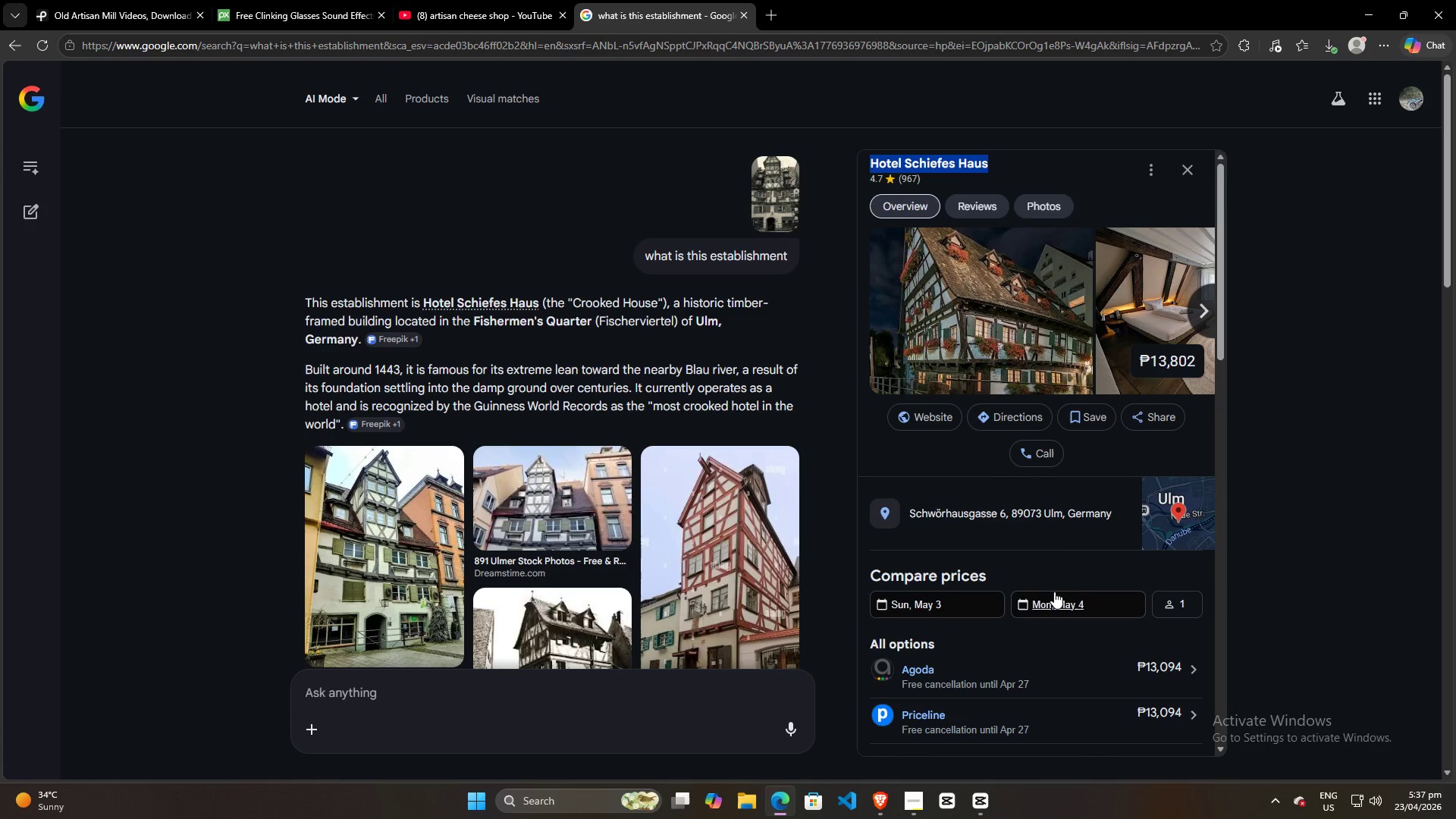 
key(Control+C)
 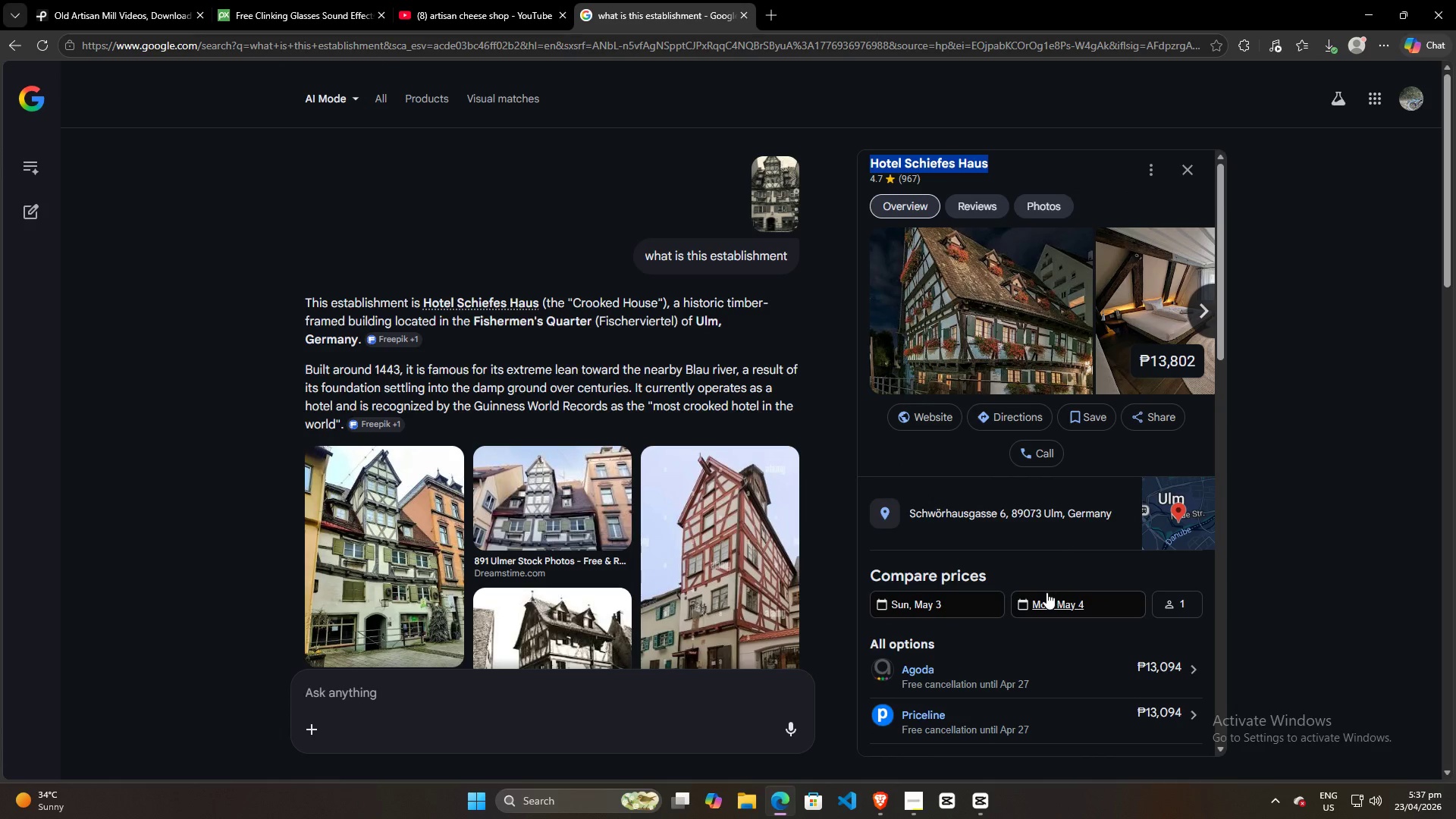 
key(Control+C)
 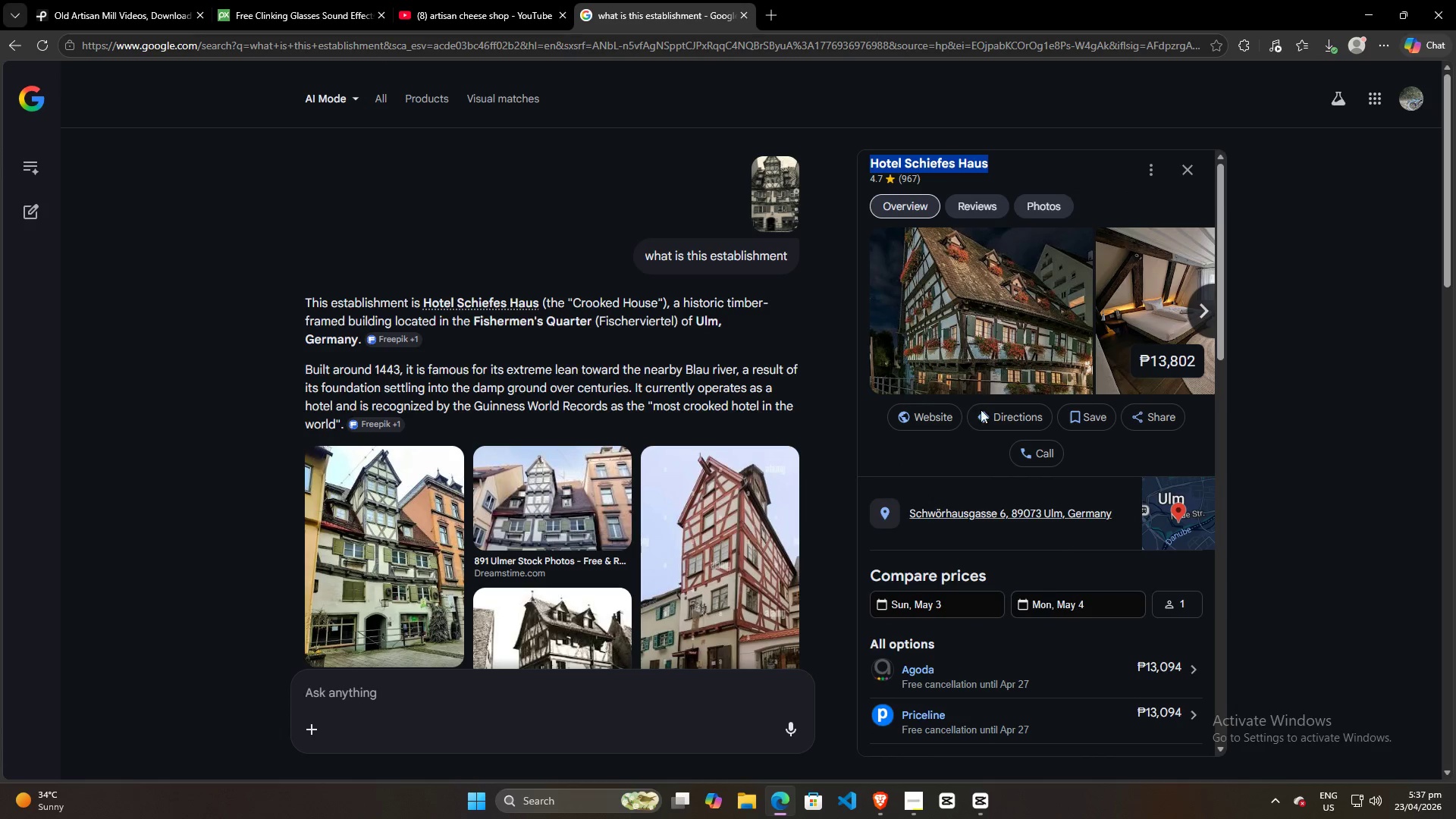 
key(Control+C)
 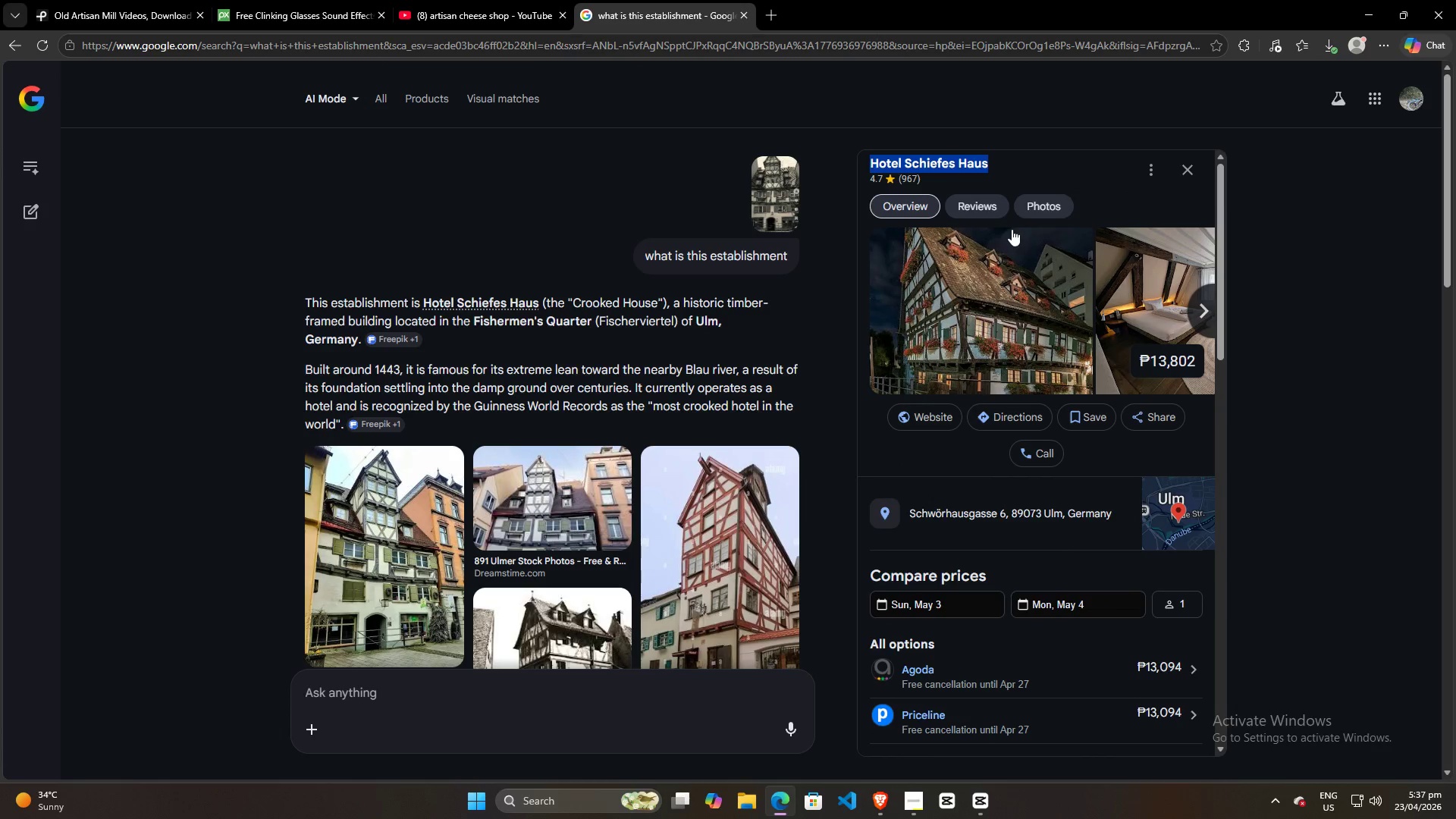 
key(Control+C)
 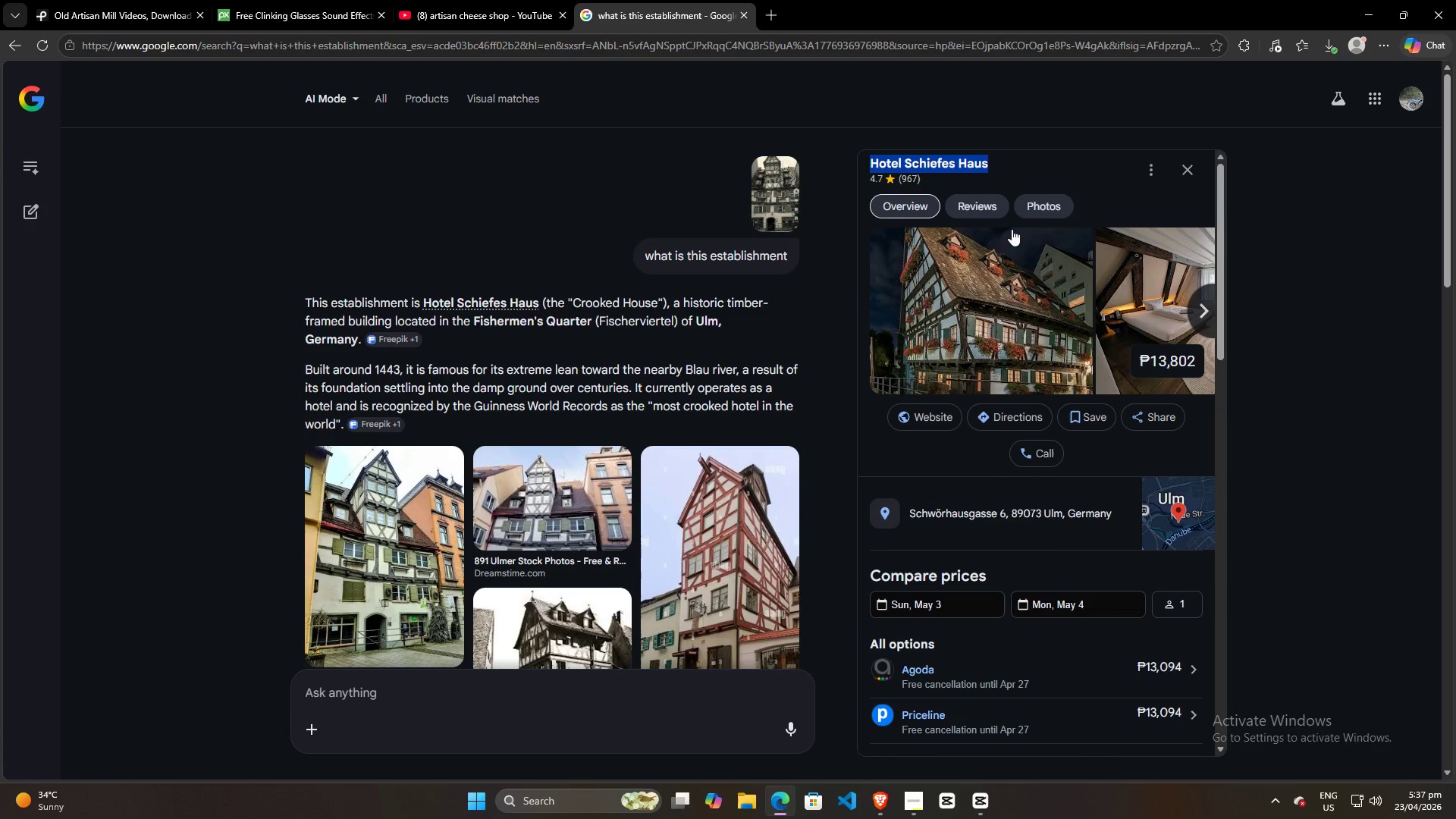 
key(Control+C)
 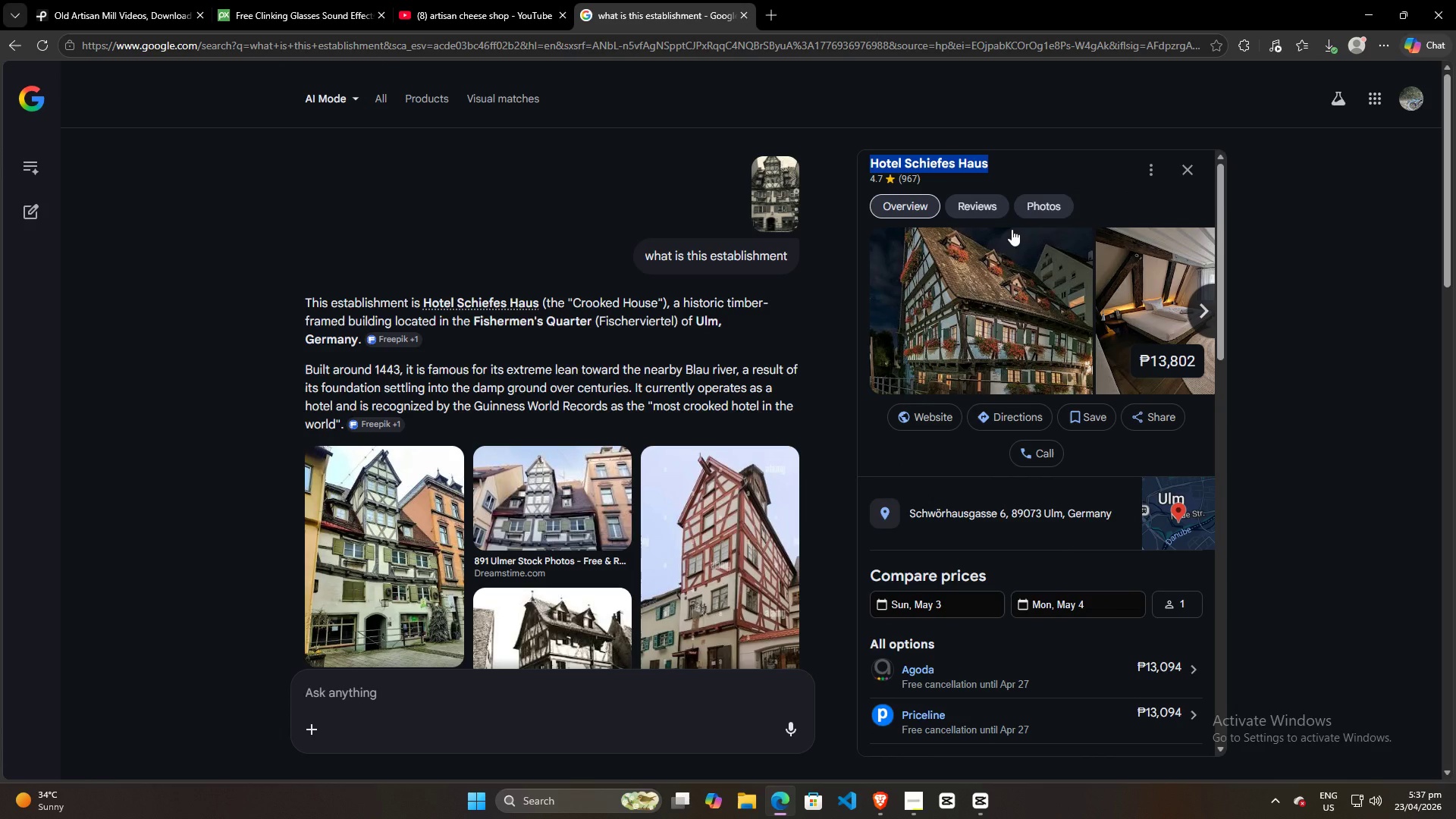 
key(Control+C)
 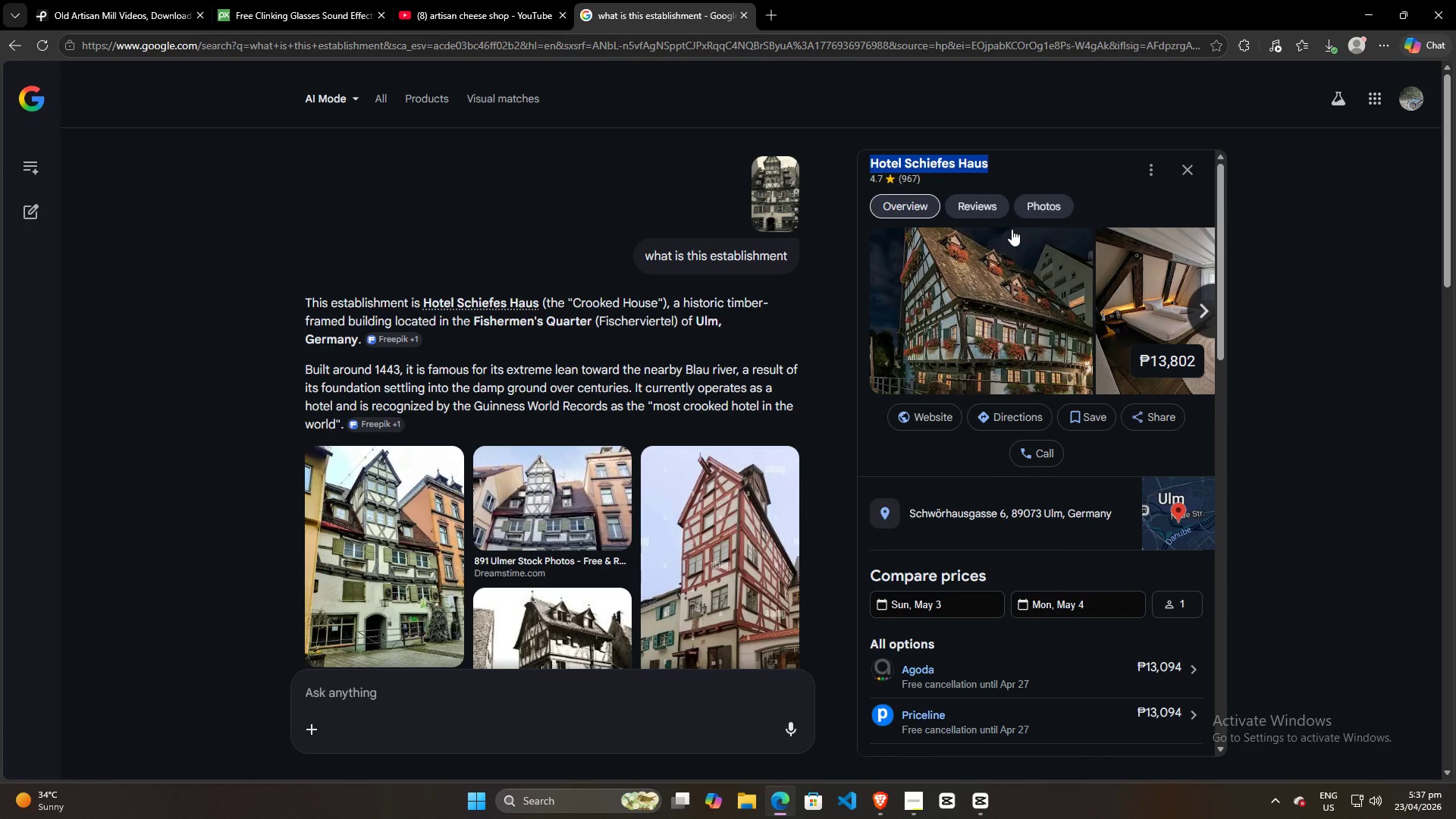 
key(Control+C)
 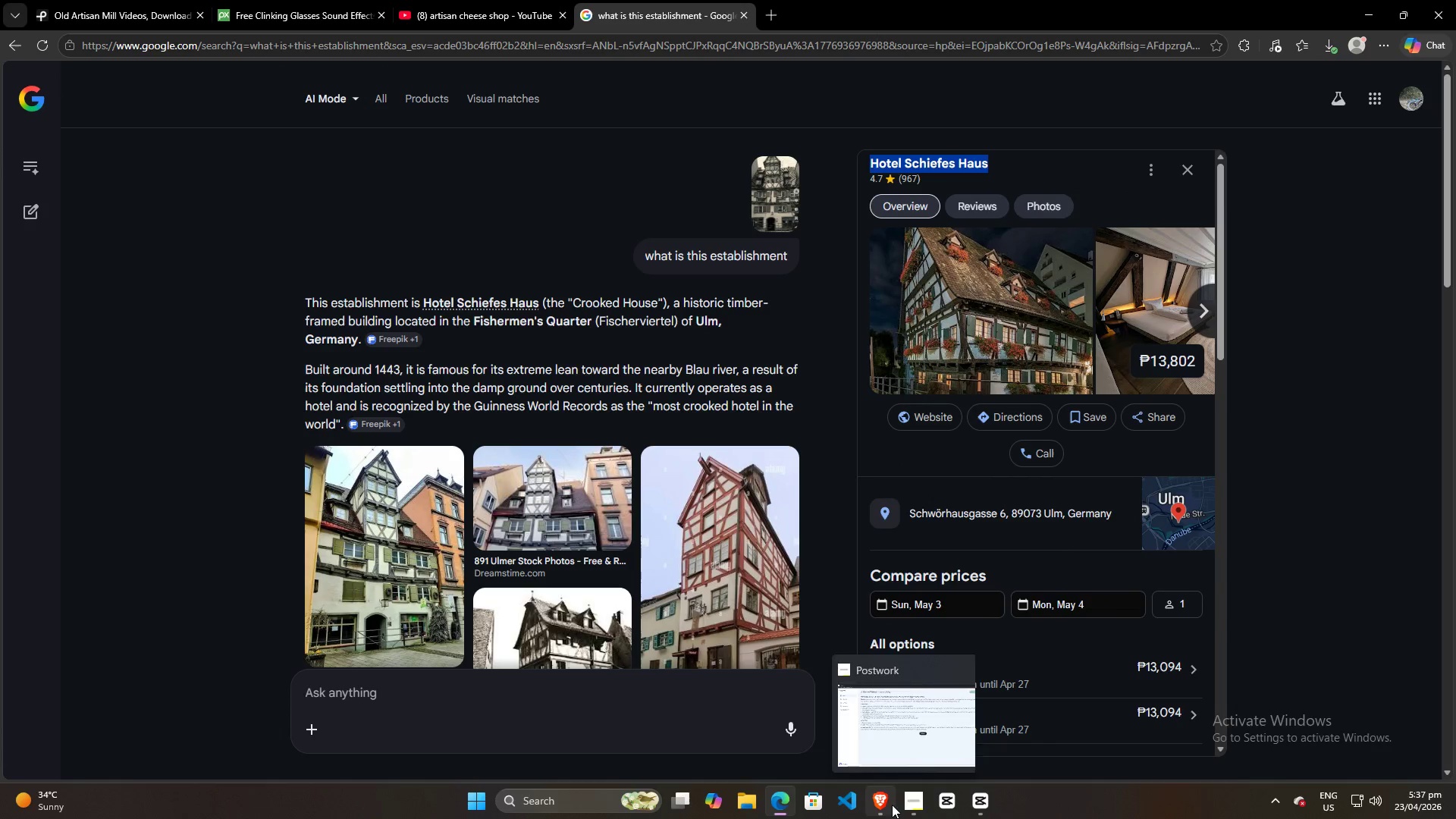 
left_click([981, 806])
 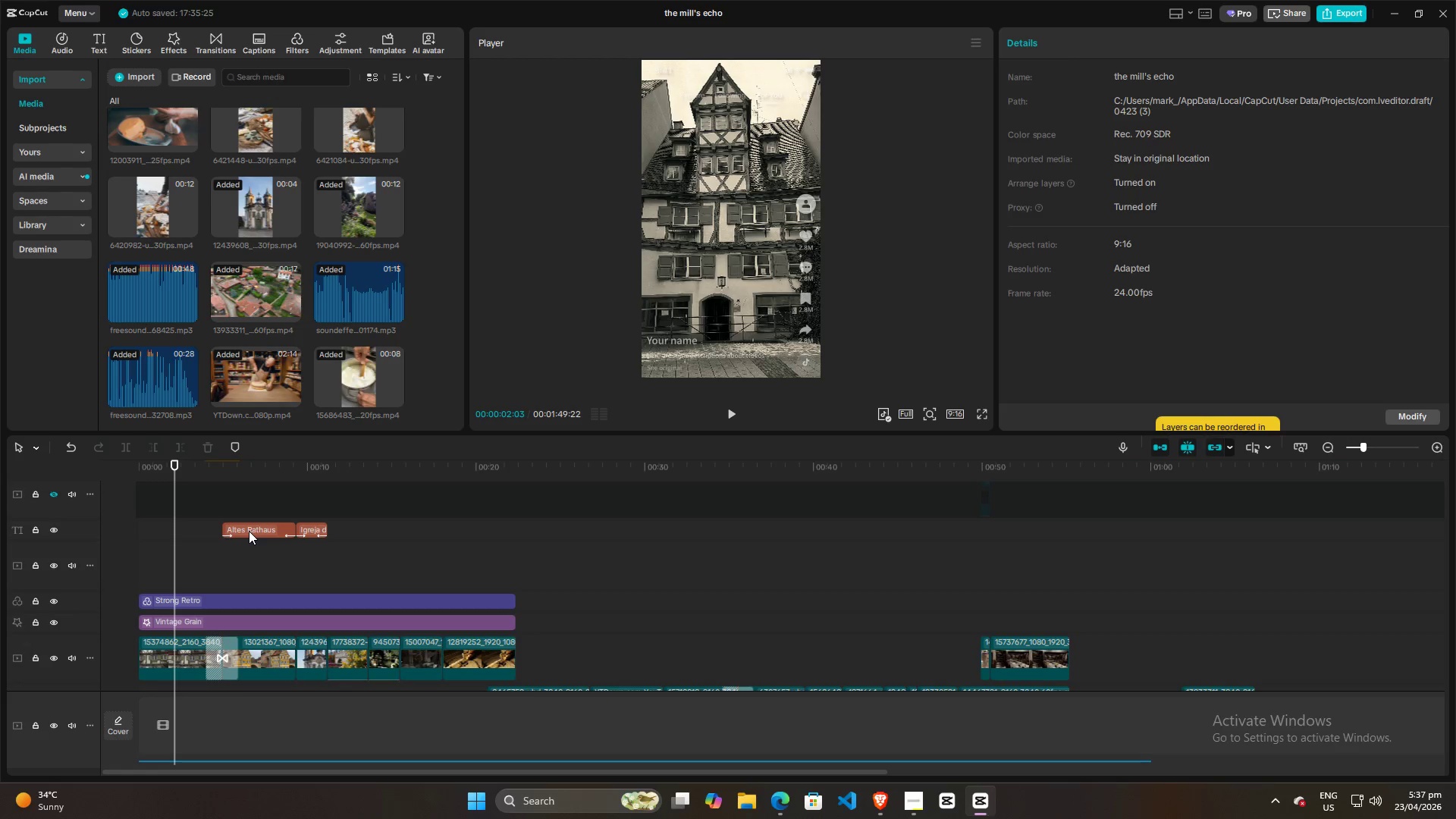 
hold_key(key=AltLeft, duration=1.5)
left_click_drag(start_coordinate=[250, 530], to_coordinate=[168, 529])
 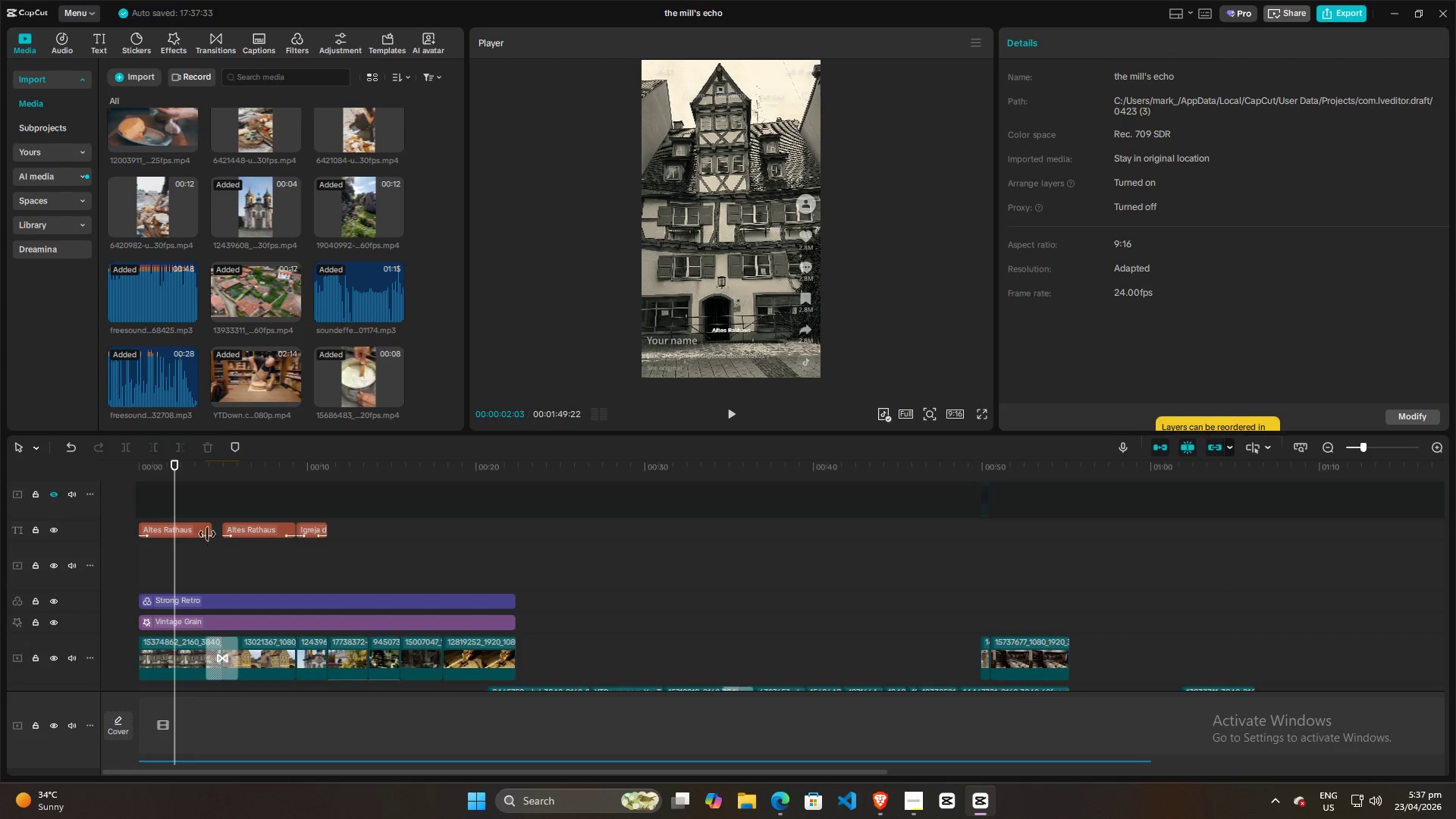 
hold_key(key=AltLeft, duration=0.55)
 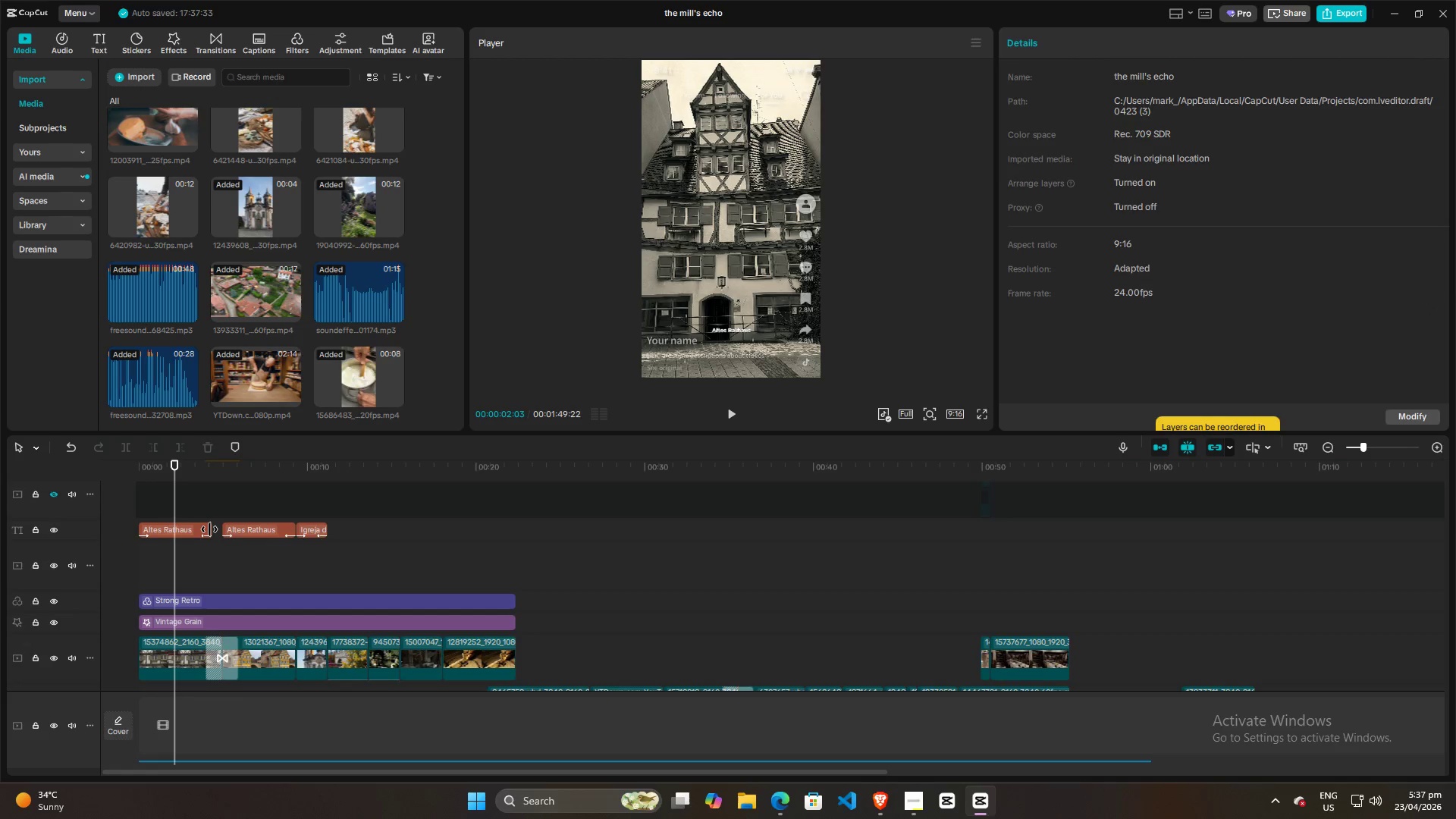 
left_click_drag(start_coordinate=[210, 529], to_coordinate=[202, 529])
 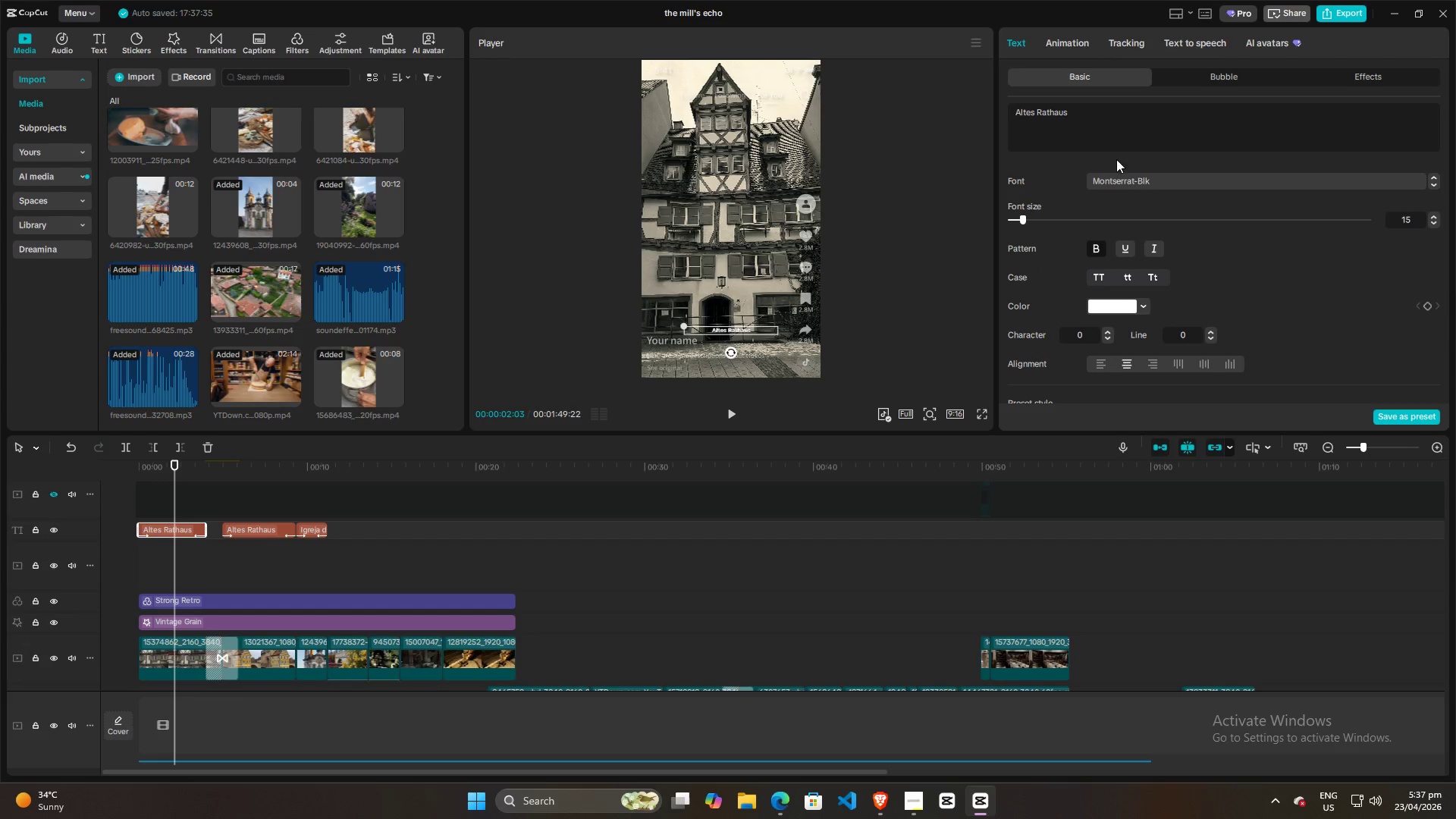 
left_click([1106, 121])
 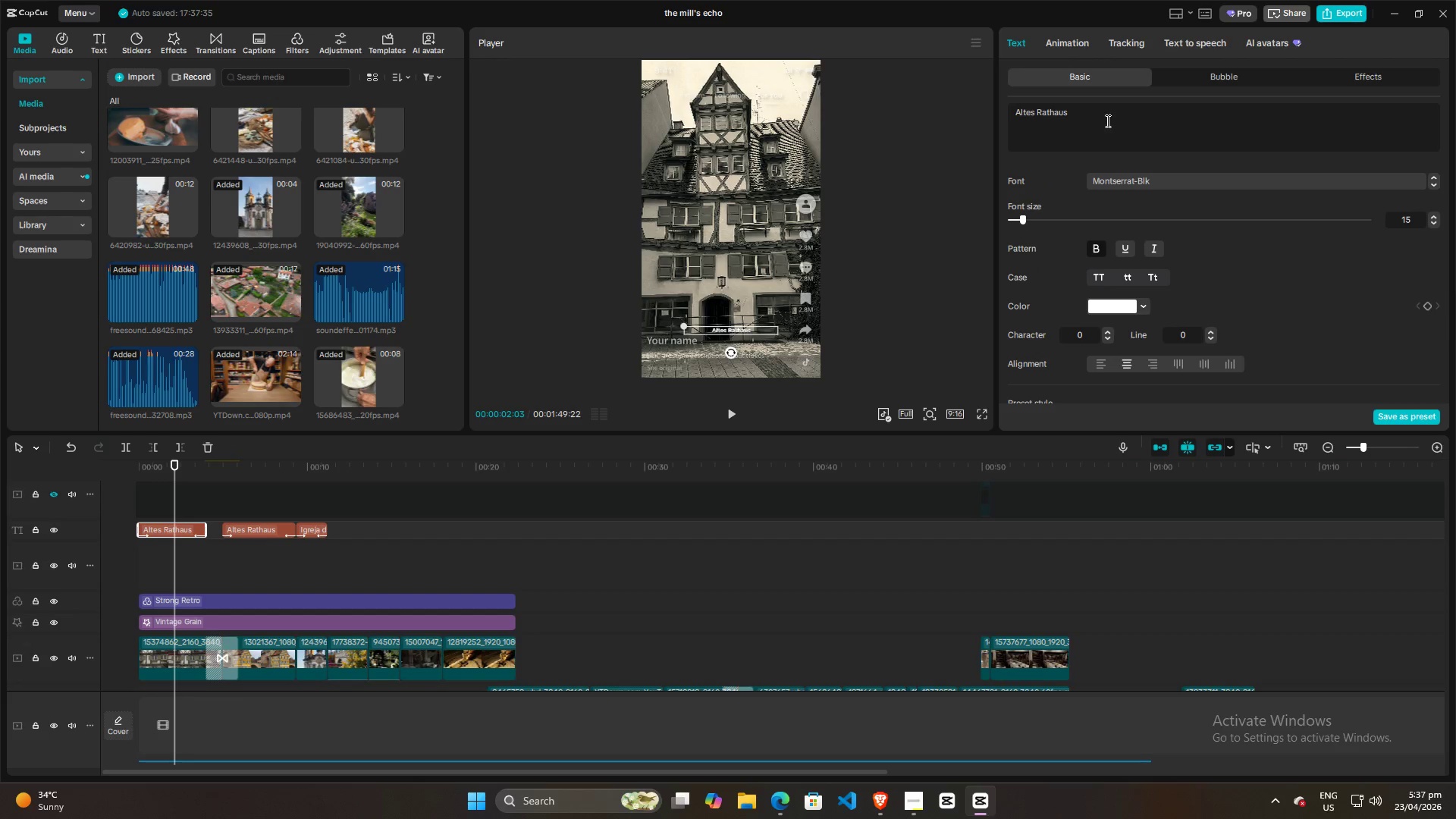 
key(Control+ControlLeft)
 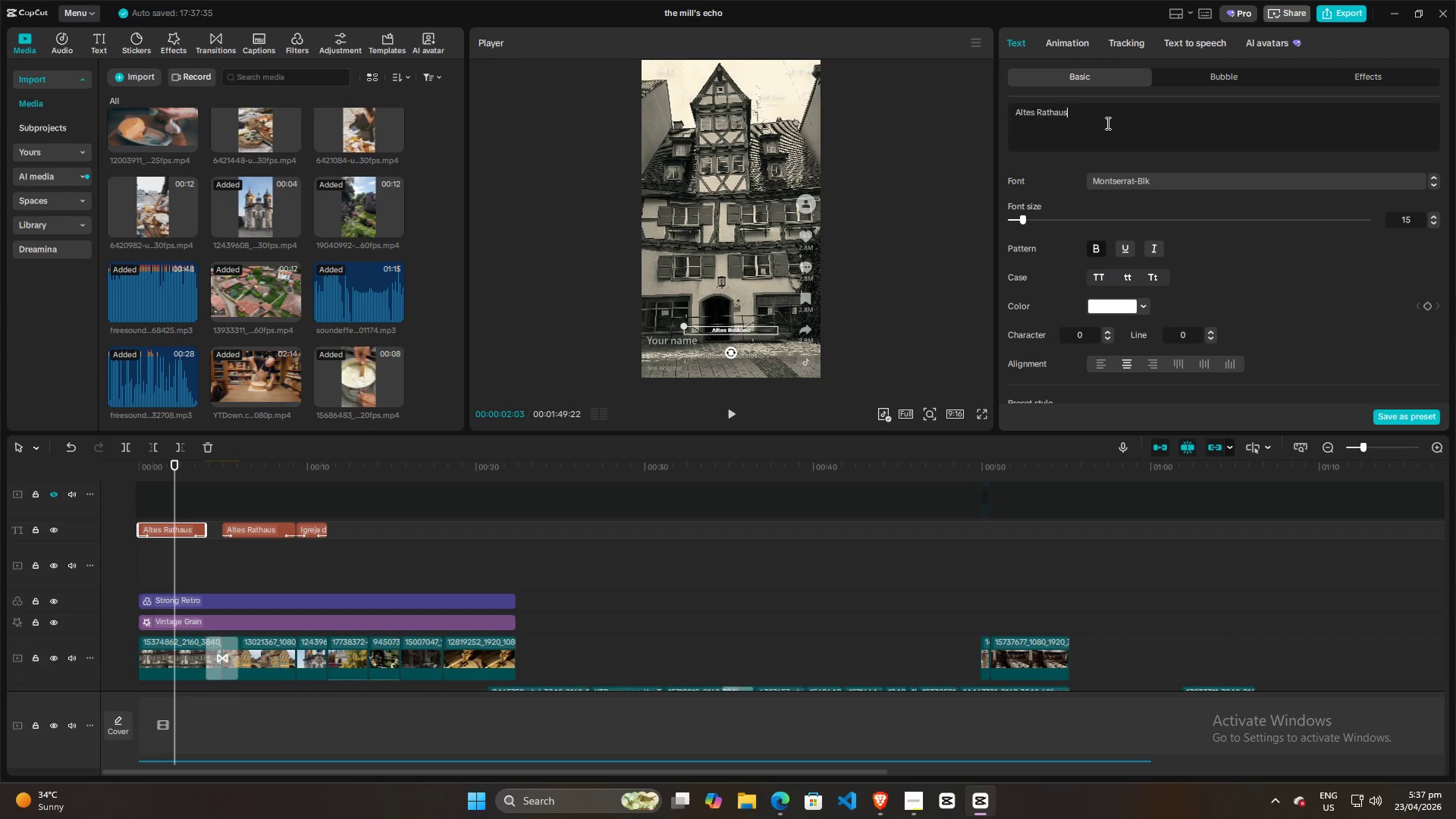 
key(Control+A)
 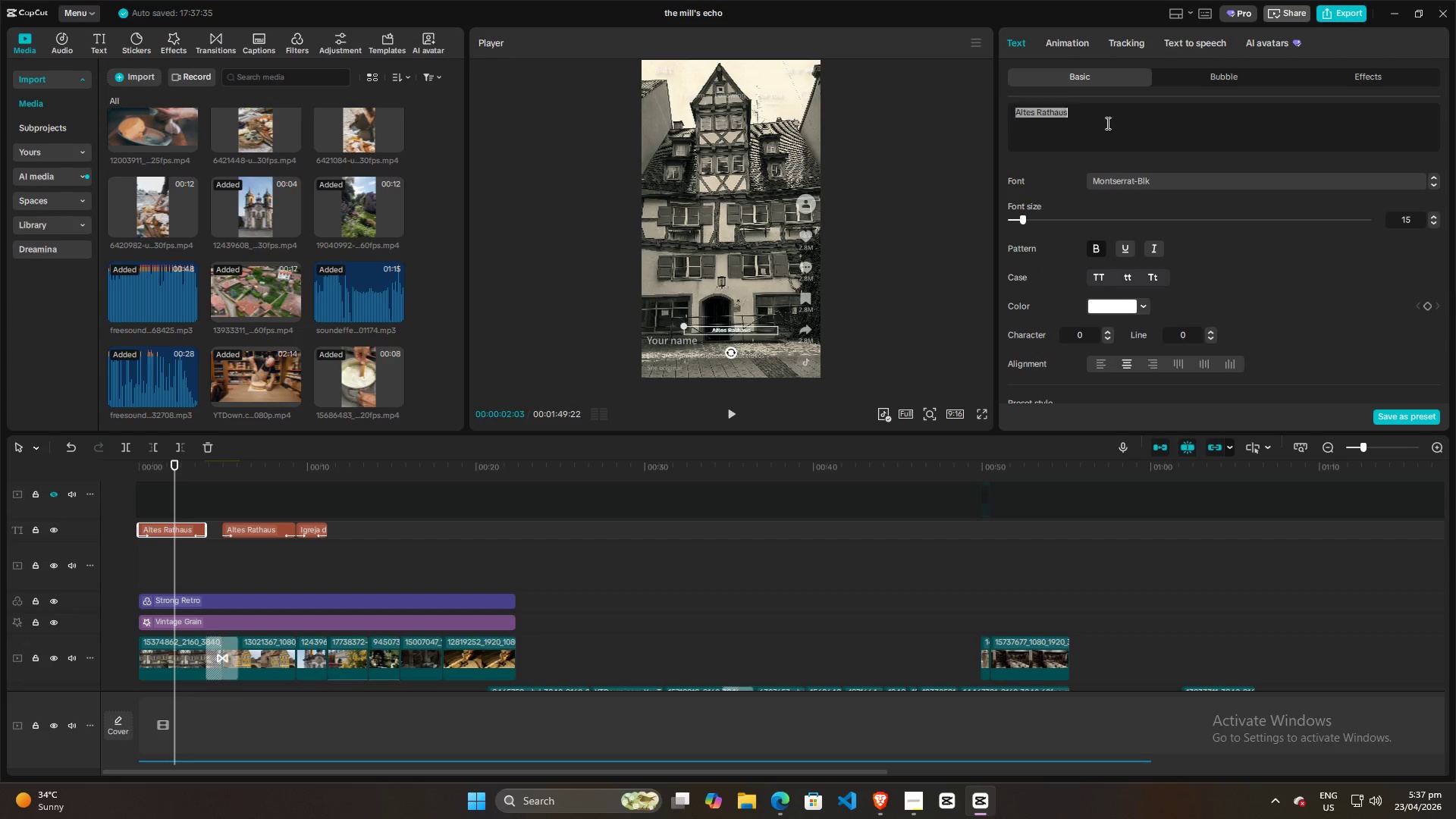 
key(Control+V)
 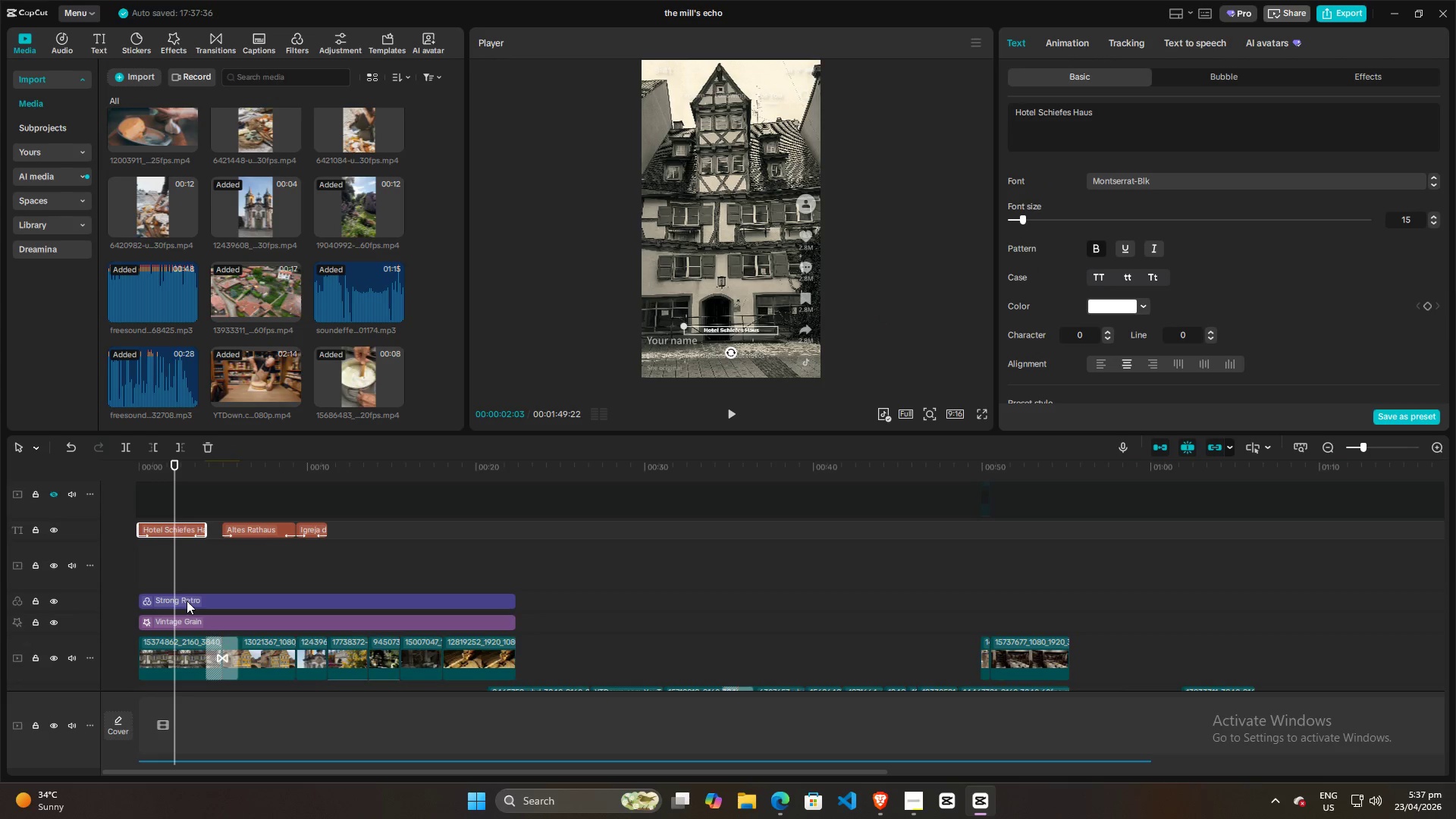 
left_click([161, 568])
 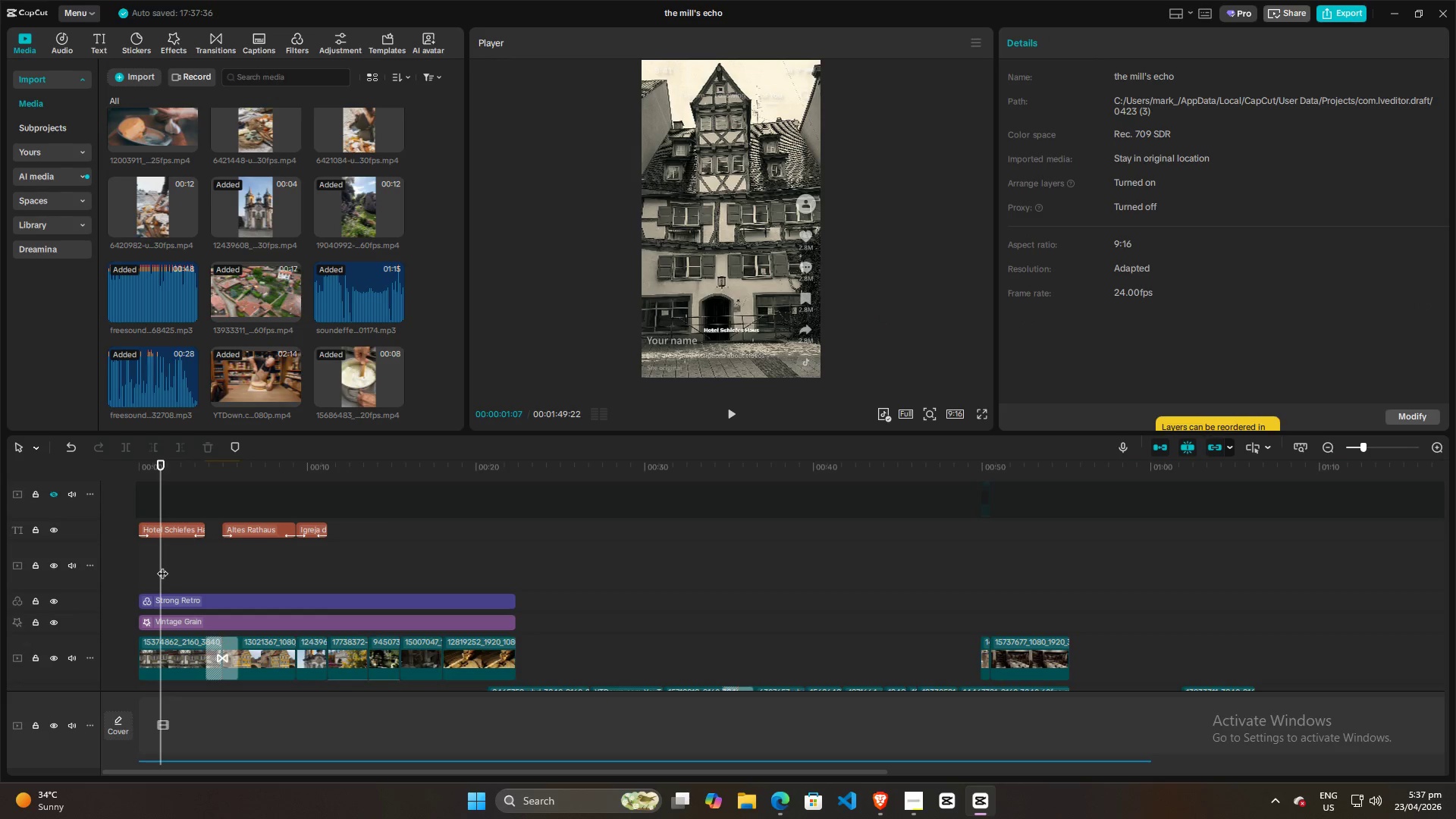 
left_click_drag(start_coordinate=[162, 566], to_coordinate=[129, 566])
 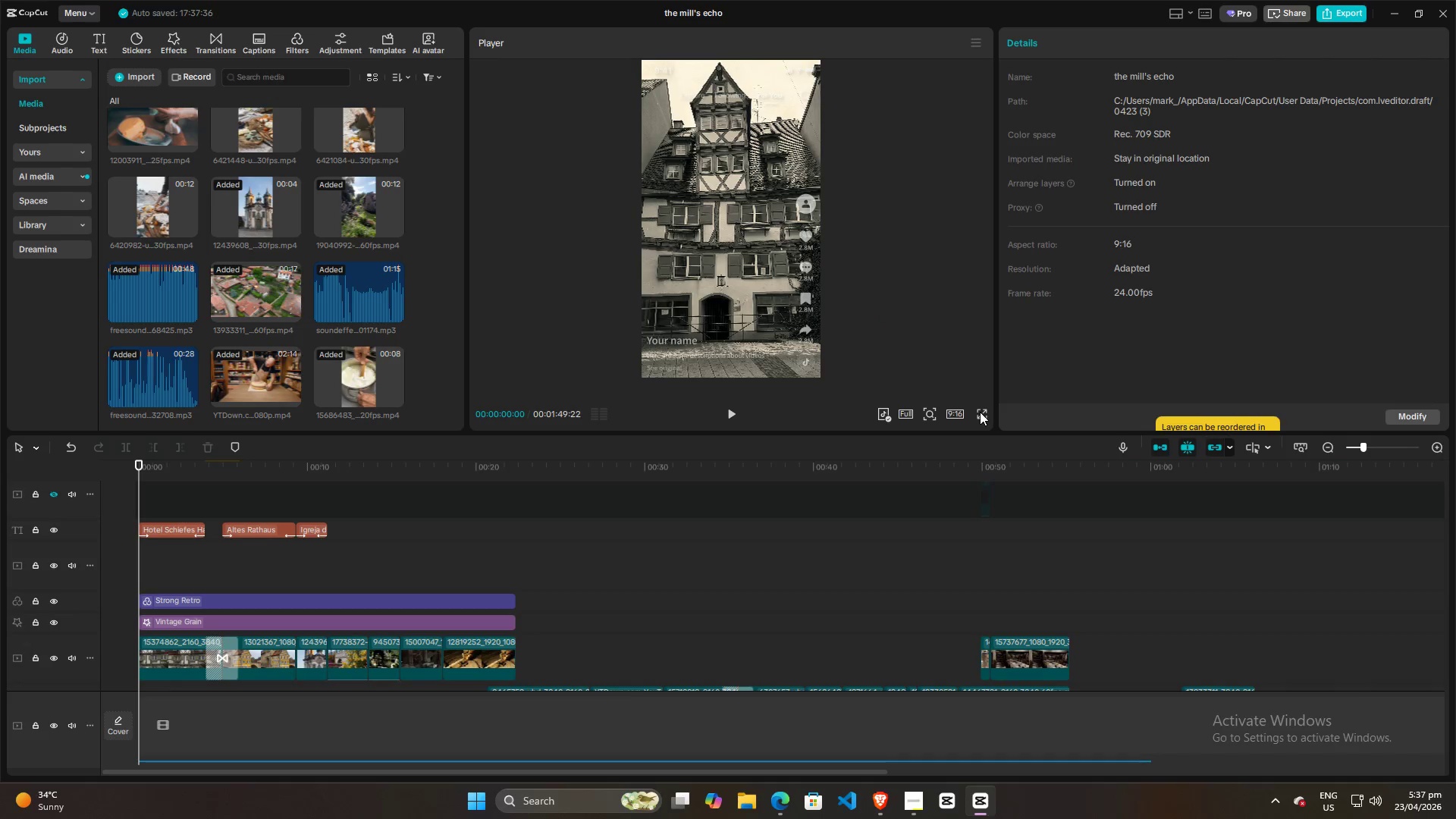 
left_click([980, 412])
 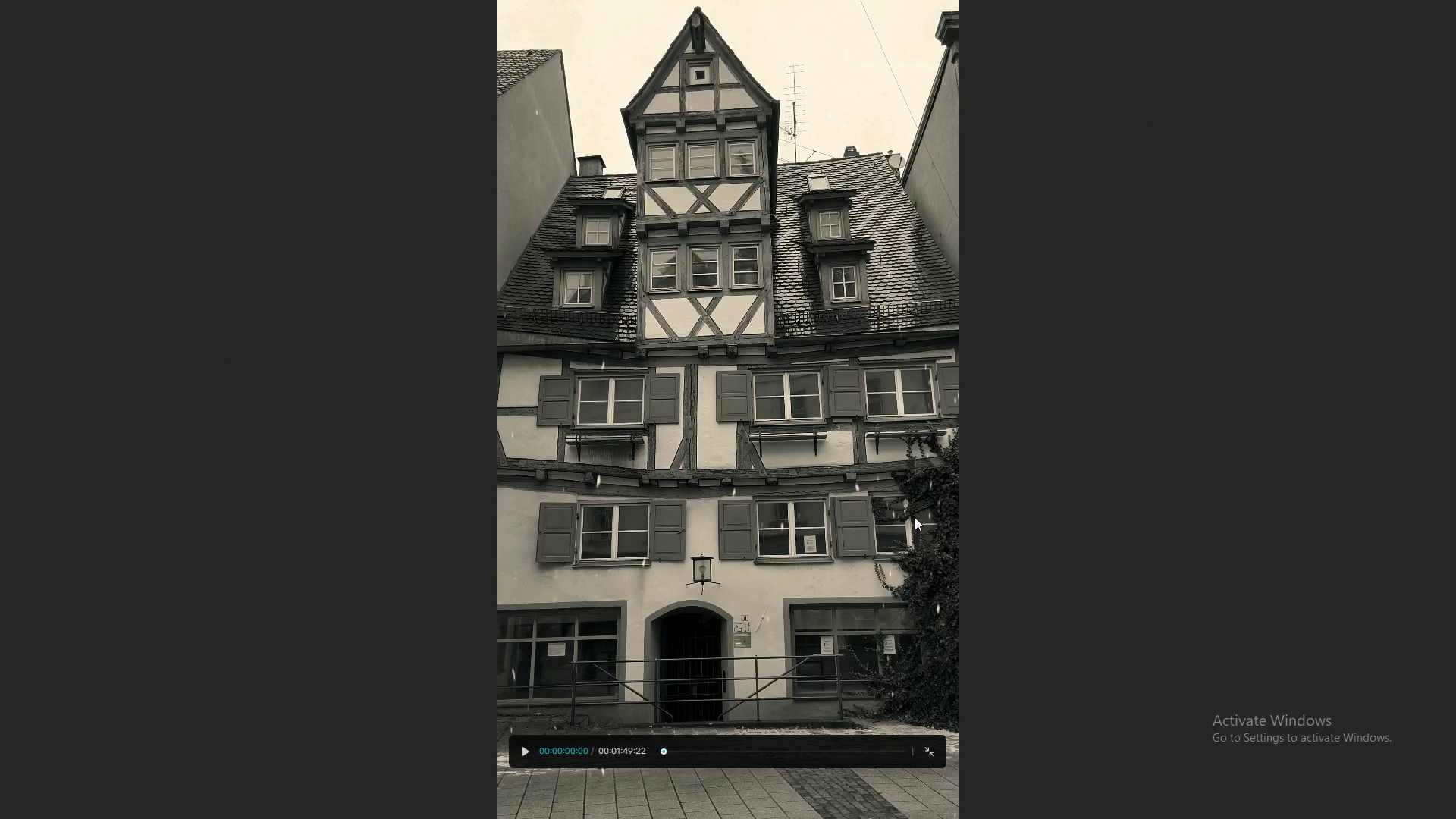 
key(Space)
 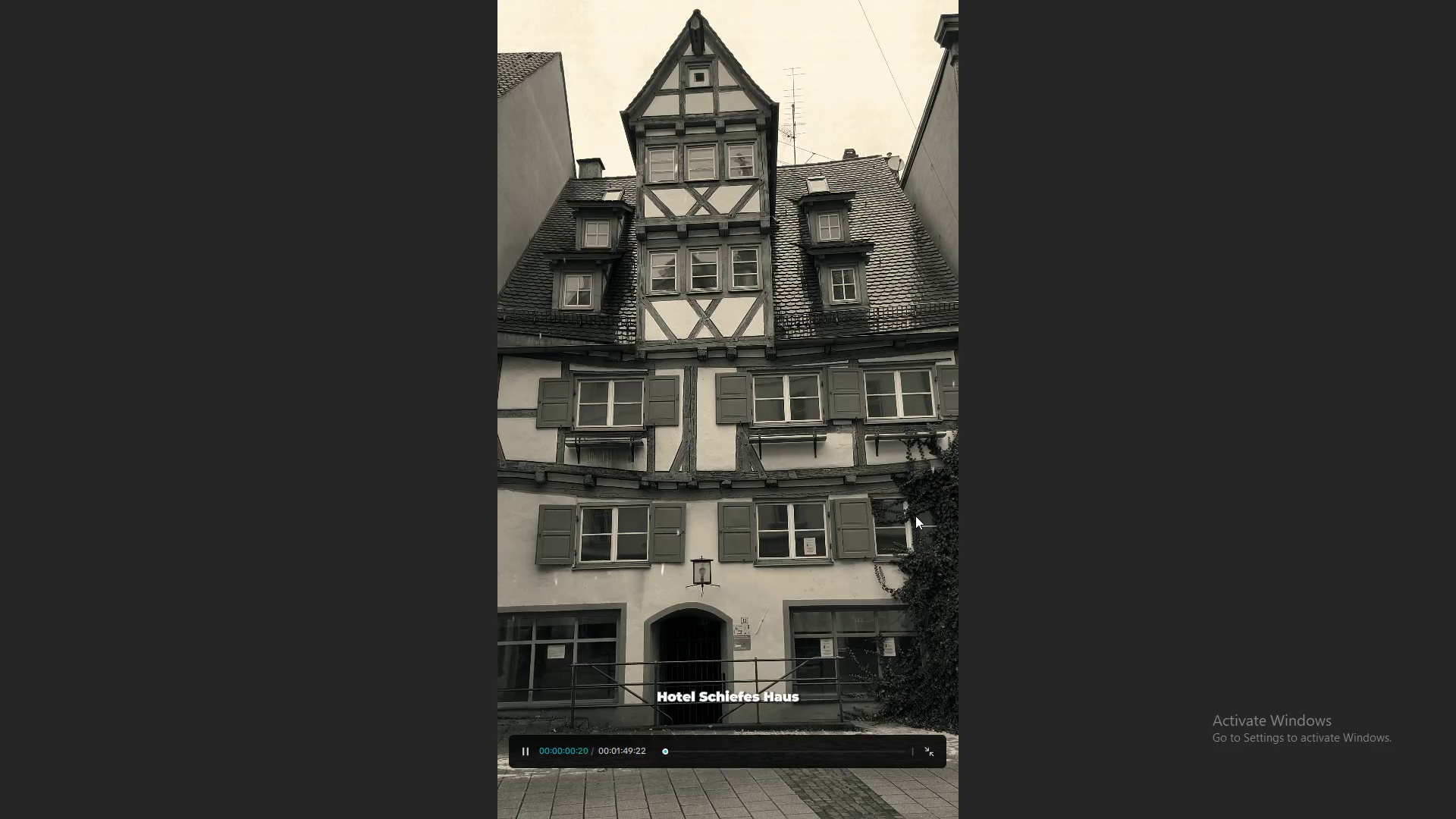 
key(Space)
 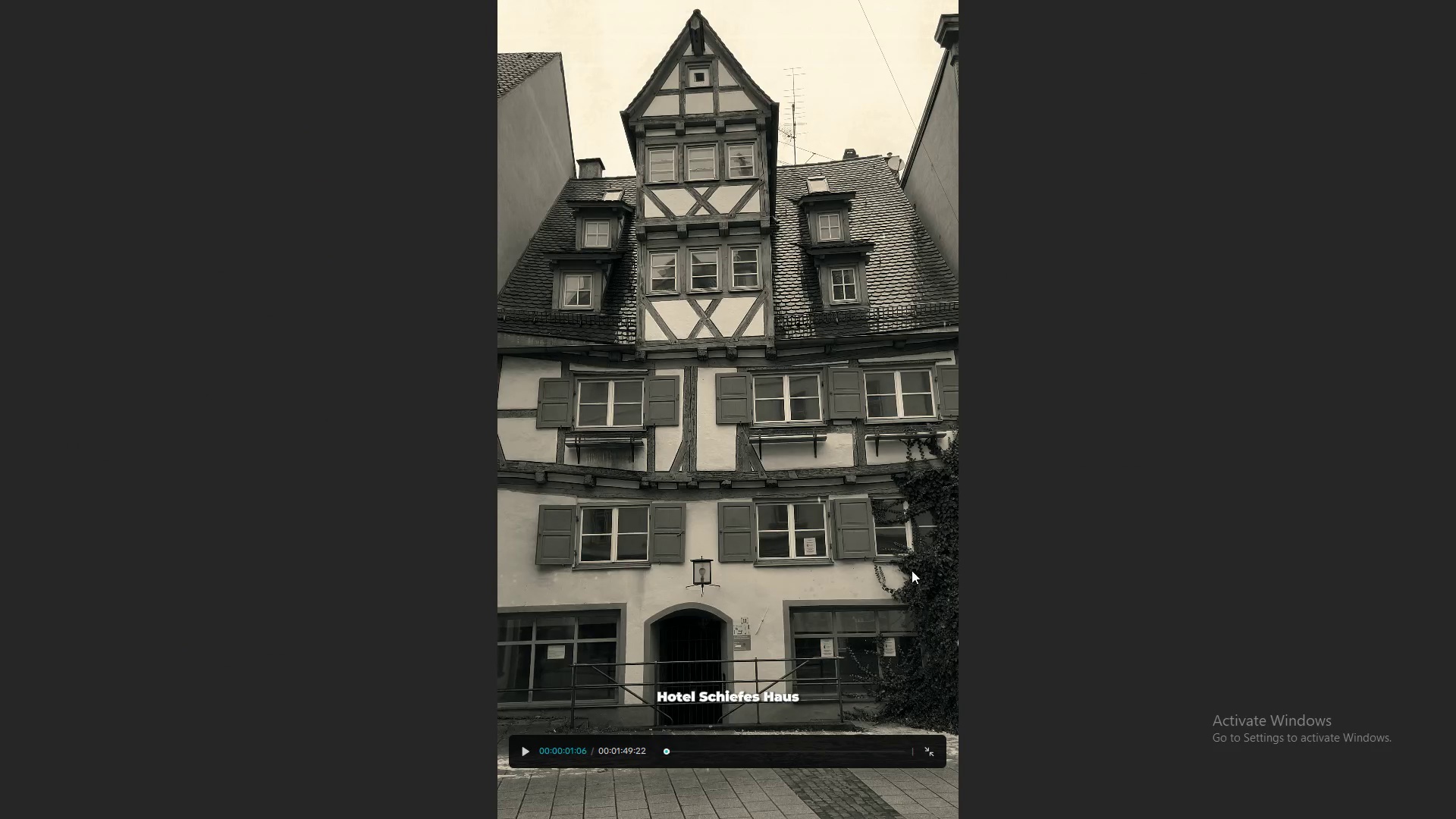 
key(Escape)
 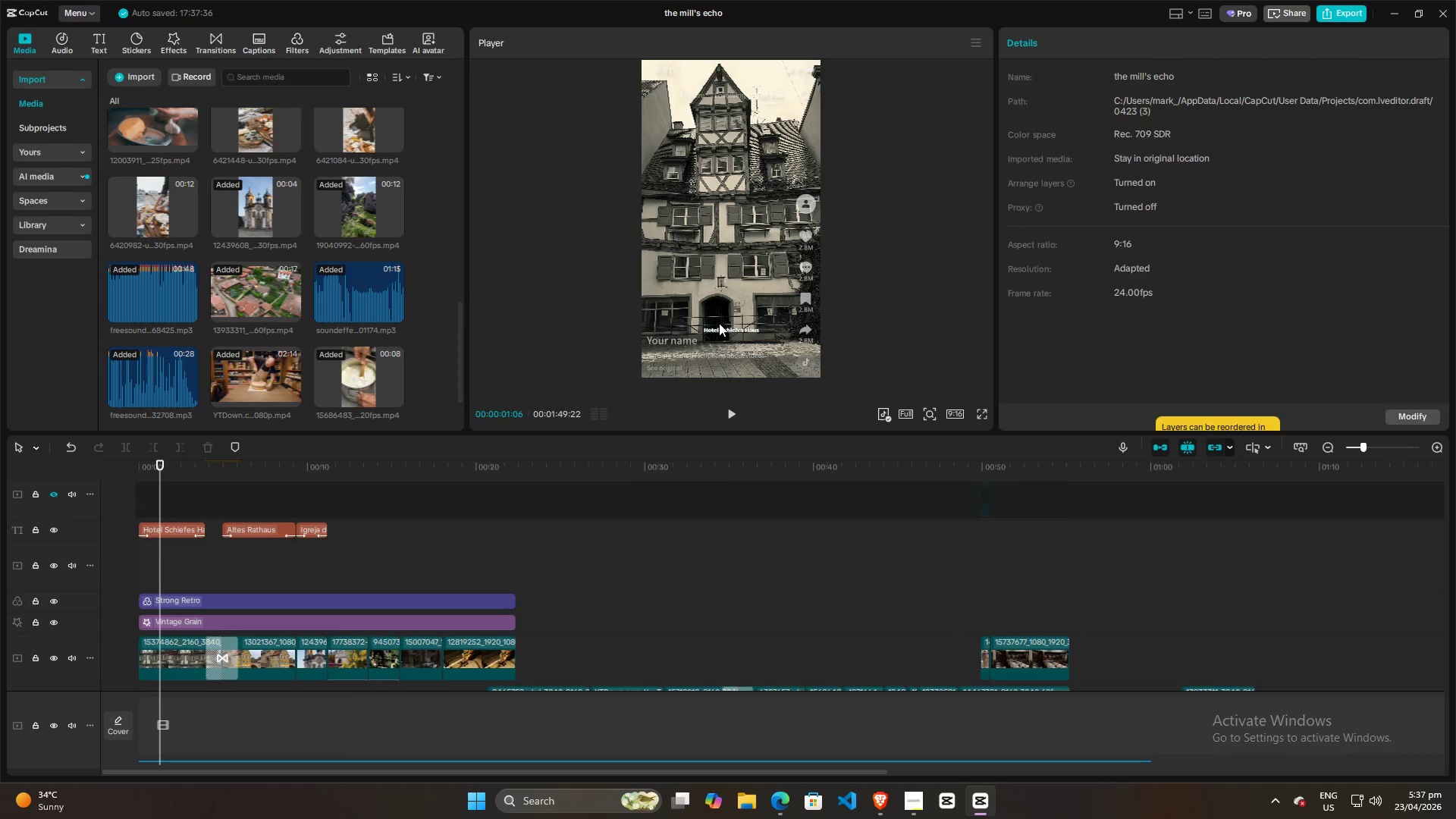 
double_click([719, 328])
 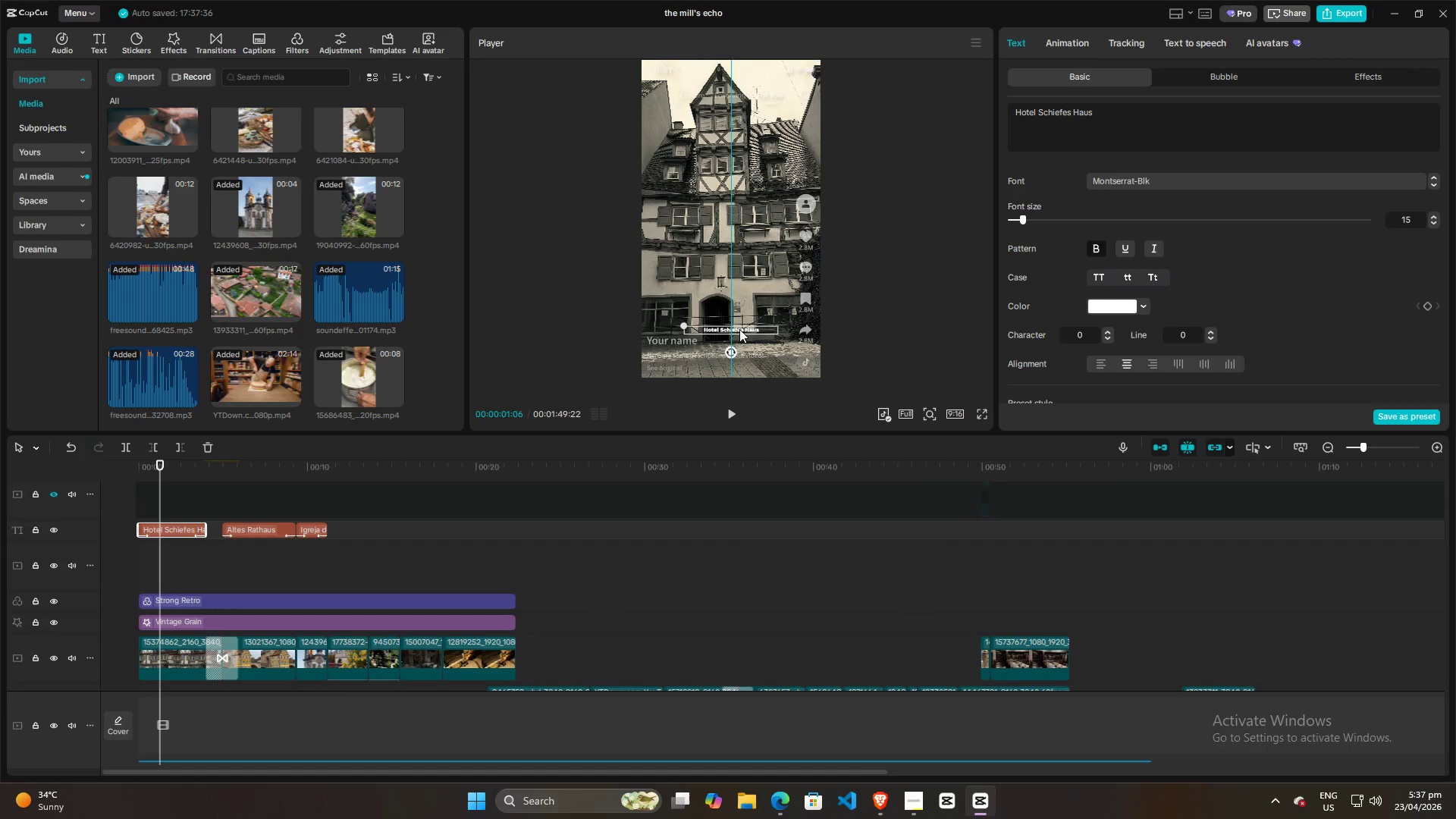 
wait(5.61)
 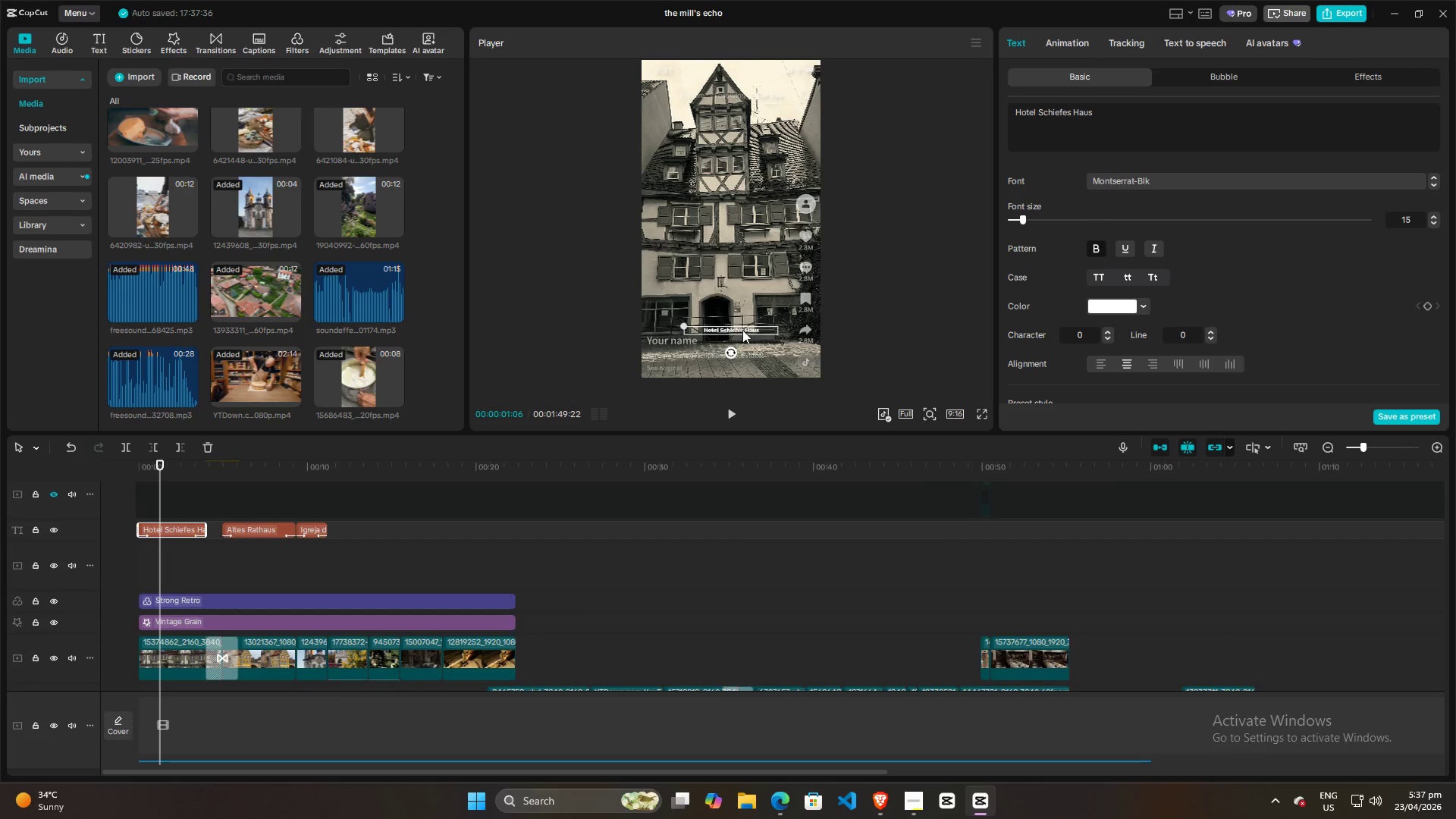 
key(Control+Z)
 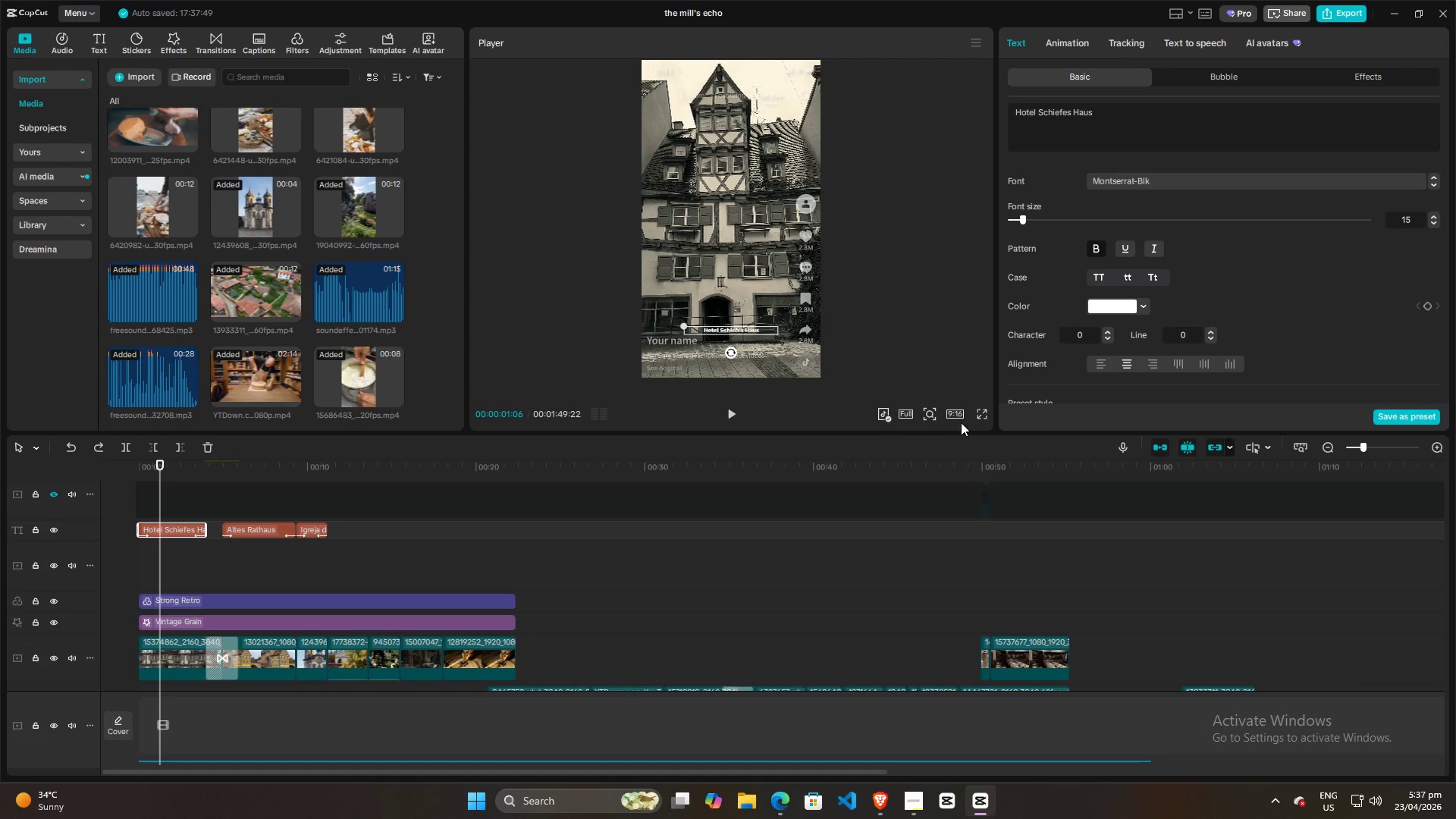 
left_click([980, 416])
 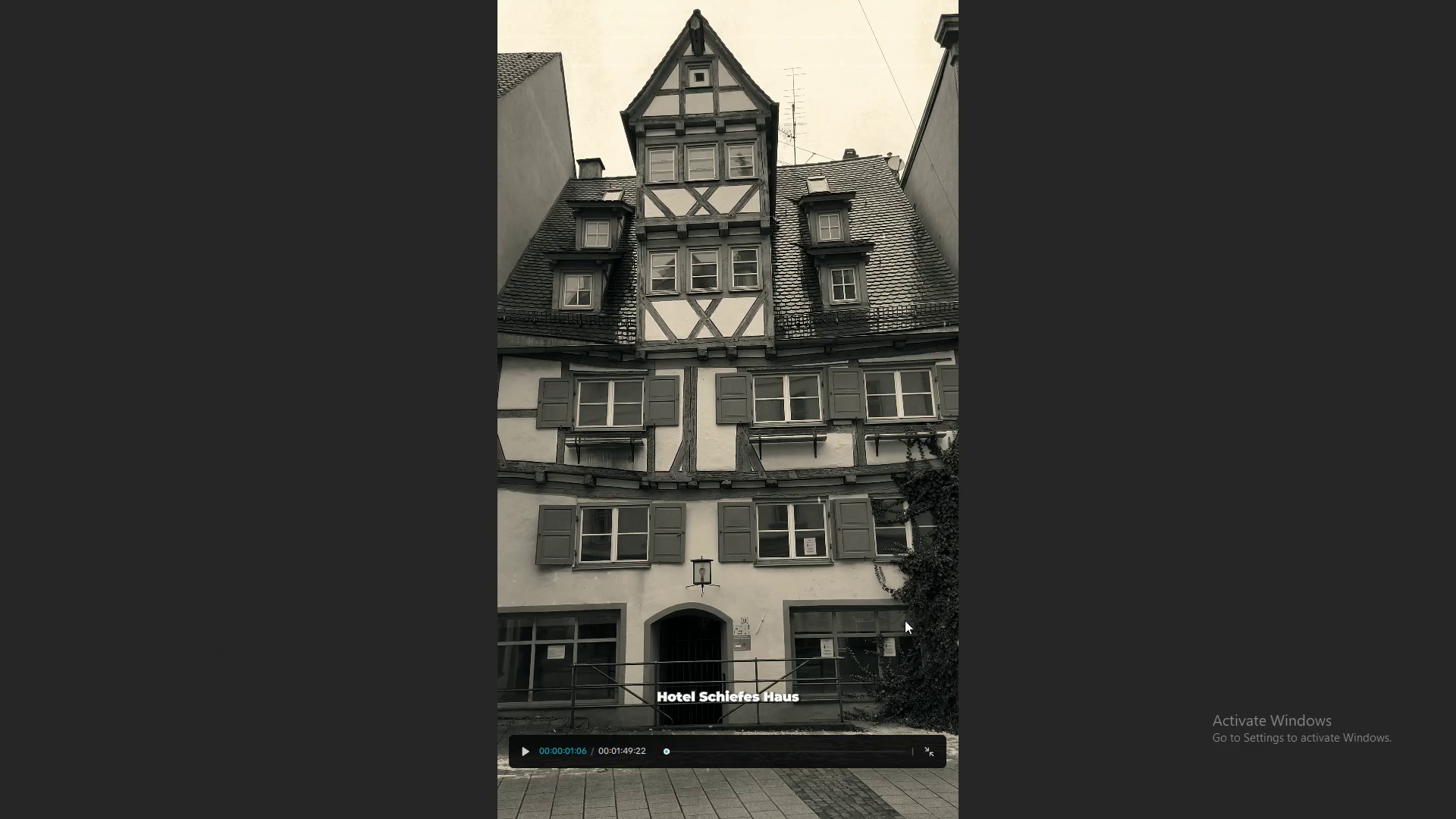 
key(Space)
 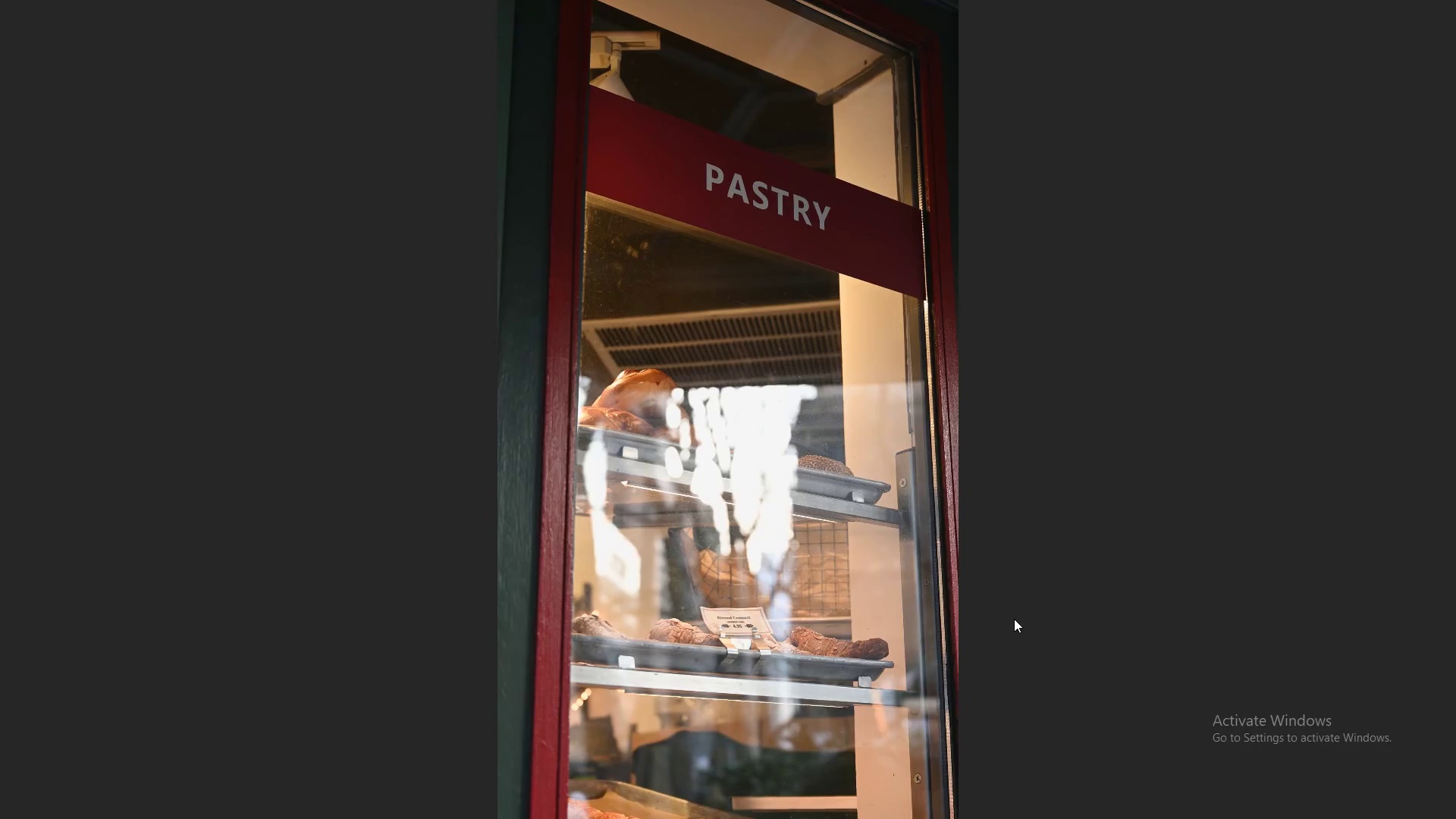 
wait(41.84)
 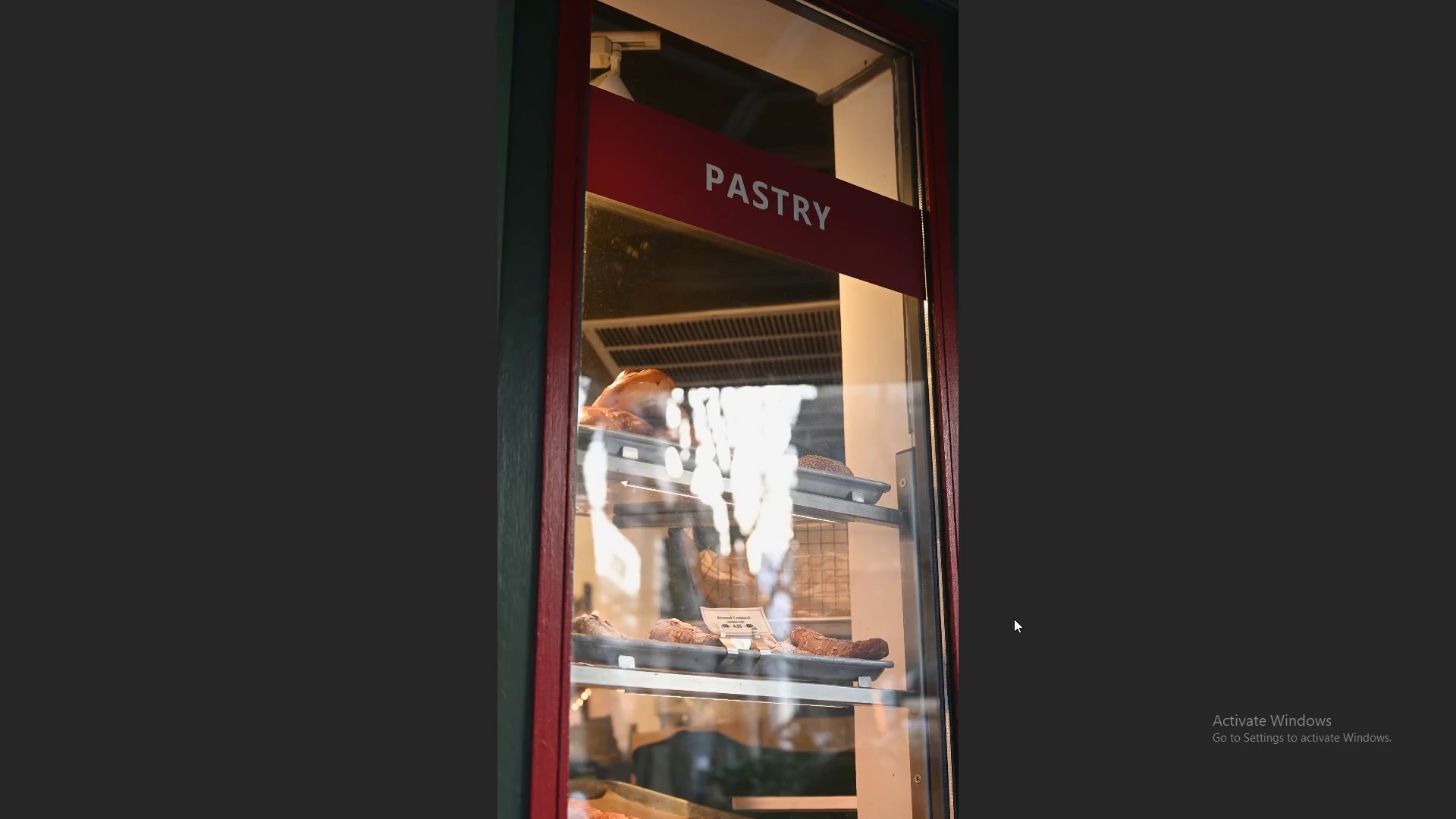 
key(Escape)
 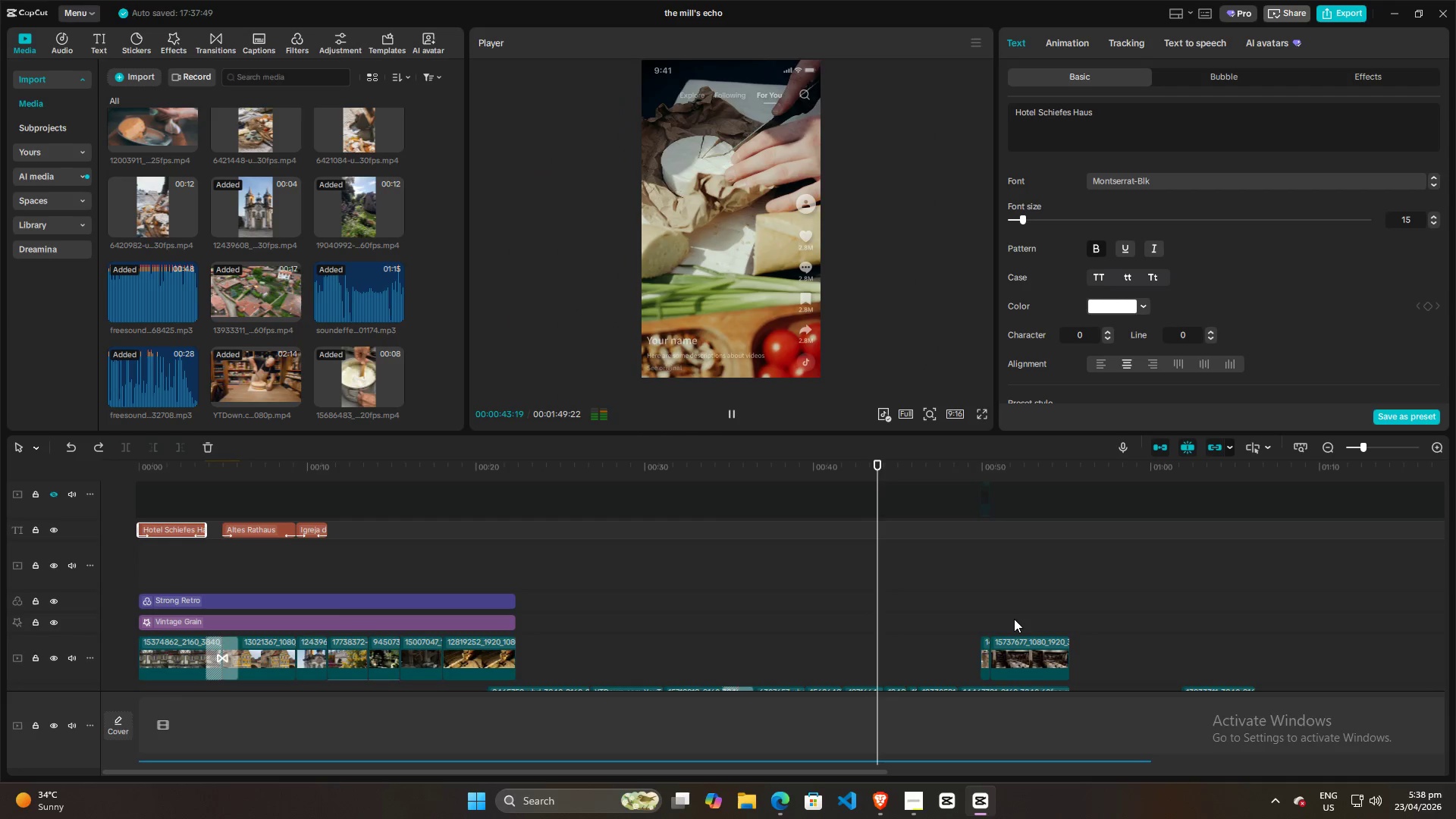 
scroll: coordinate [1002, 629], scroll_direction: down, amount: 4.0
 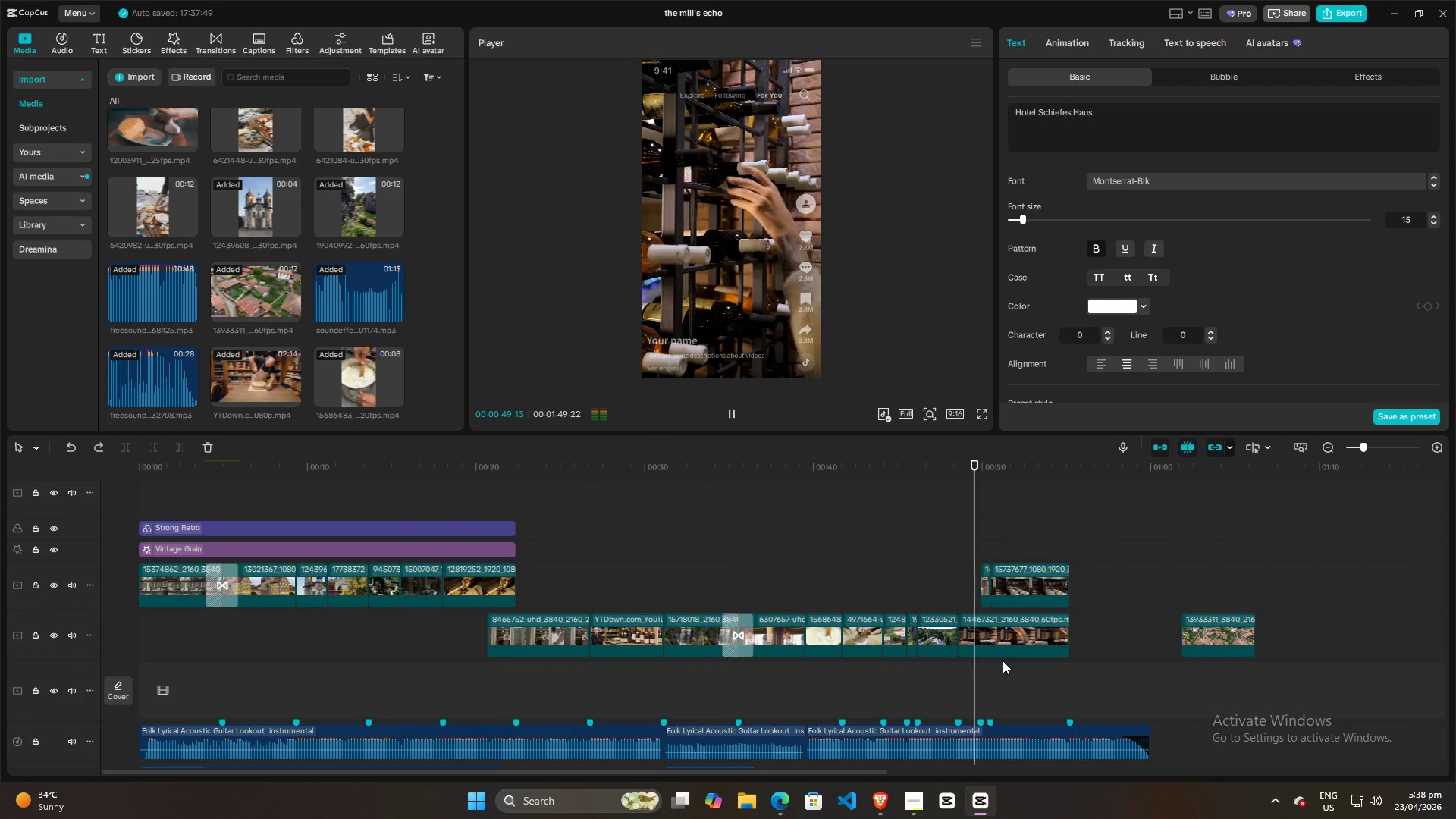 
wait(6.51)
 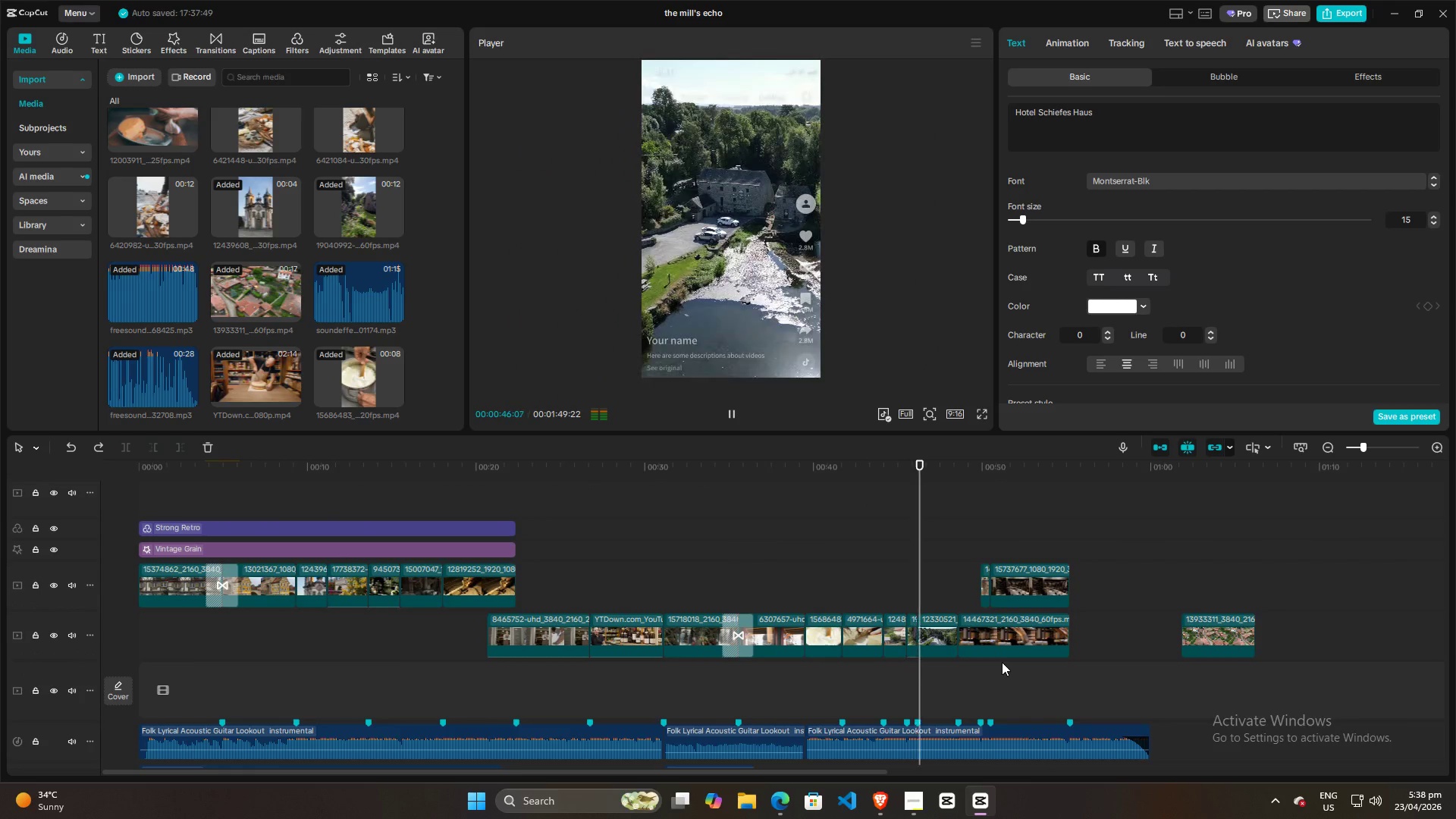 
key(Space)
 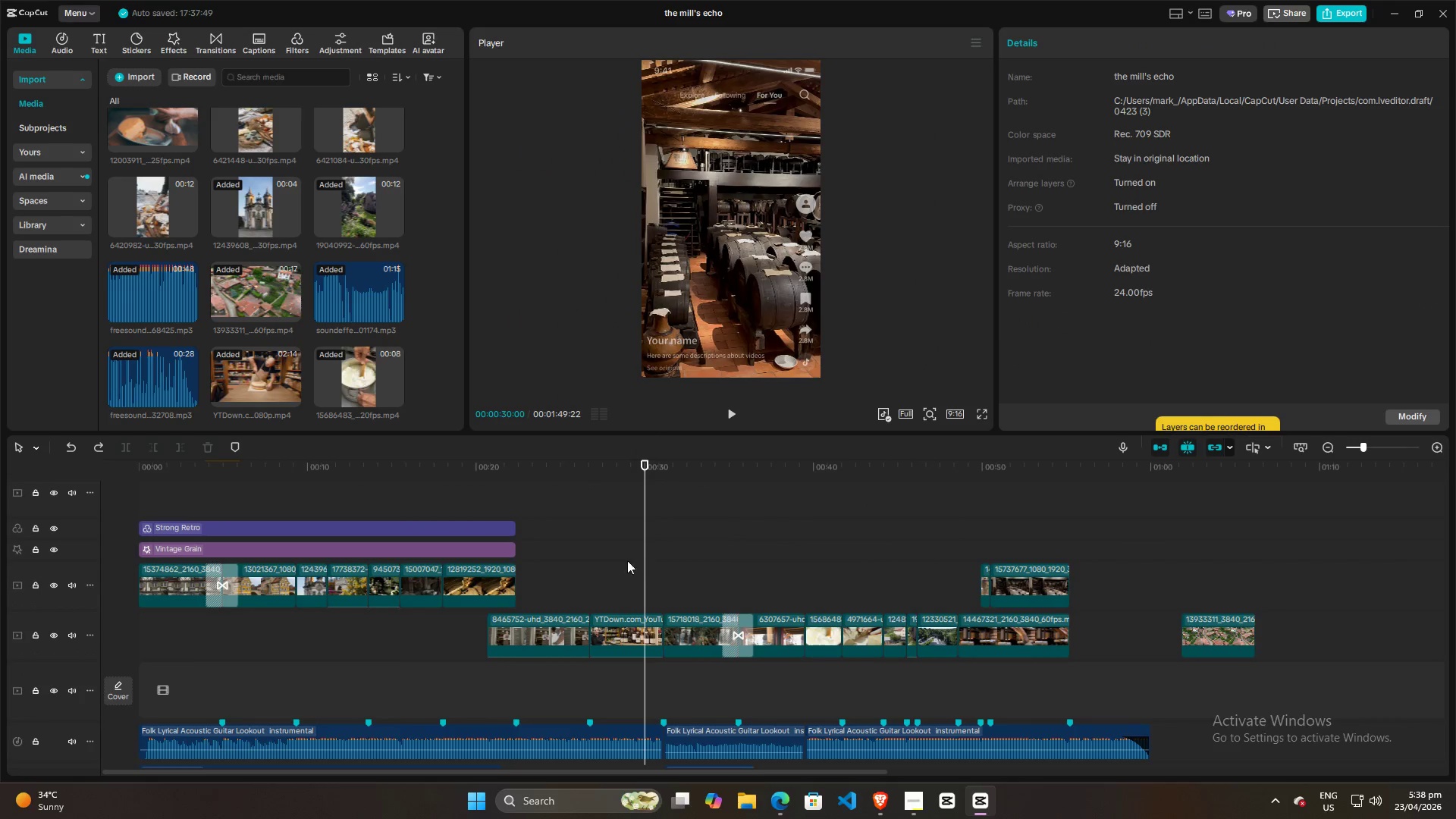 
double_click([615, 560])
 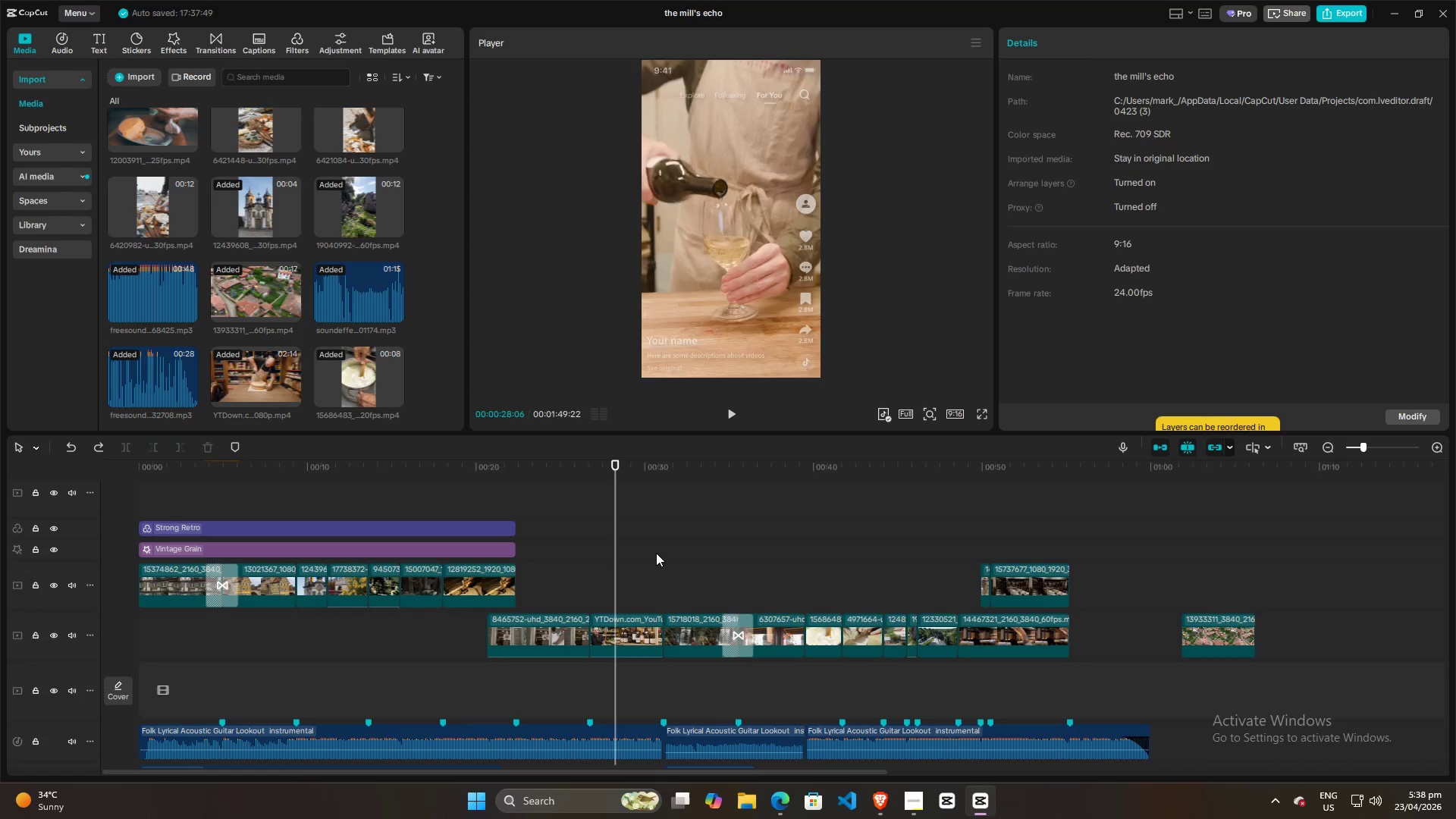 
double_click([708, 546])
 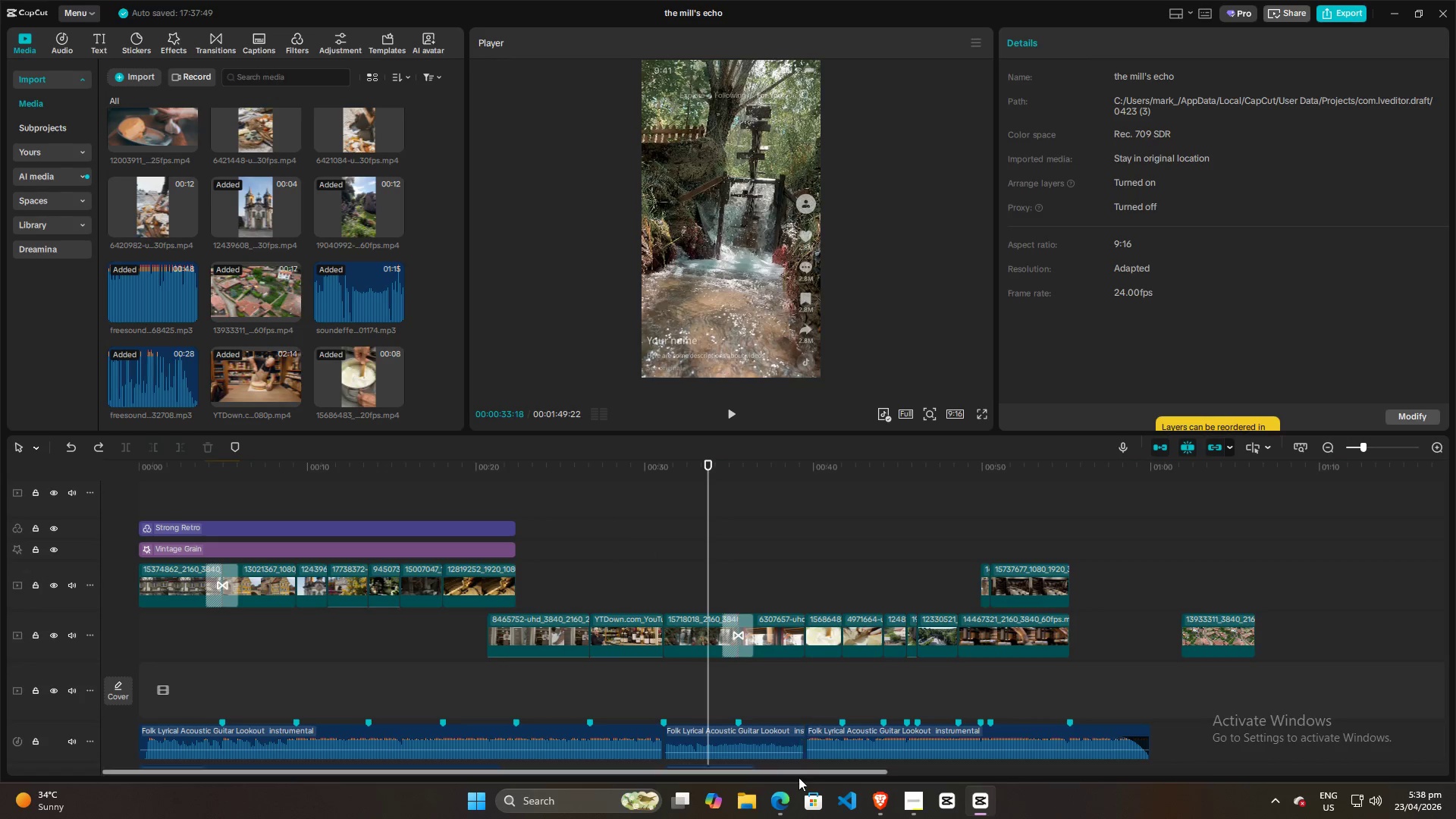 
left_click([783, 802])
 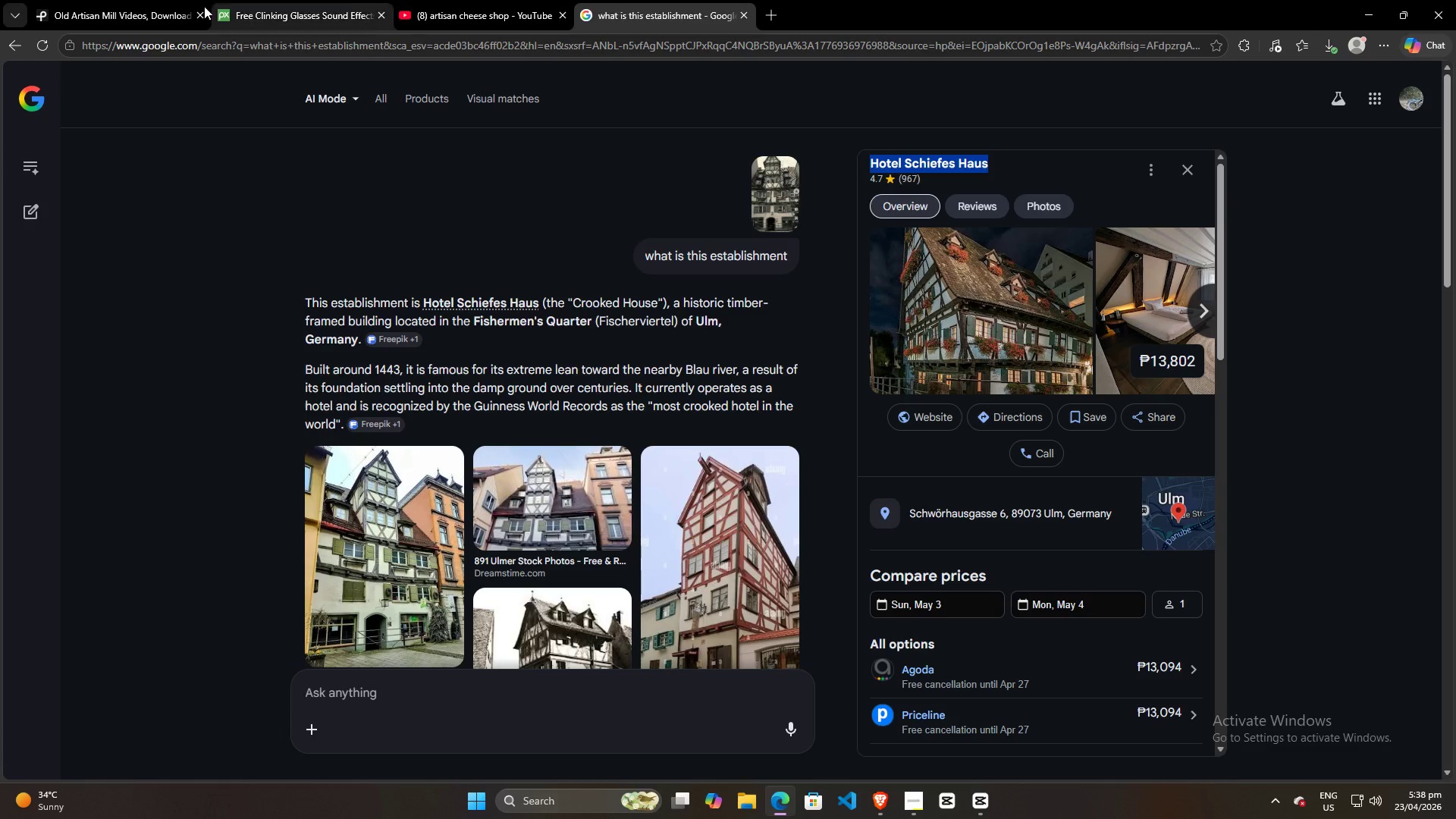 
left_click([128, 0])
 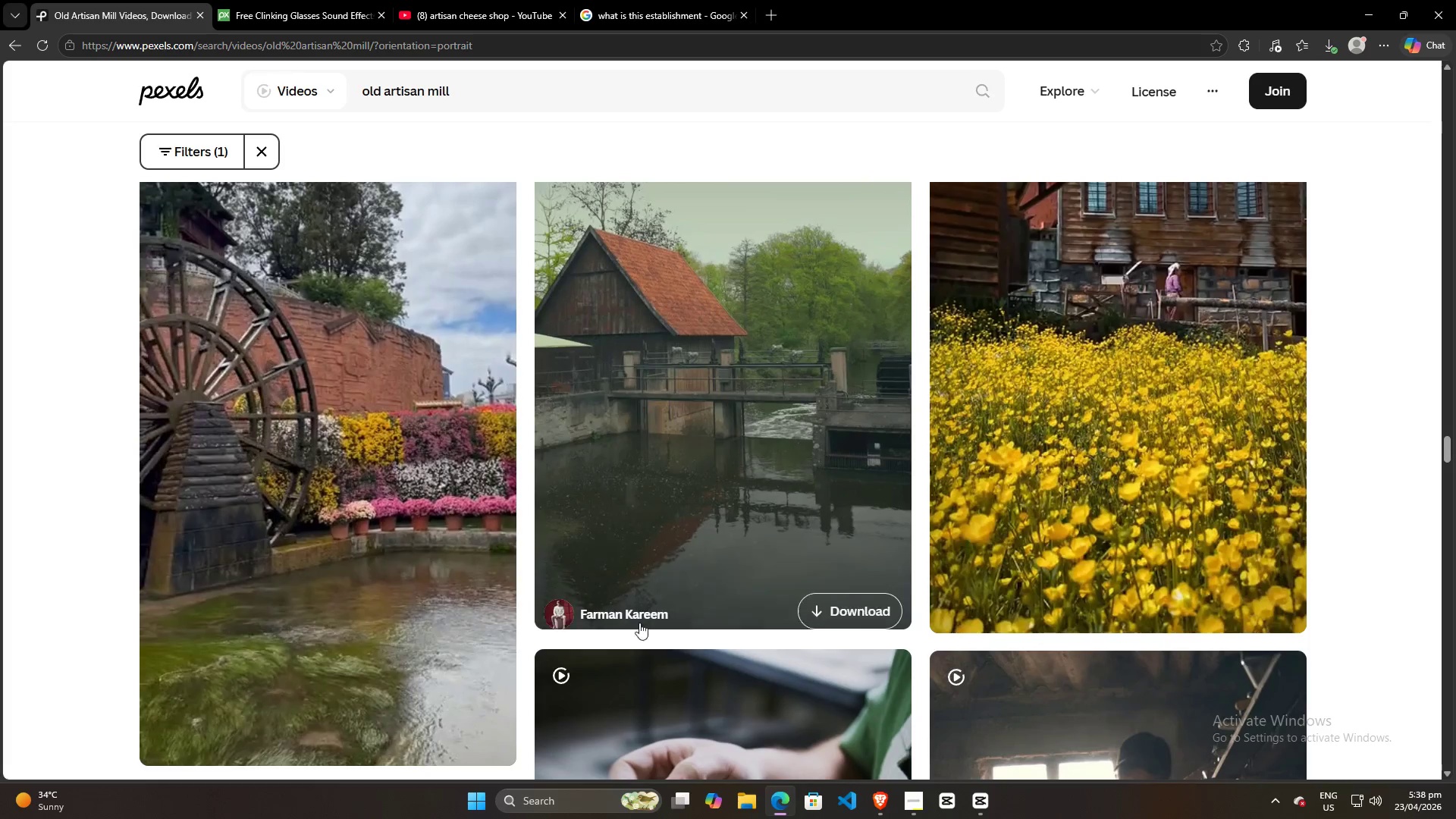 
scroll: coordinate [638, 584], scroll_direction: down, amount: 12.0
 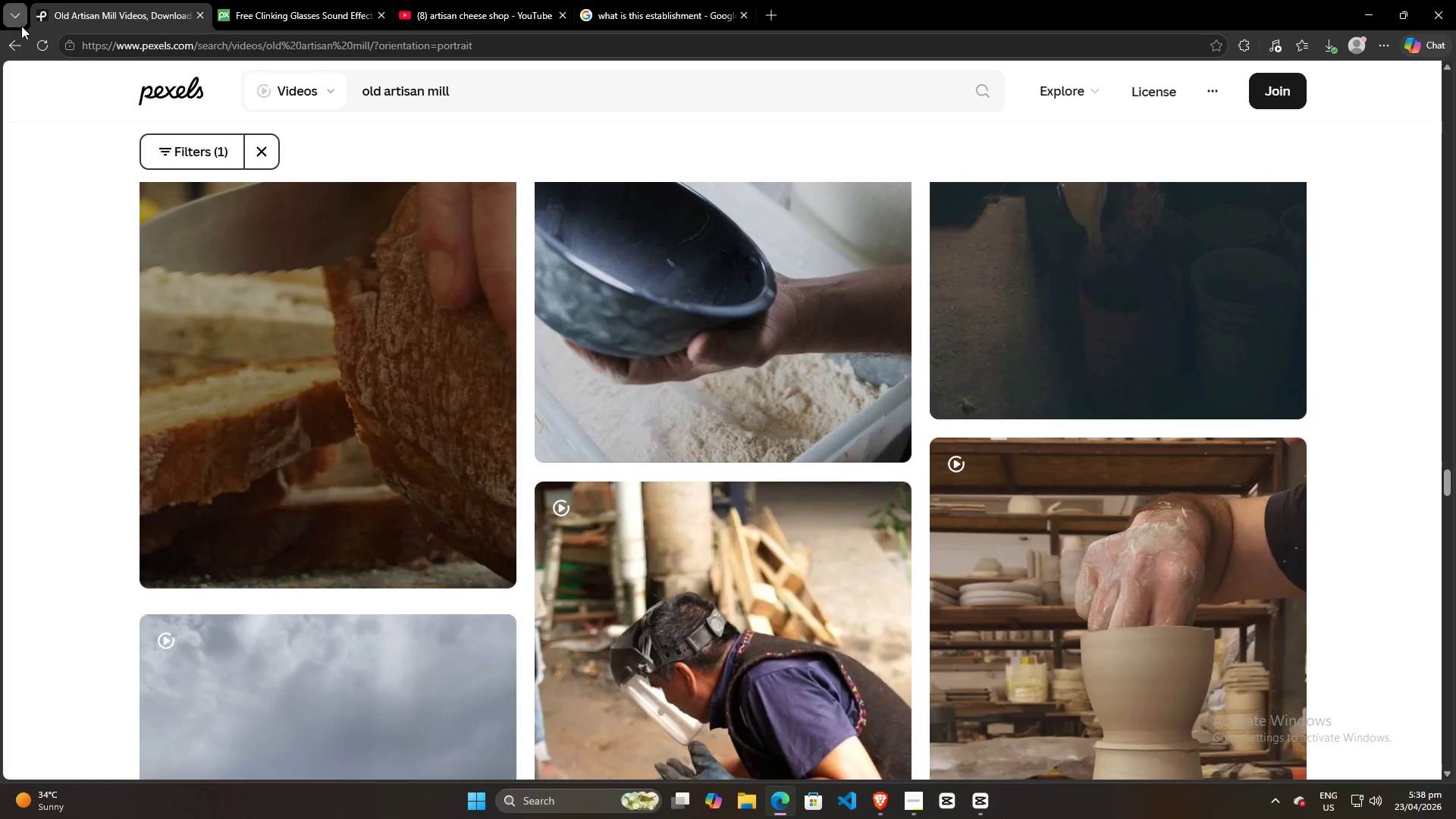 
left_click([14, 42])
 